 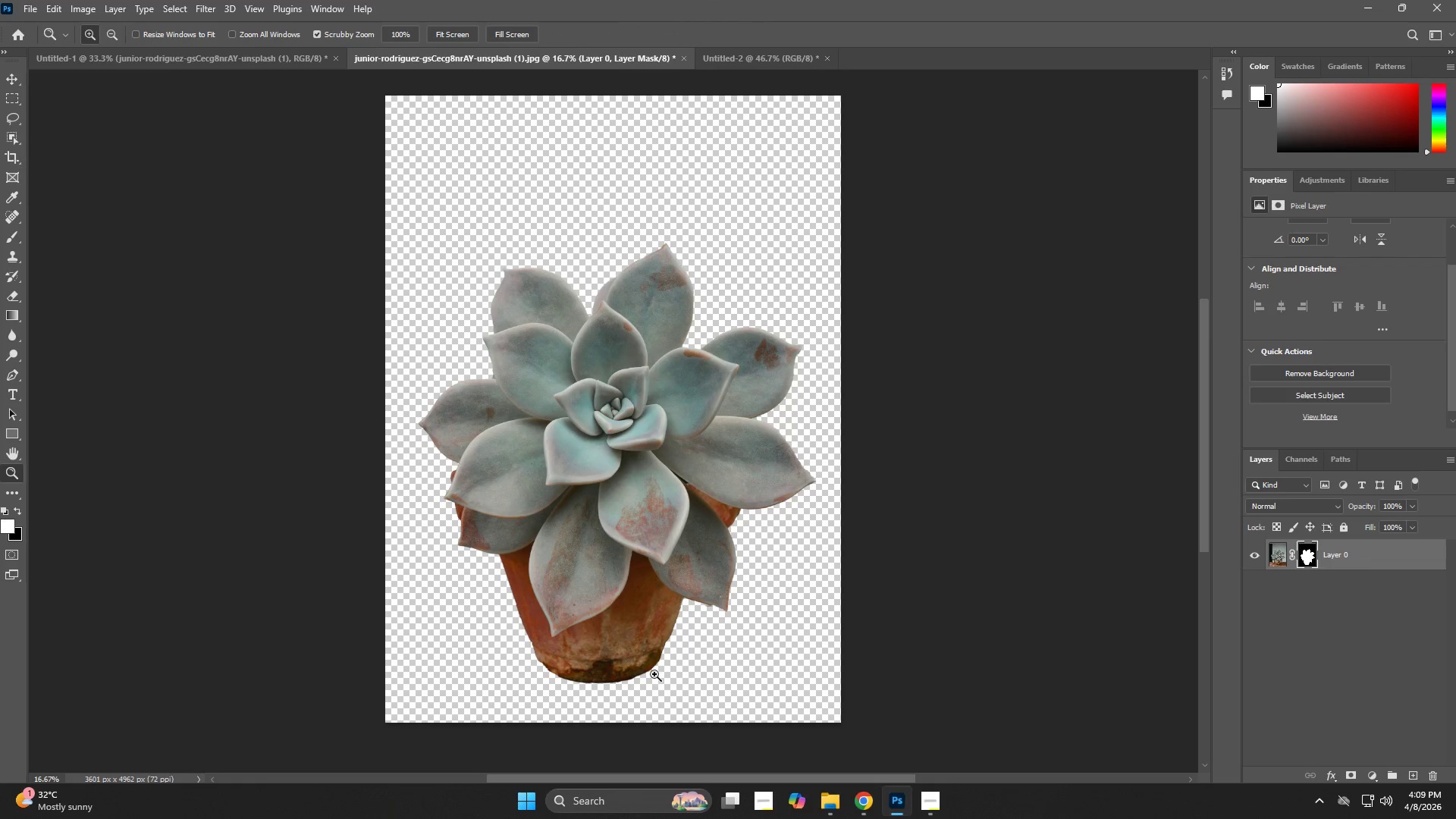 
left_click_drag(start_coordinate=[641, 679], to_coordinate=[770, 706])
 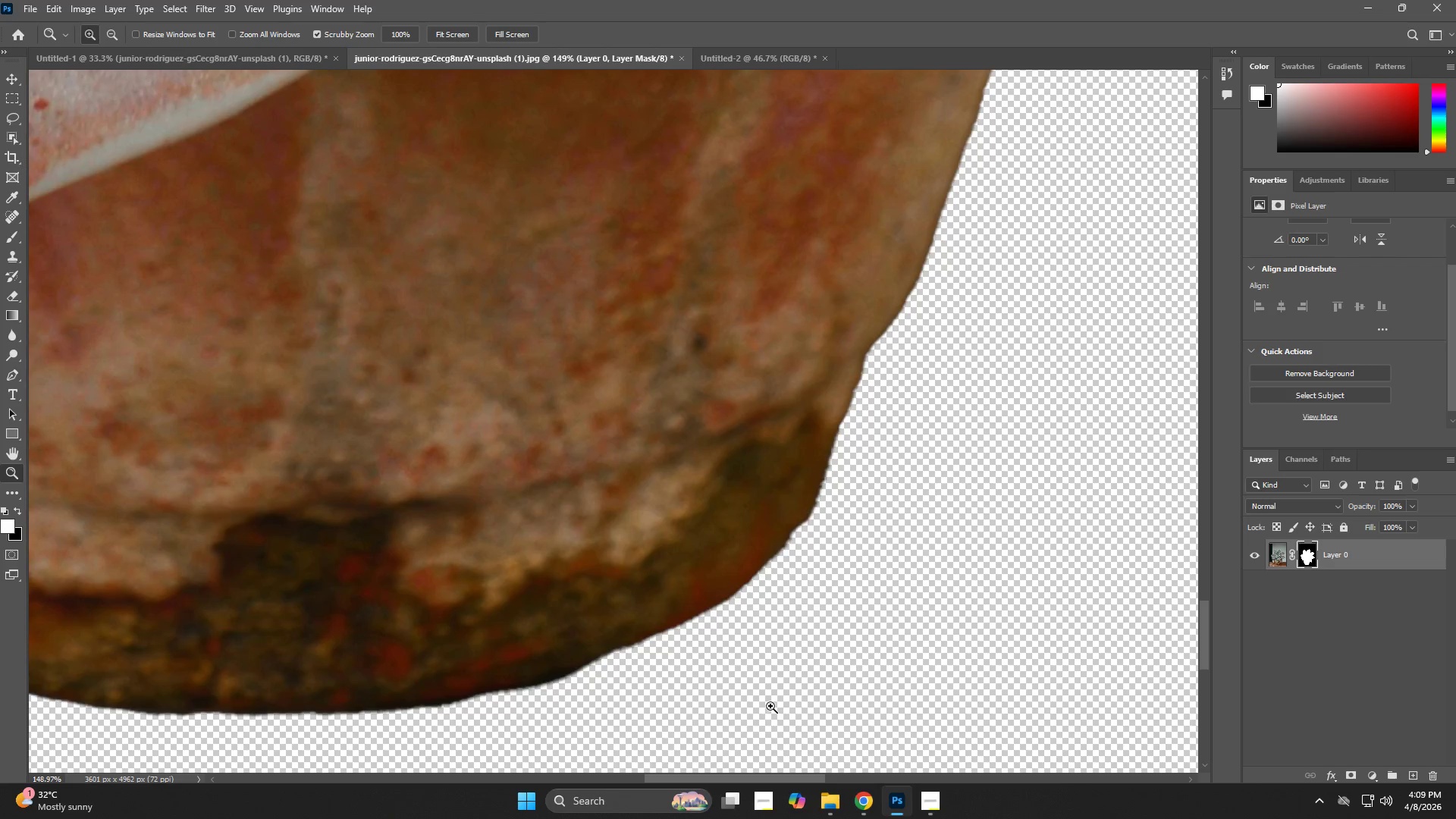 
hold_key(key=Space, duration=0.67)
 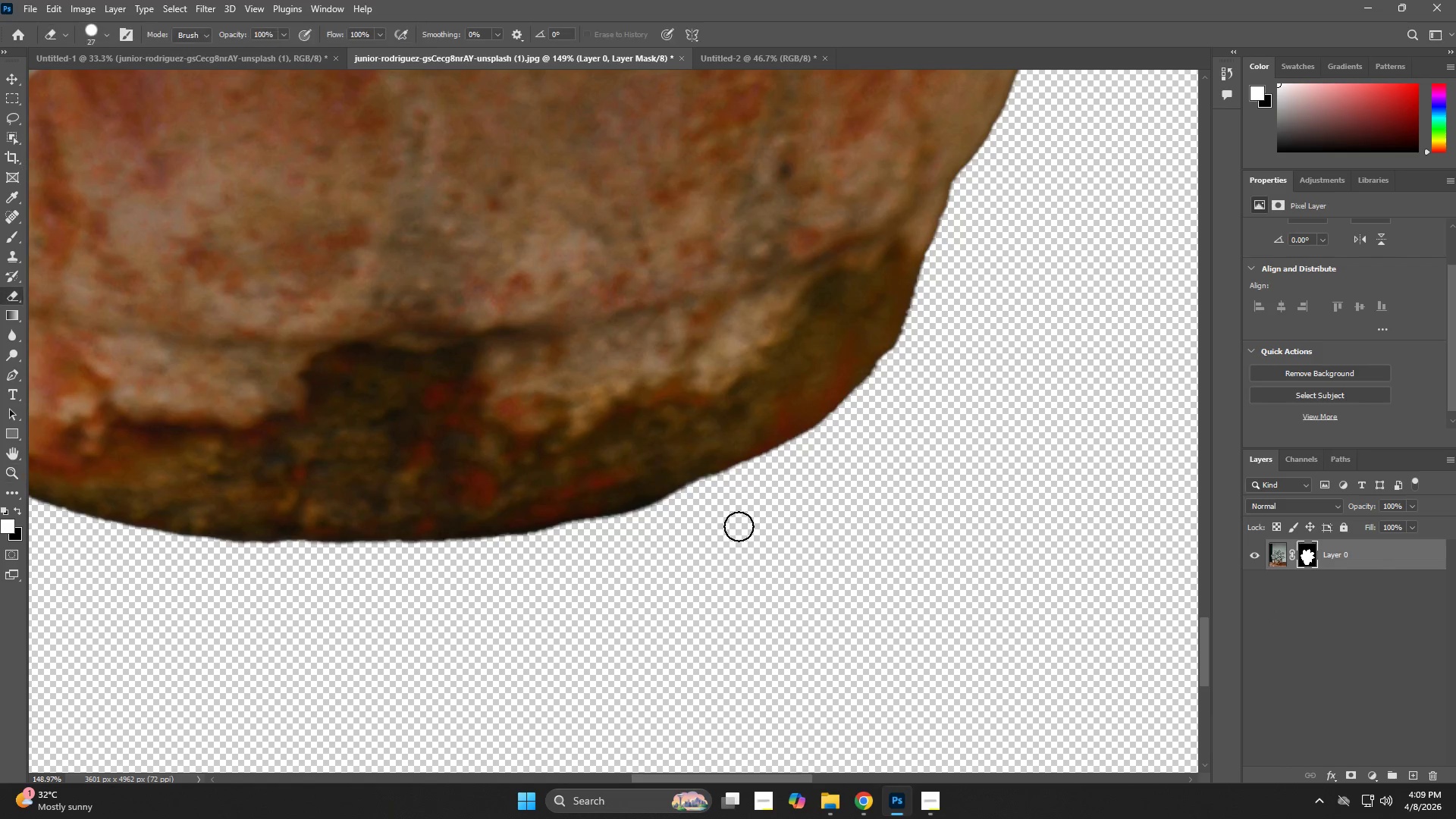 
left_click_drag(start_coordinate=[807, 644], to_coordinate=[893, 472])
 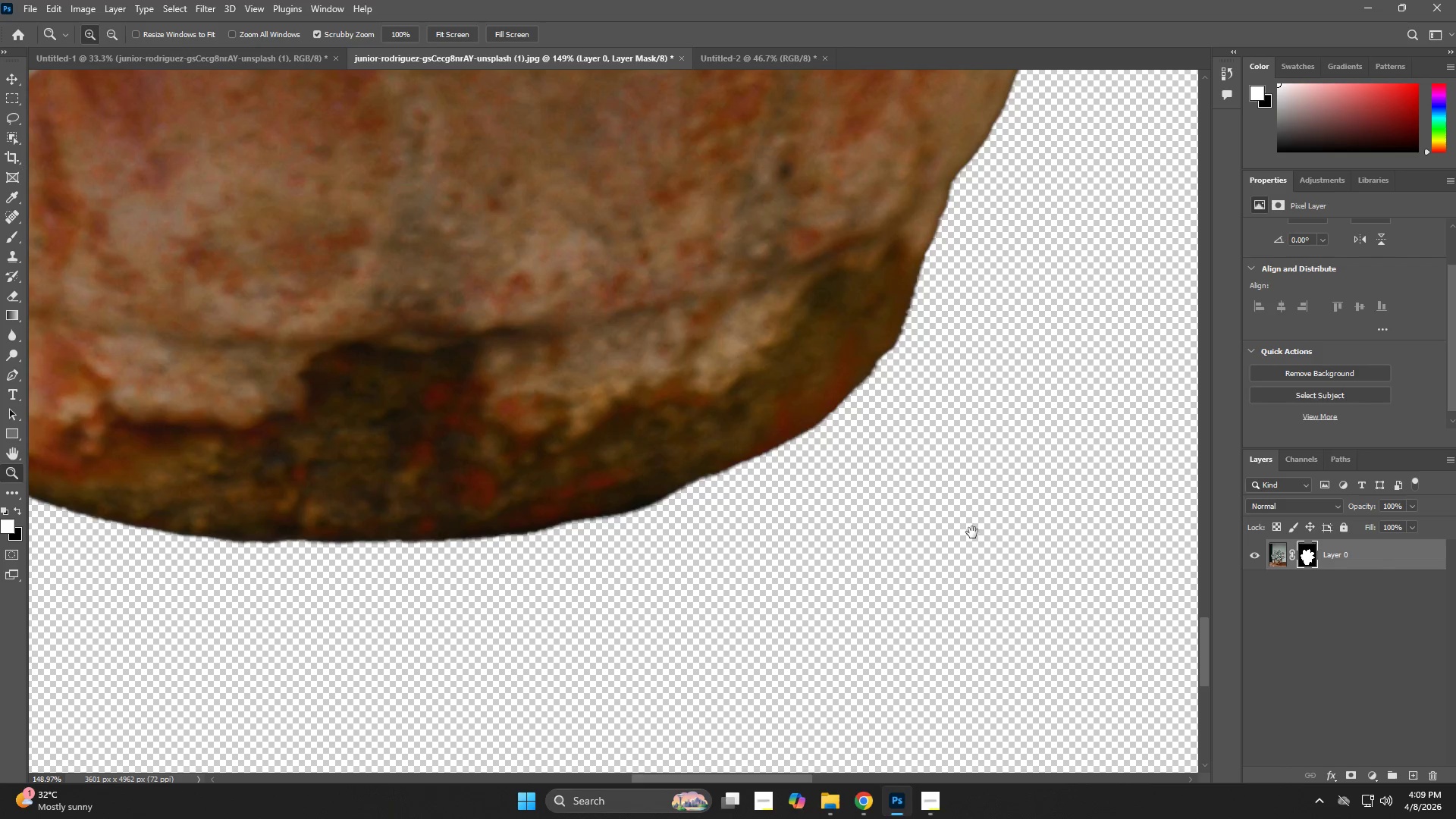 
hold_key(key=Space, duration=2.73)
 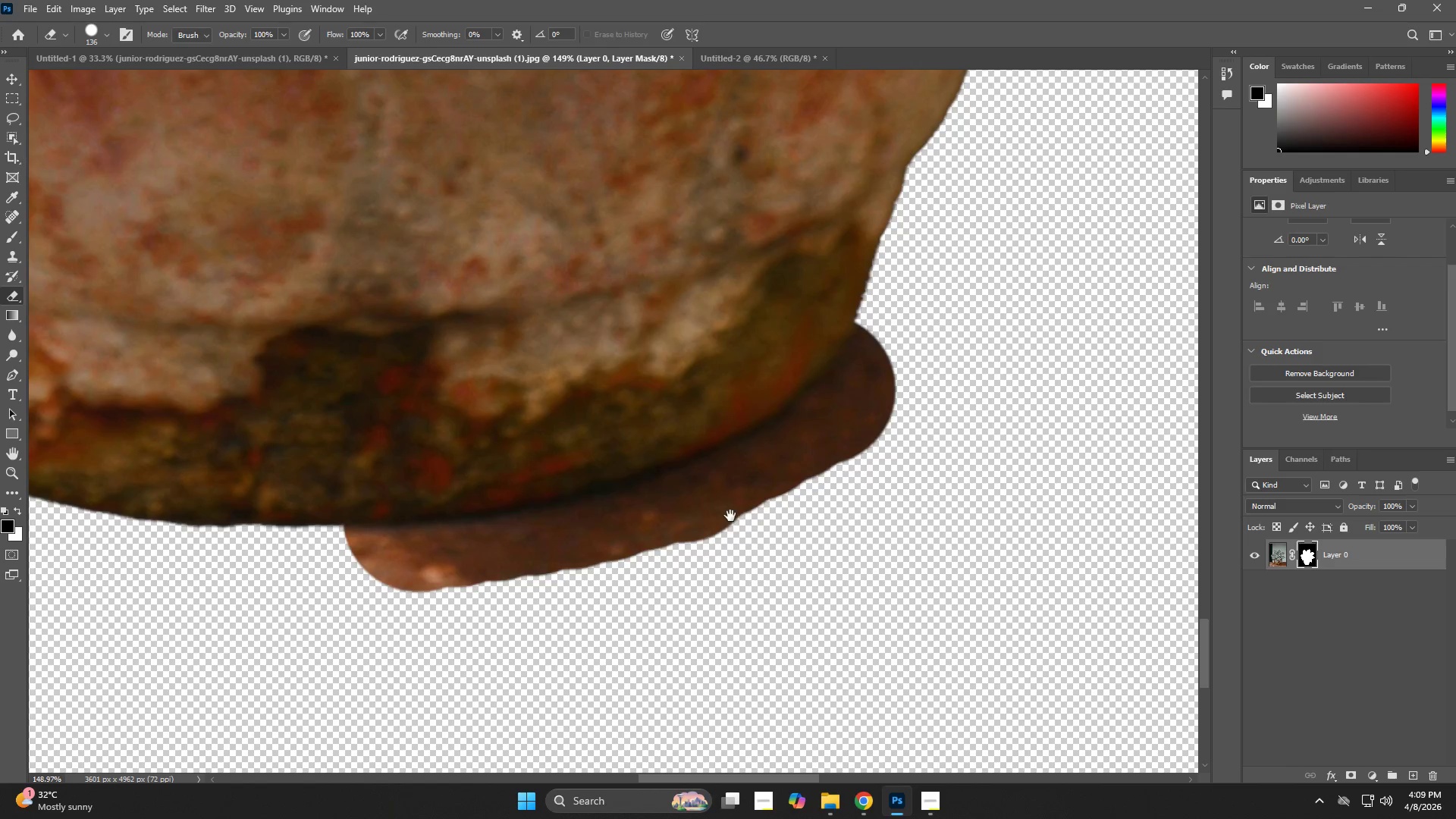 
type(ex )
 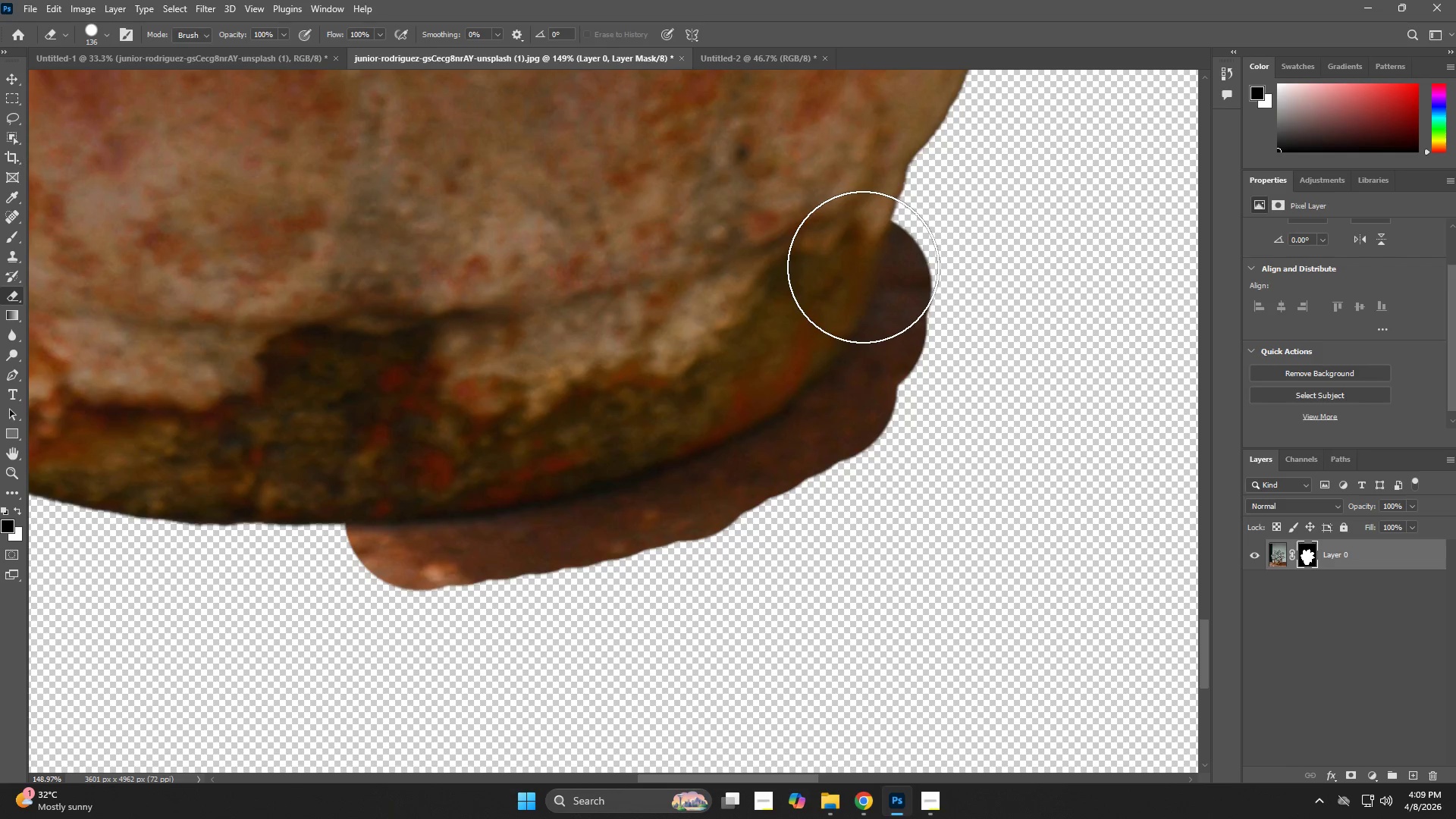 
hold_key(key=AltLeft, duration=0.39)
 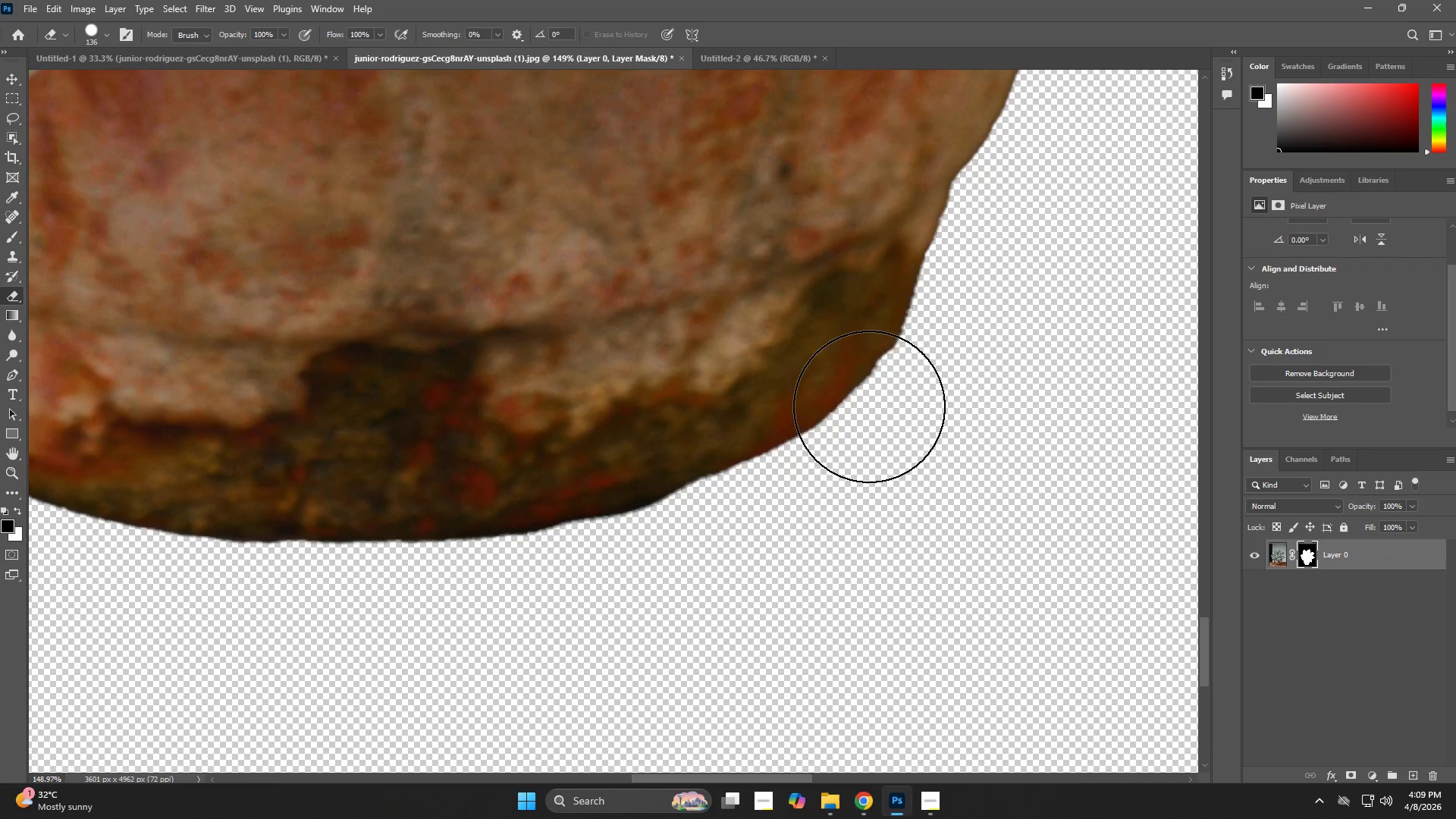 
left_click_drag(start_coordinate=[864, 406], to_coordinate=[438, 538])
 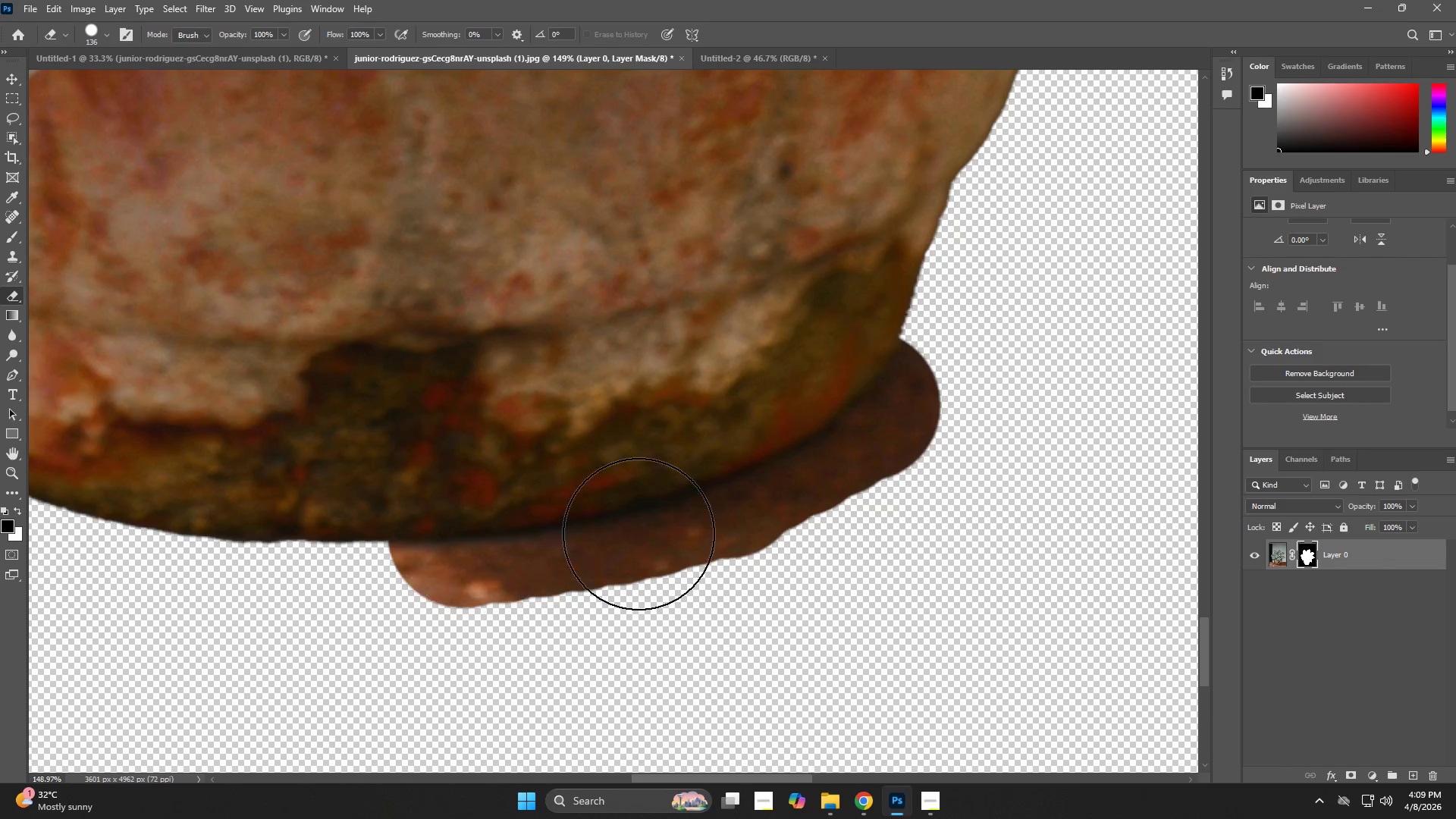 
left_click_drag(start_coordinate=[775, 532], to_coordinate=[732, 514])
 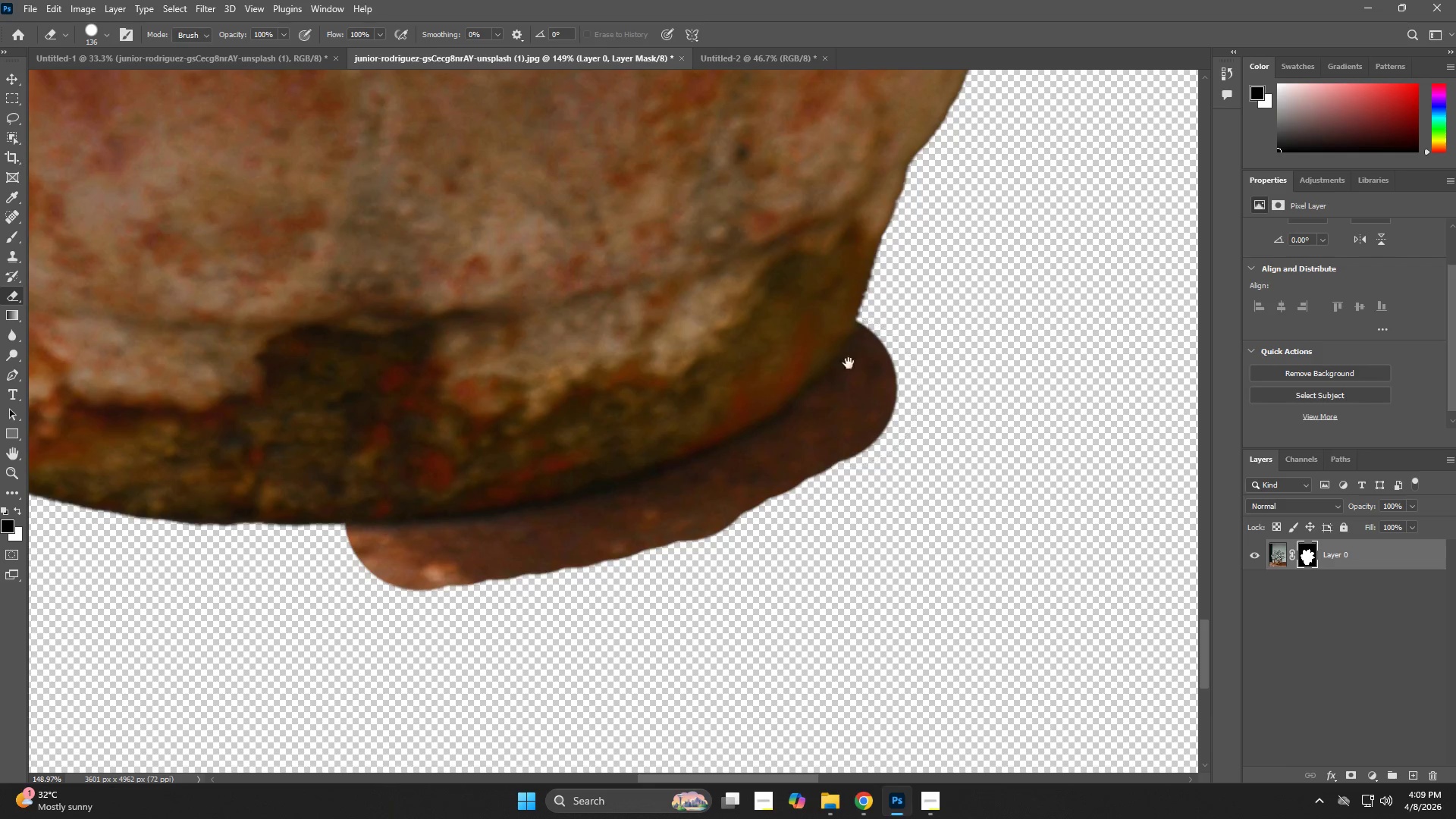 
left_click_drag(start_coordinate=[851, 326], to_coordinate=[863, 267])
 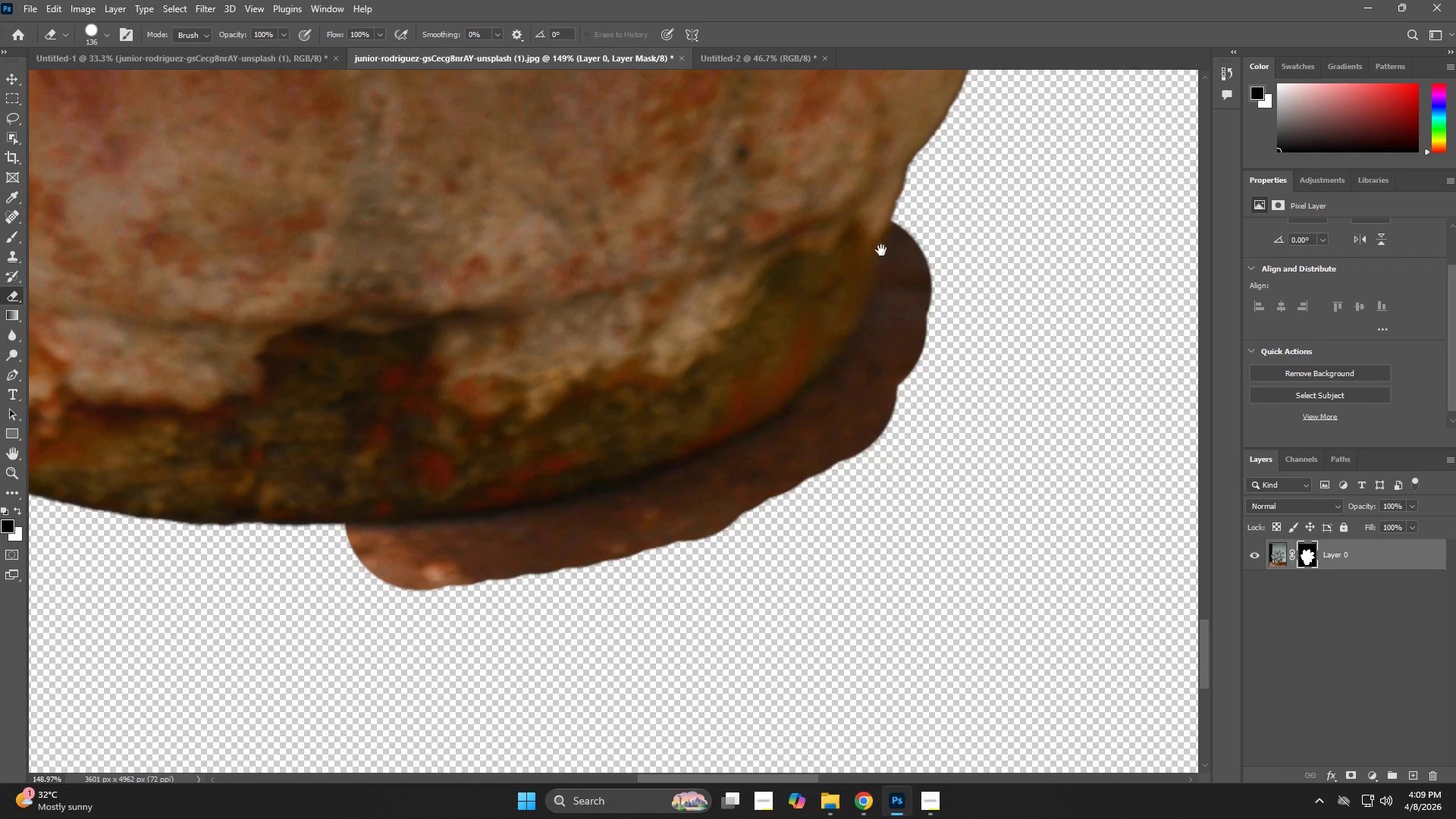 
hold_key(key=Space, duration=0.55)
 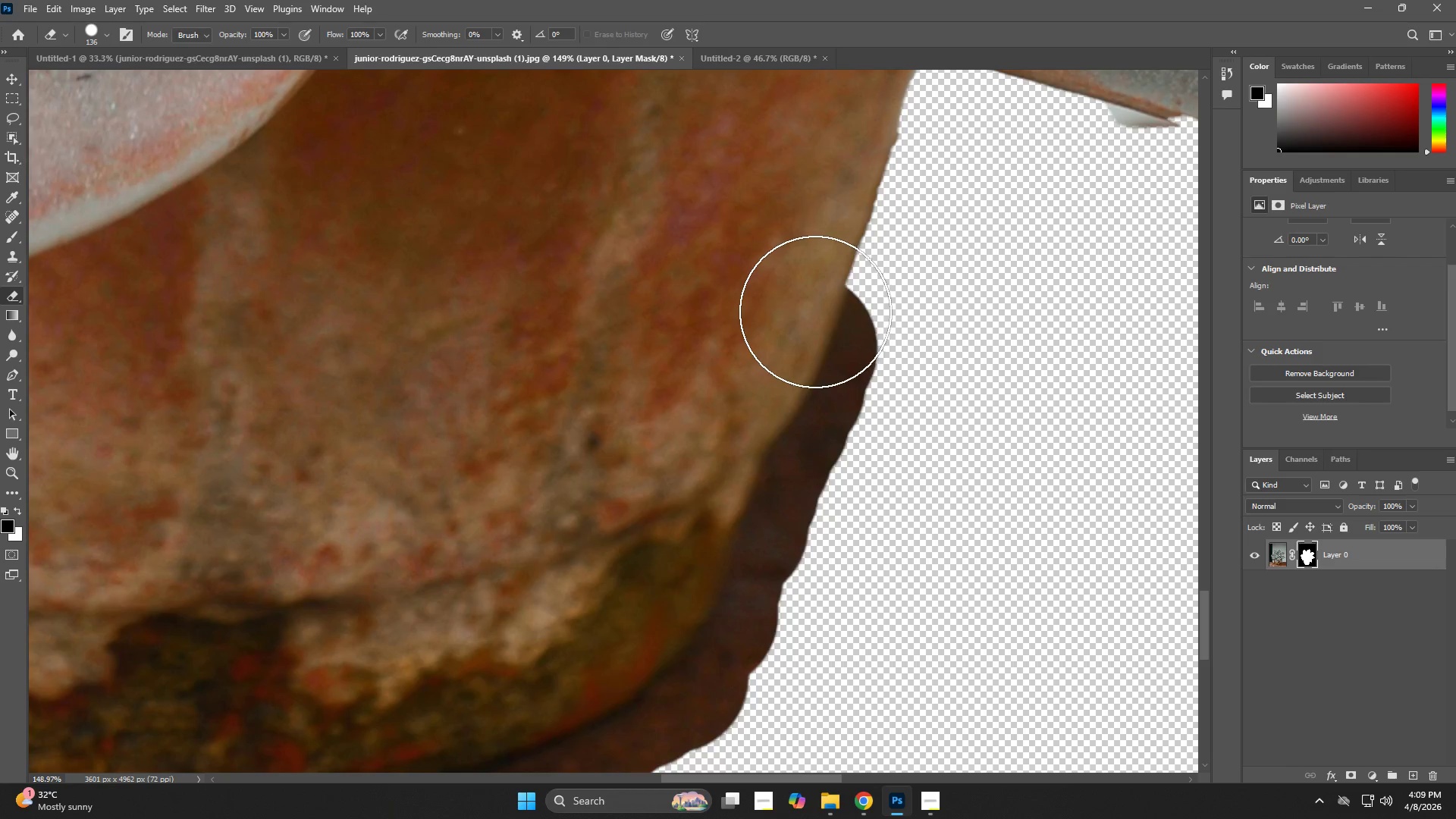 
left_click_drag(start_coordinate=[880, 246], to_coordinate=[731, 535])
 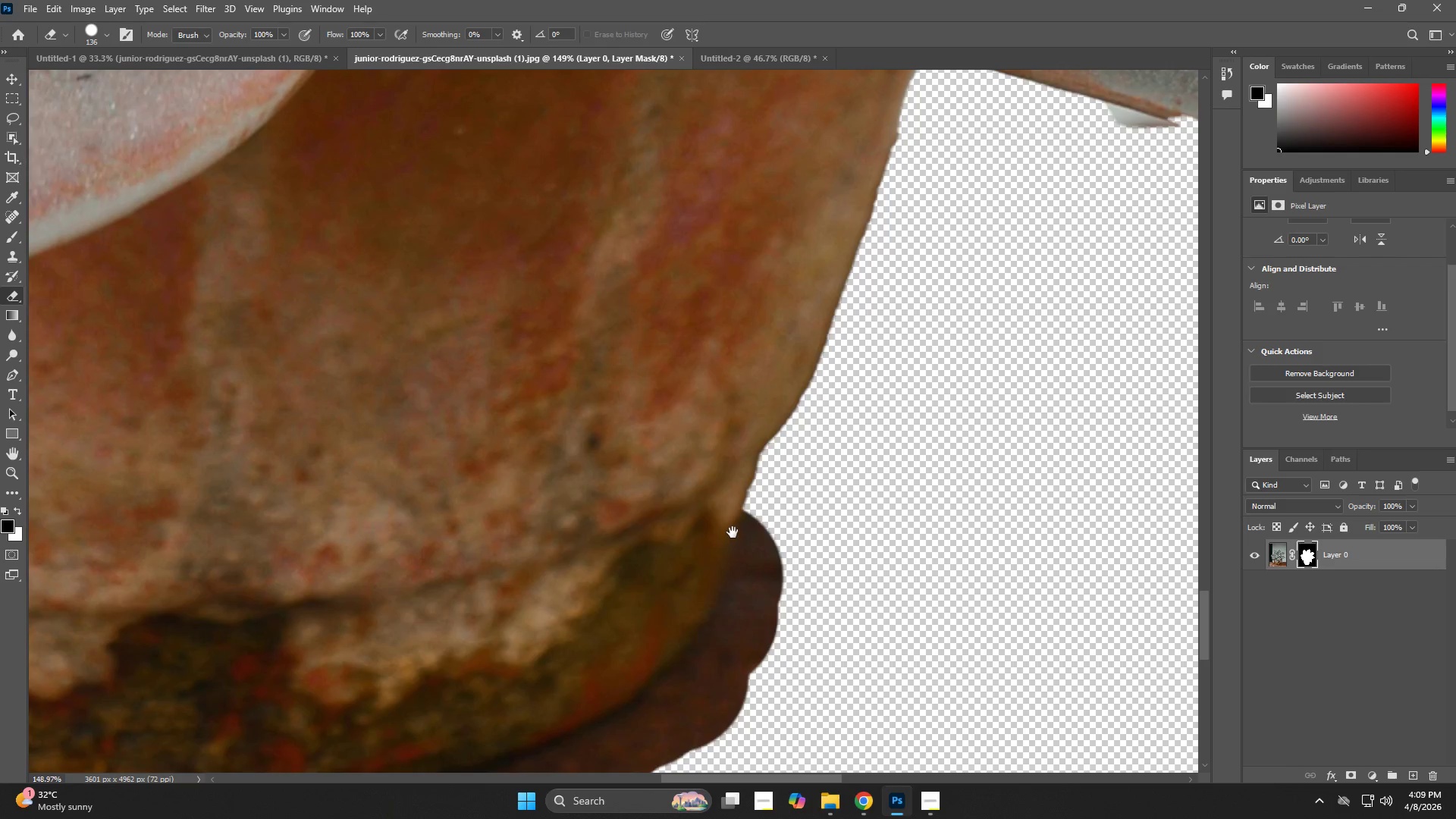 
left_click_drag(start_coordinate=[733, 527], to_coordinate=[815, 312])
 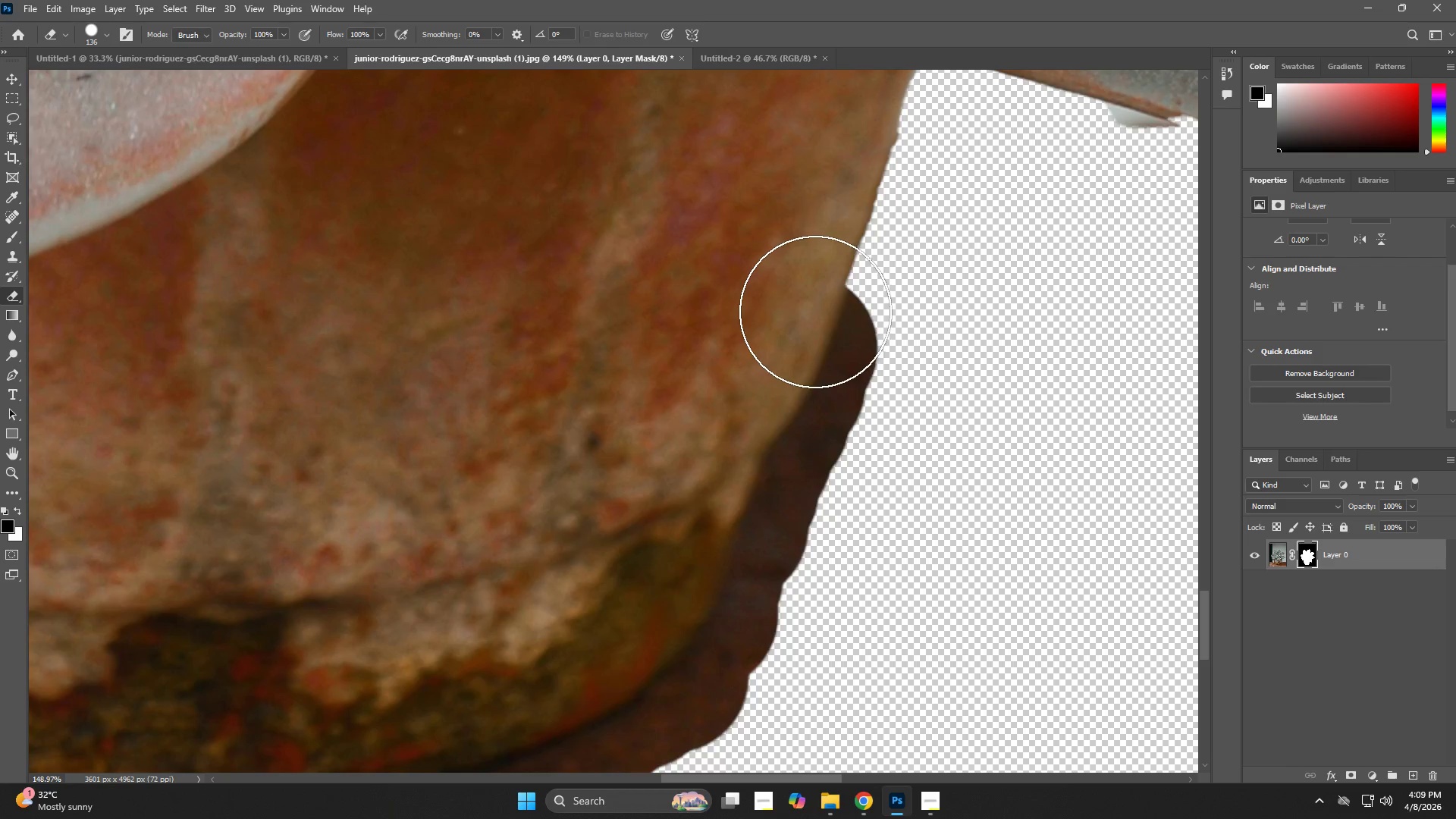 
hold_key(key=Space, duration=0.72)
 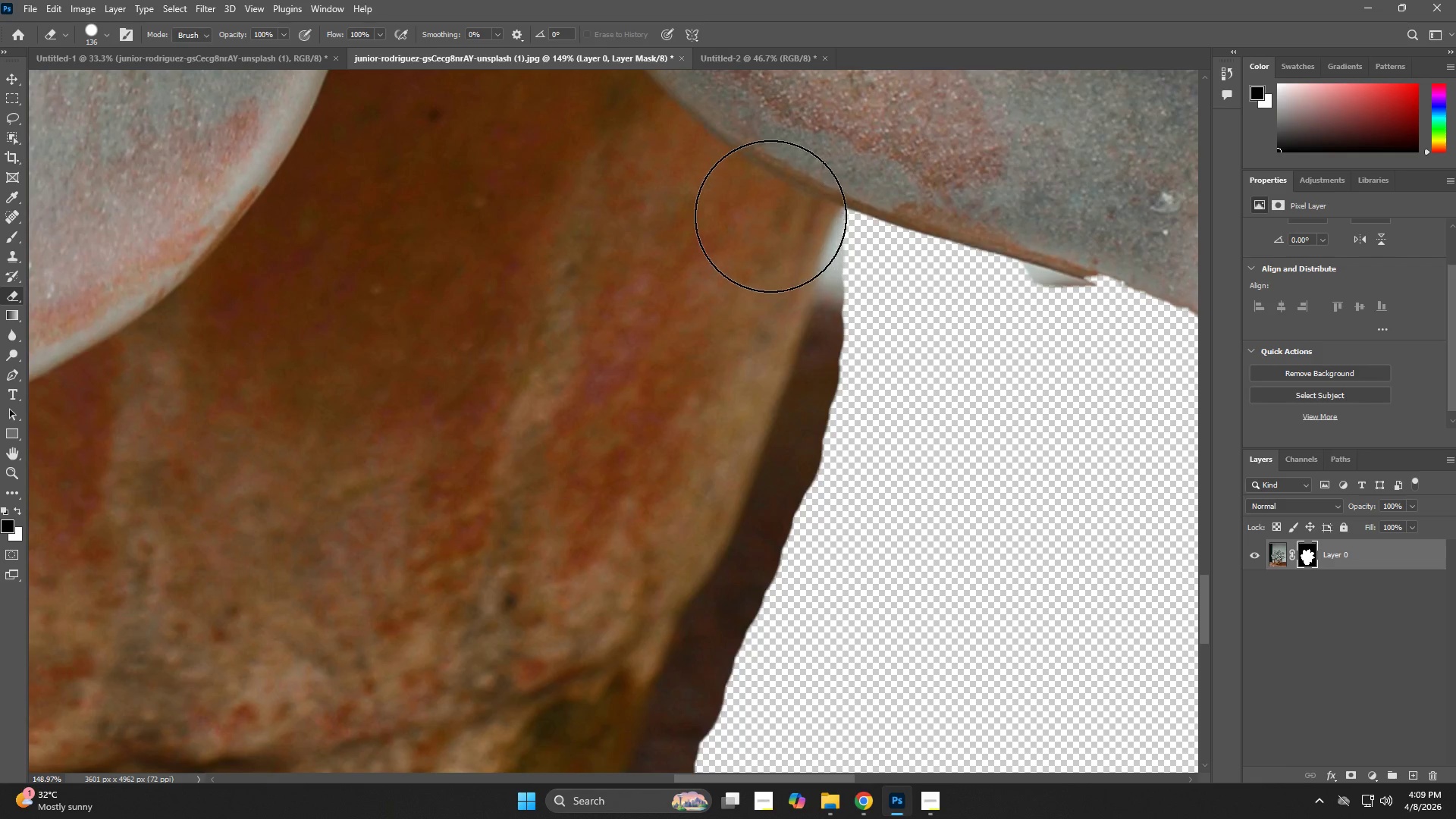 
left_click_drag(start_coordinate=[815, 312], to_coordinate=[732, 471])
 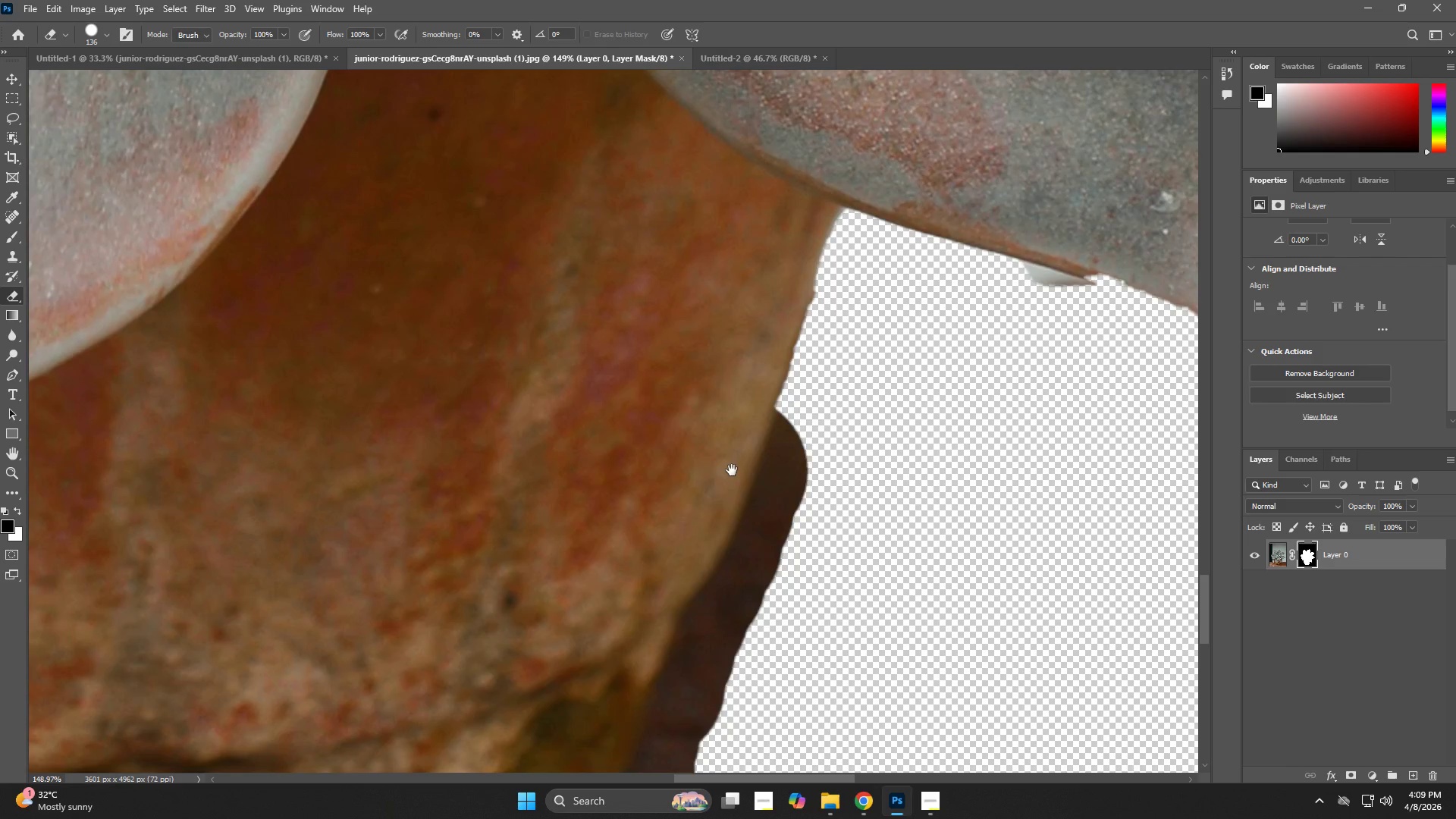 
hold_key(key=Space, duration=1.53)
 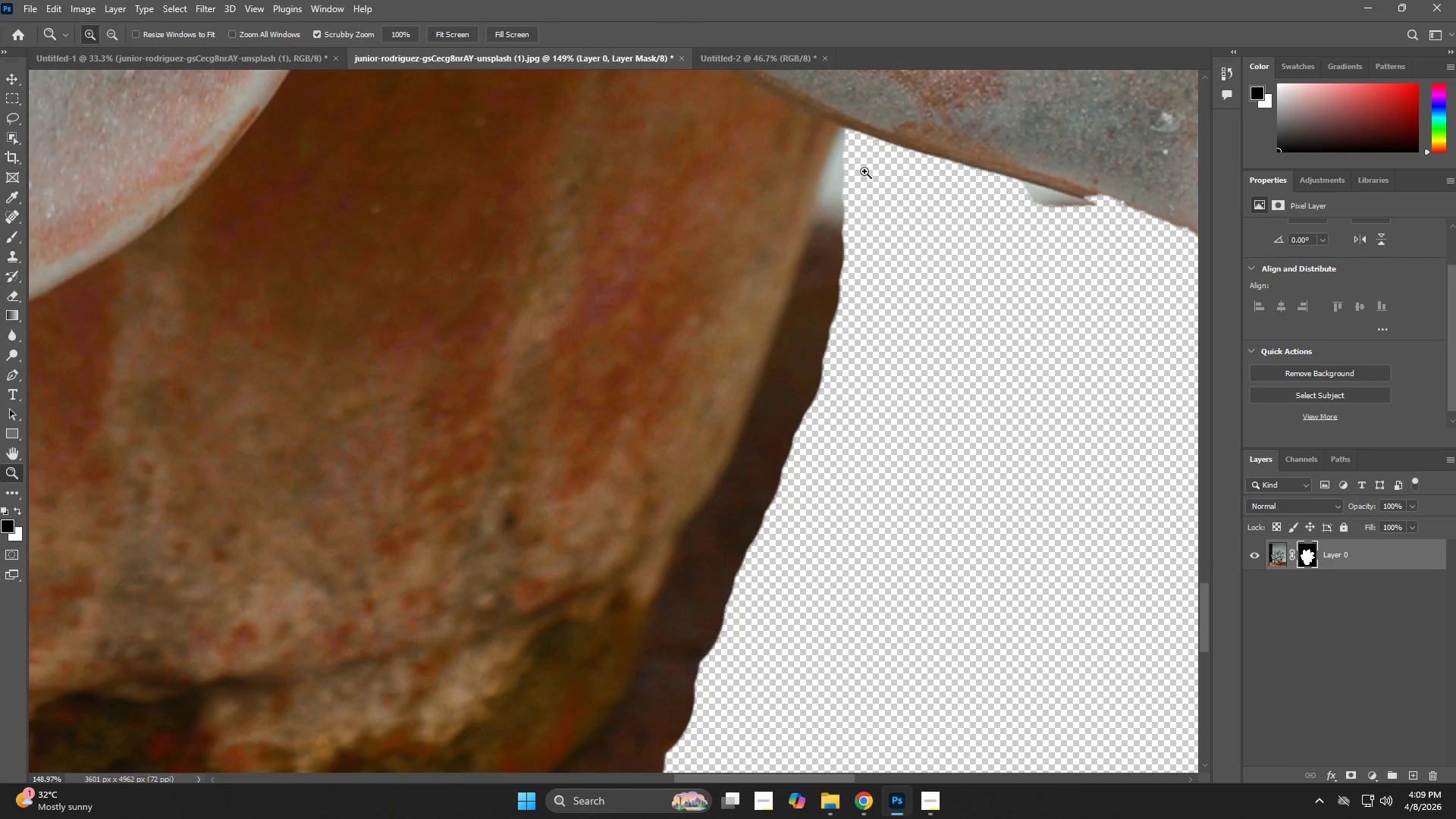 
left_click_drag(start_coordinate=[747, 445], to_coordinate=[780, 191])
 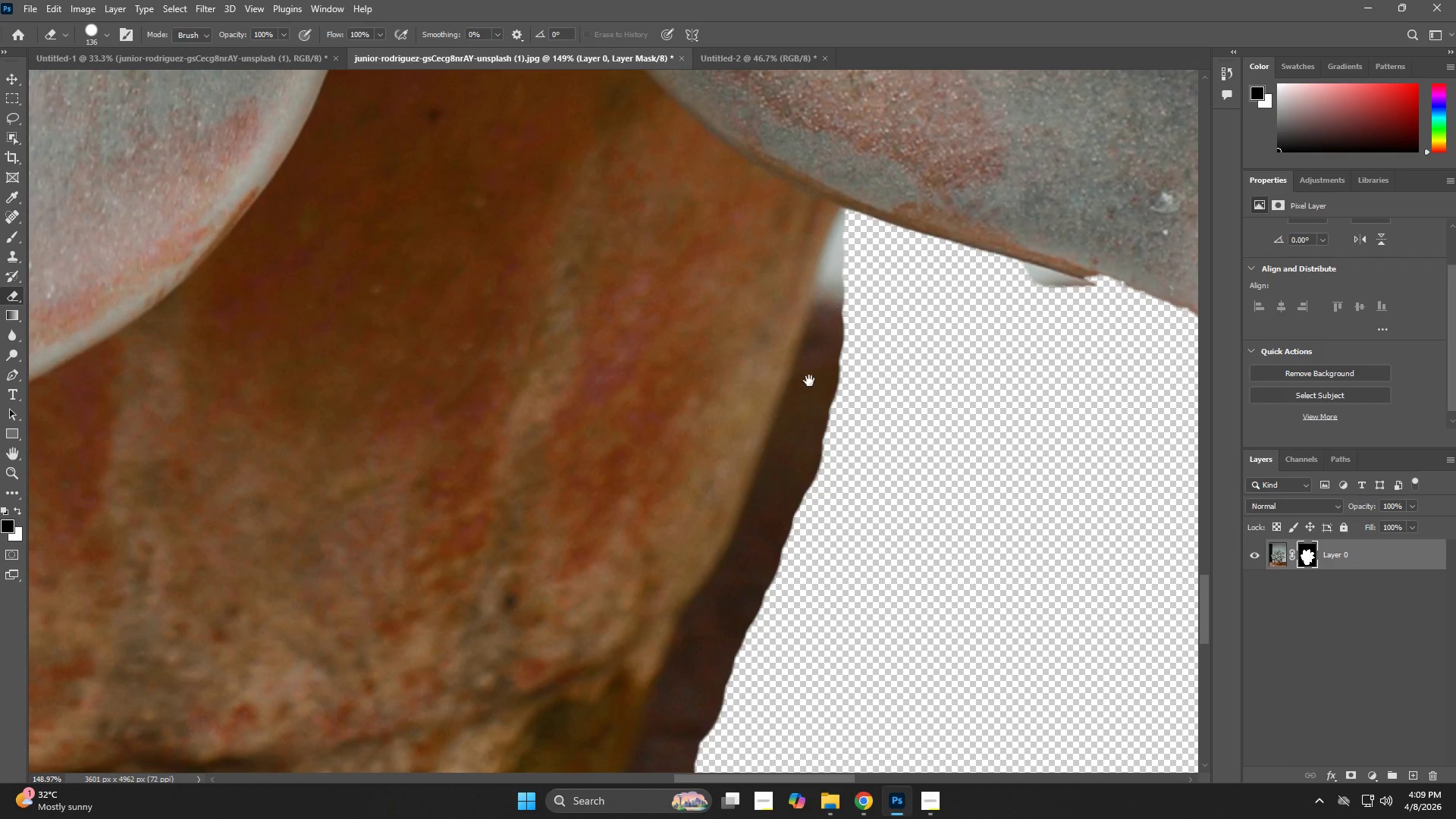 
left_click_drag(start_coordinate=[811, 385], to_coordinate=[811, 305])
 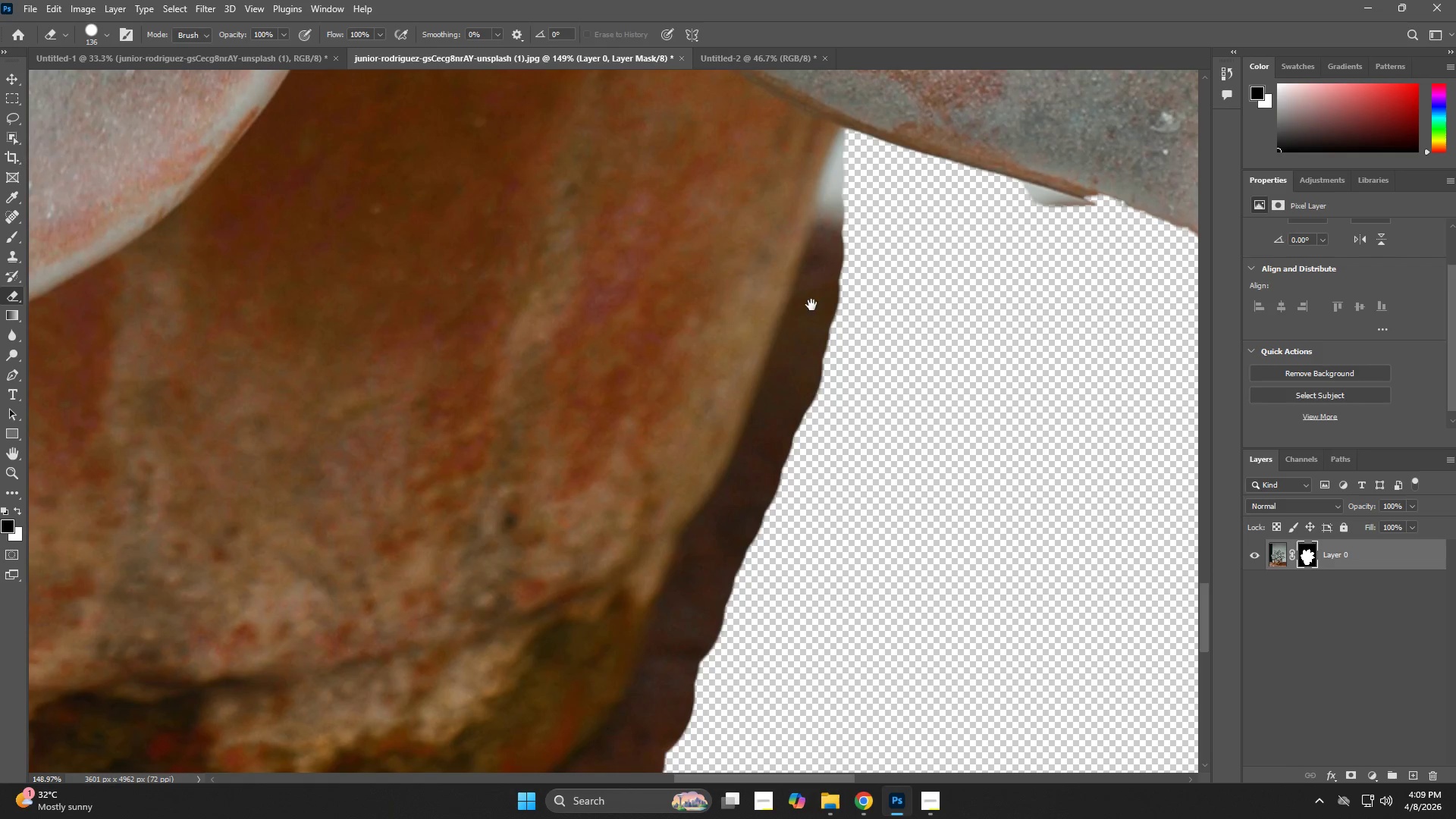 
key(Space)
 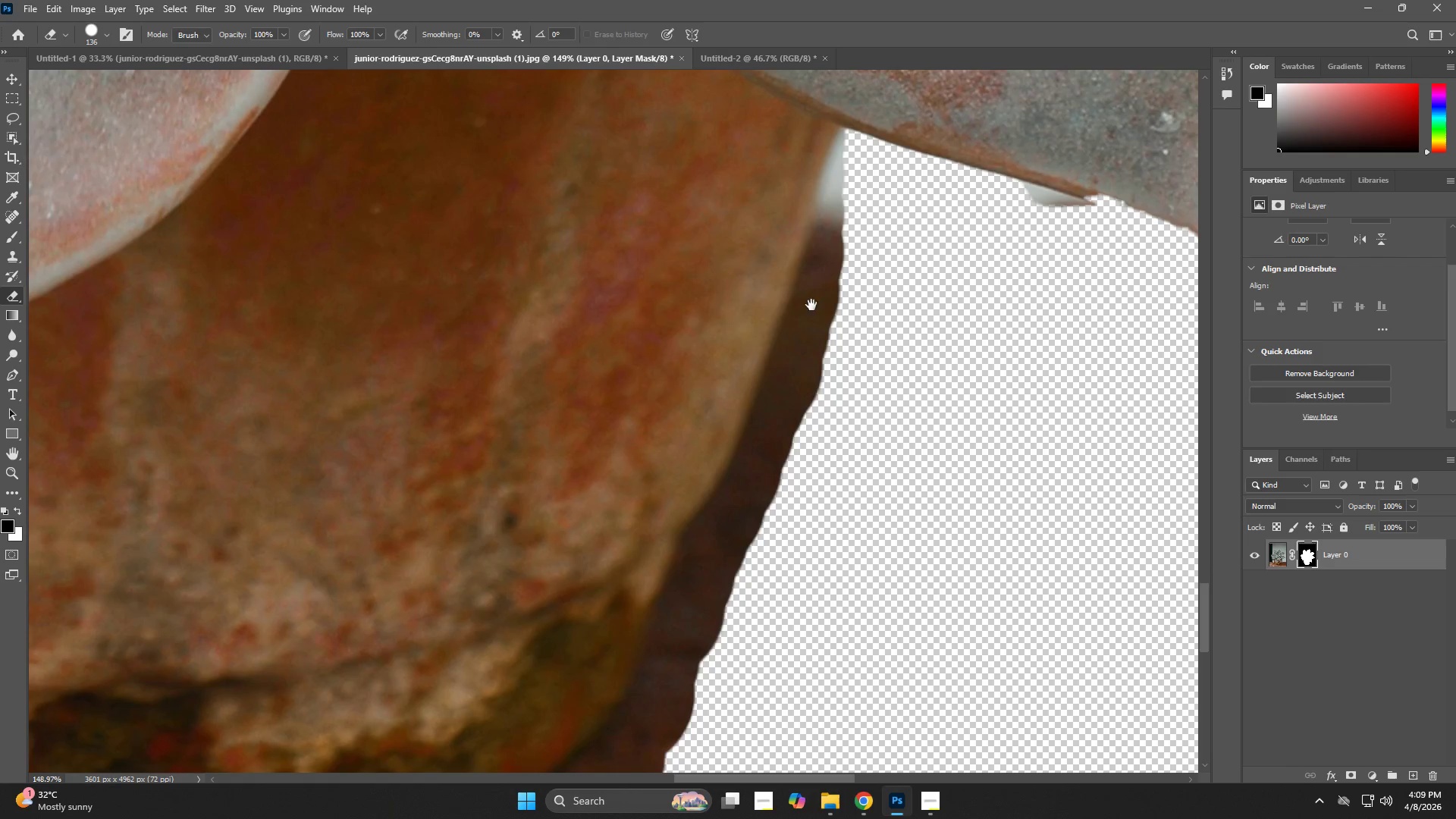 
key(Space)
 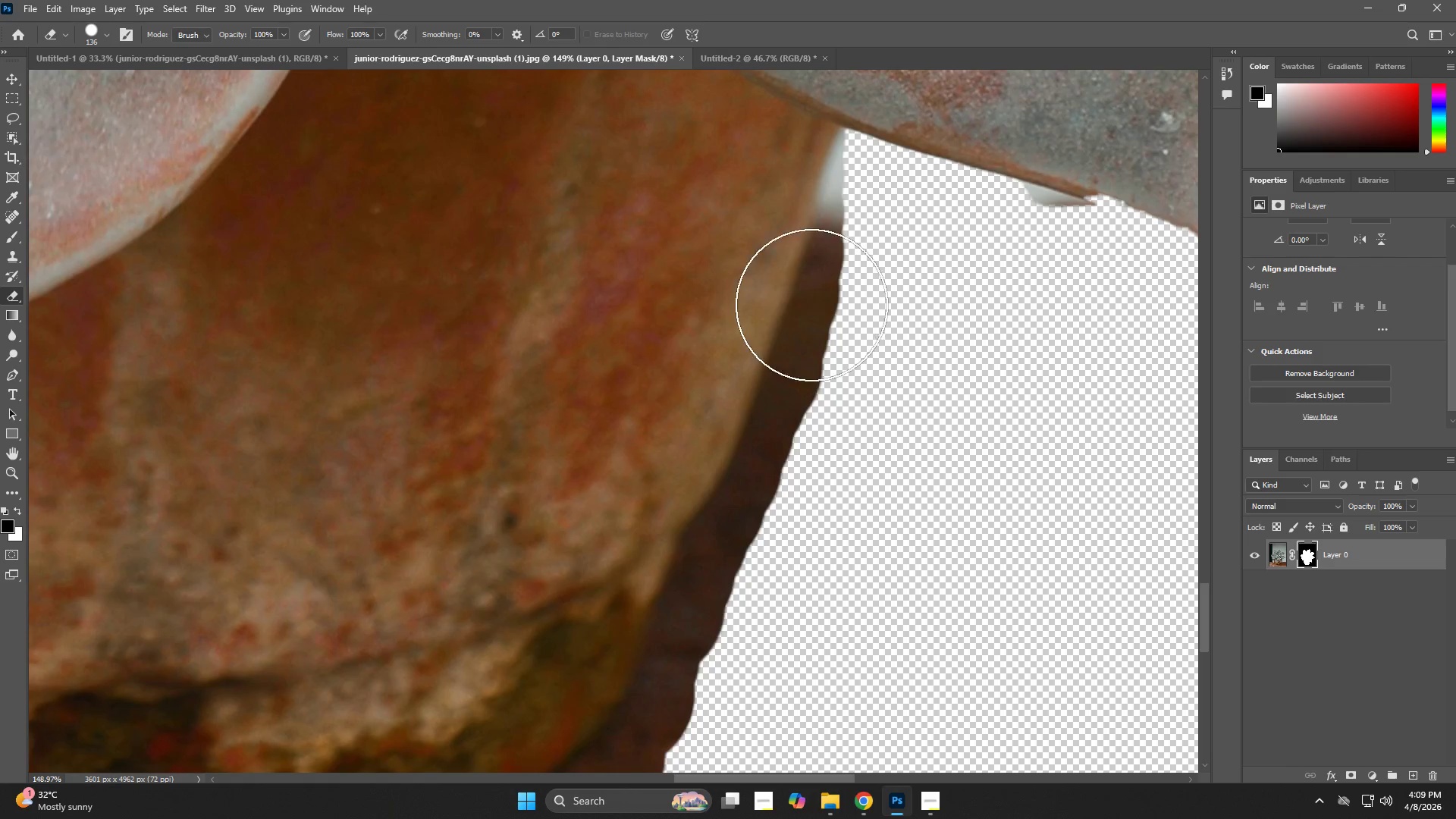 
key(Space)
 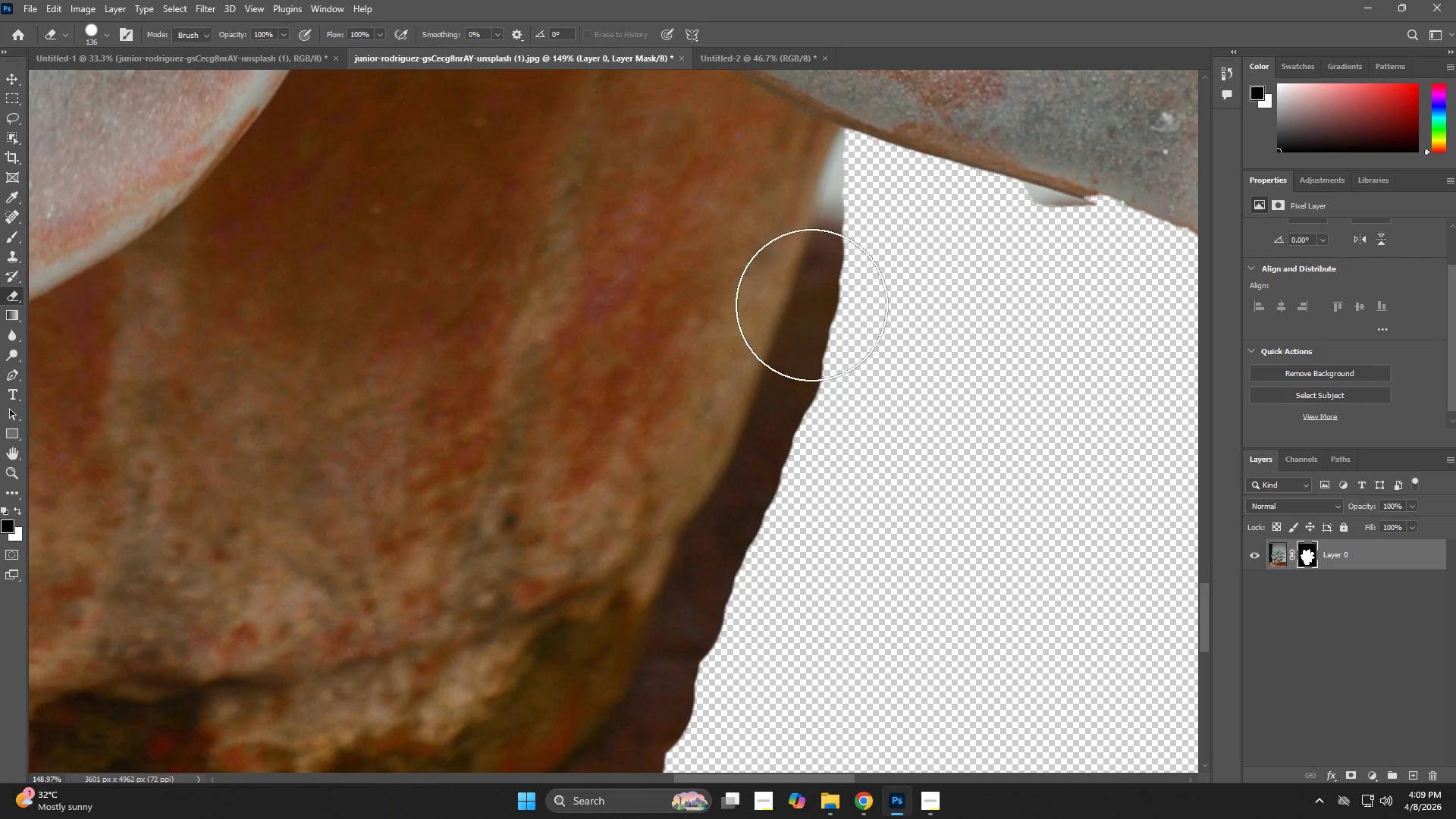 
key(Space)
 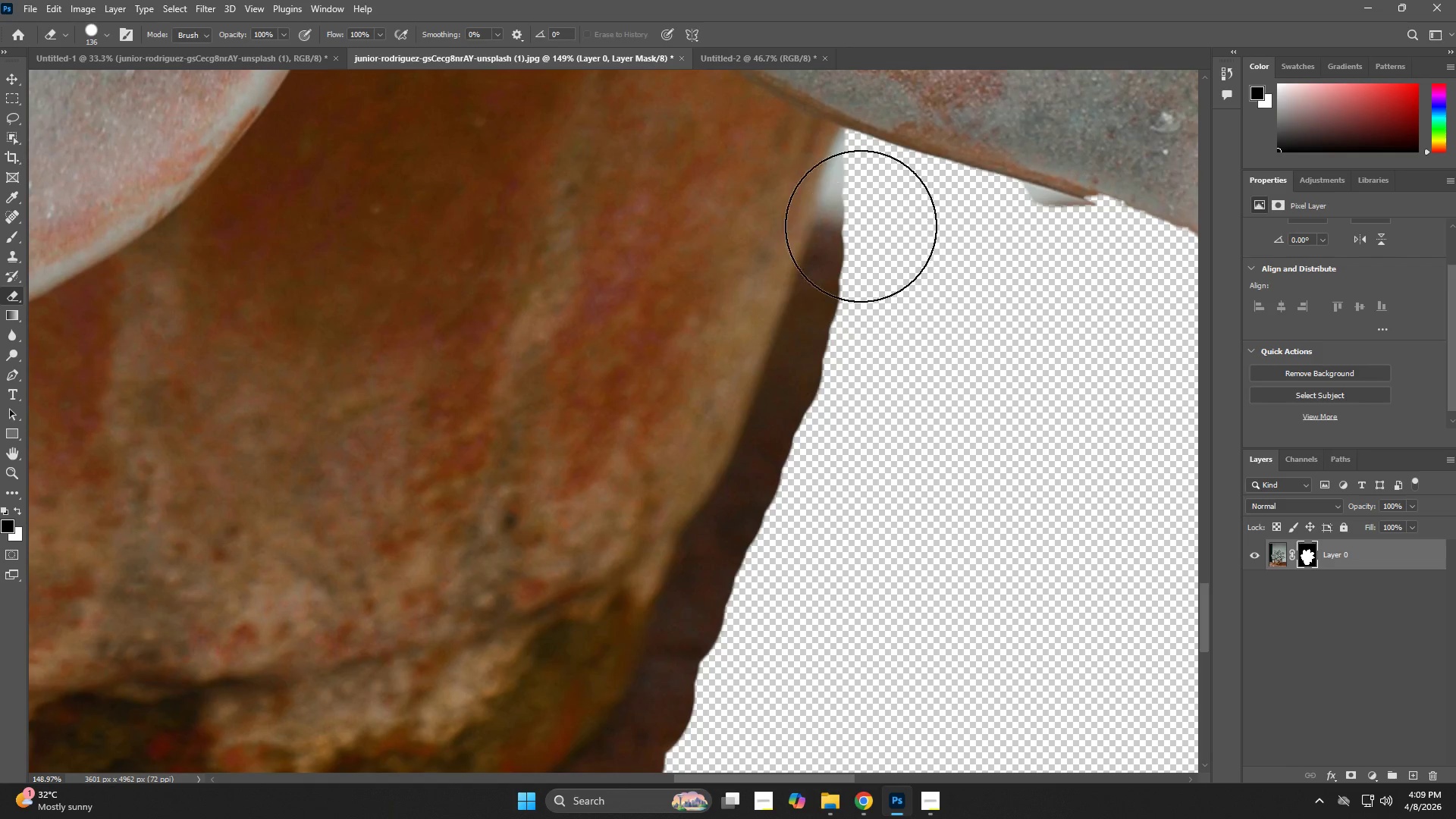 
key(Z)
 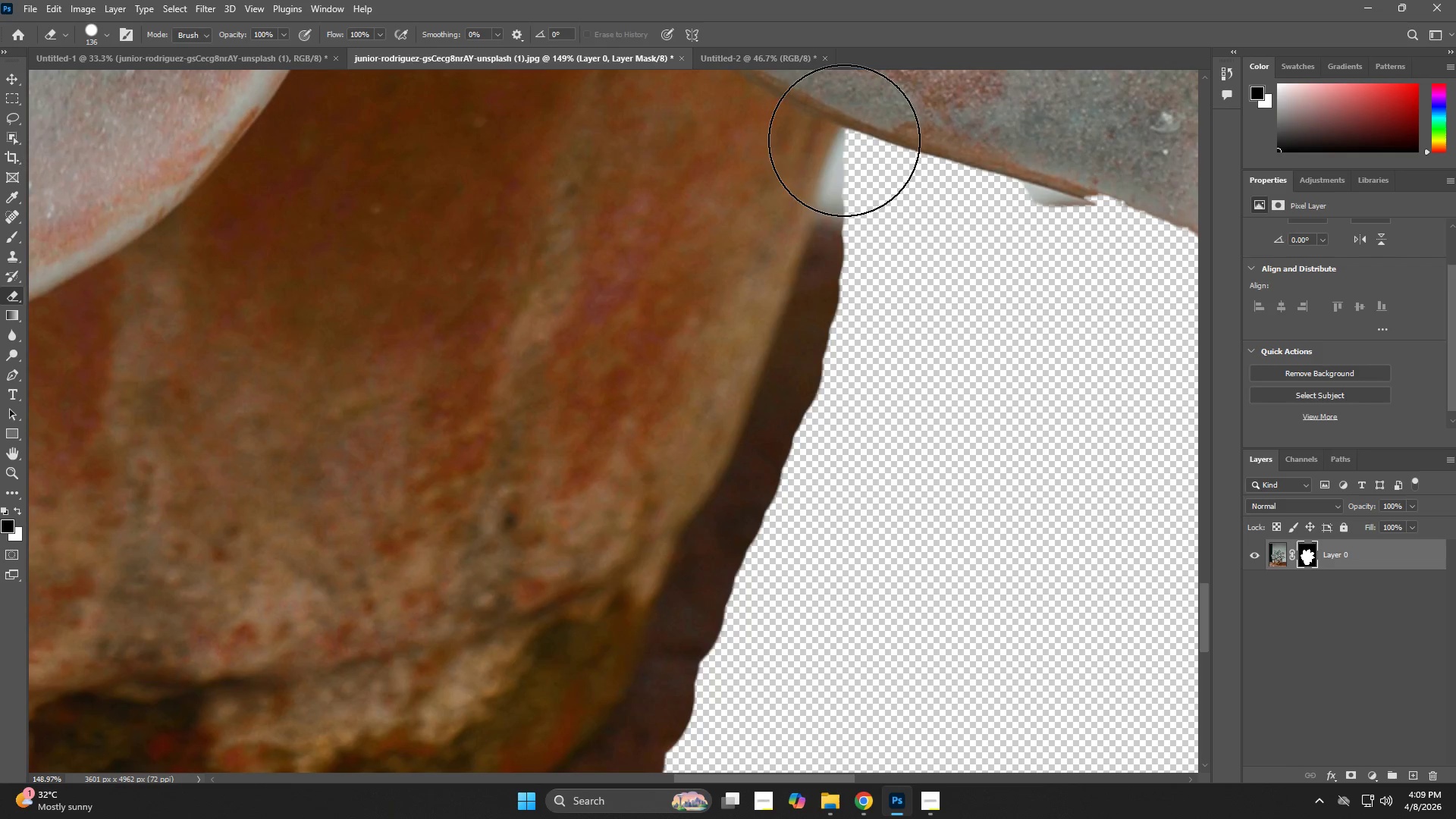 
left_click_drag(start_coordinate=[844, 129], to_coordinate=[891, 210])
 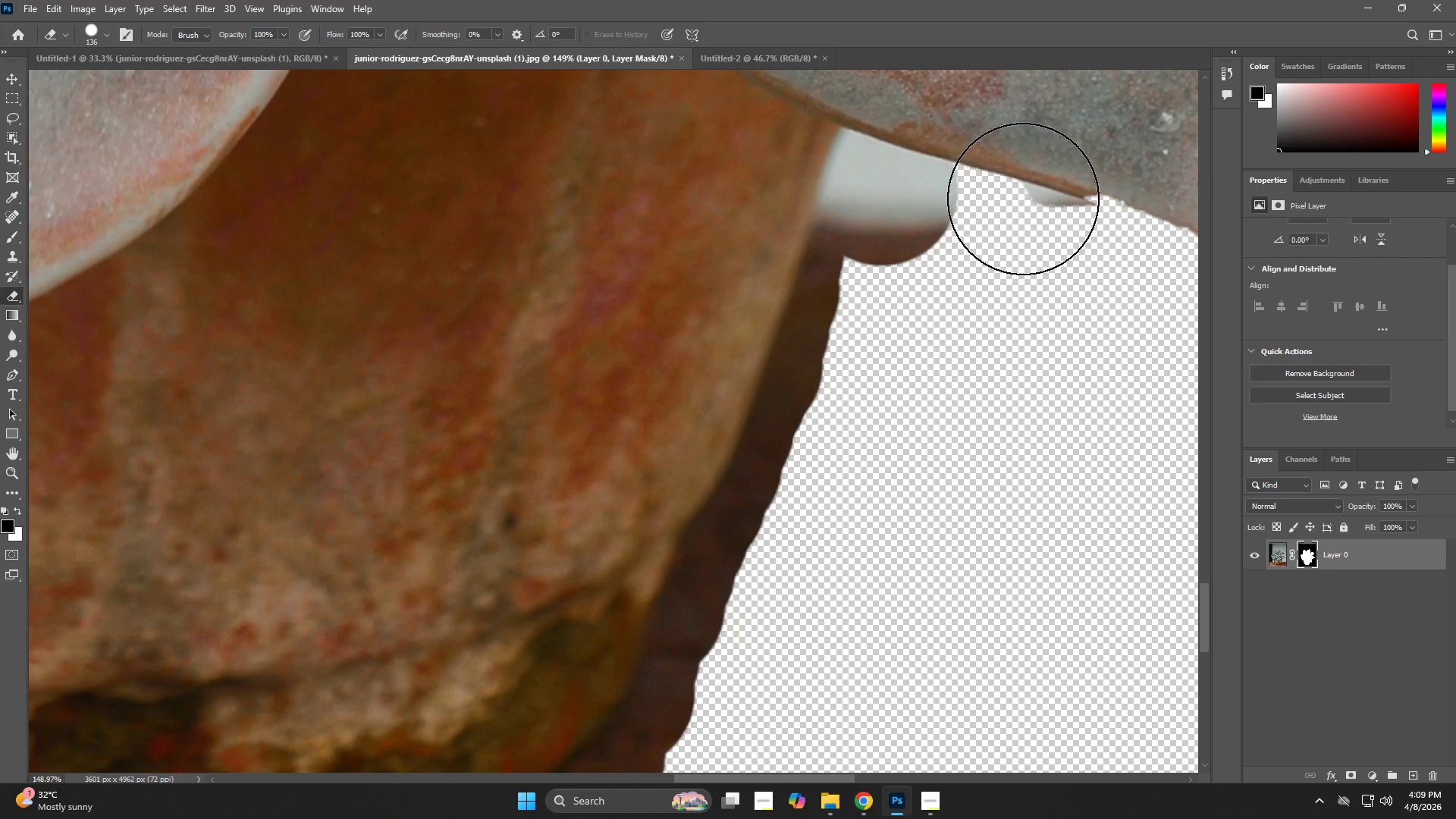 
left_click_drag(start_coordinate=[1029, 213], to_coordinate=[1061, 221])
 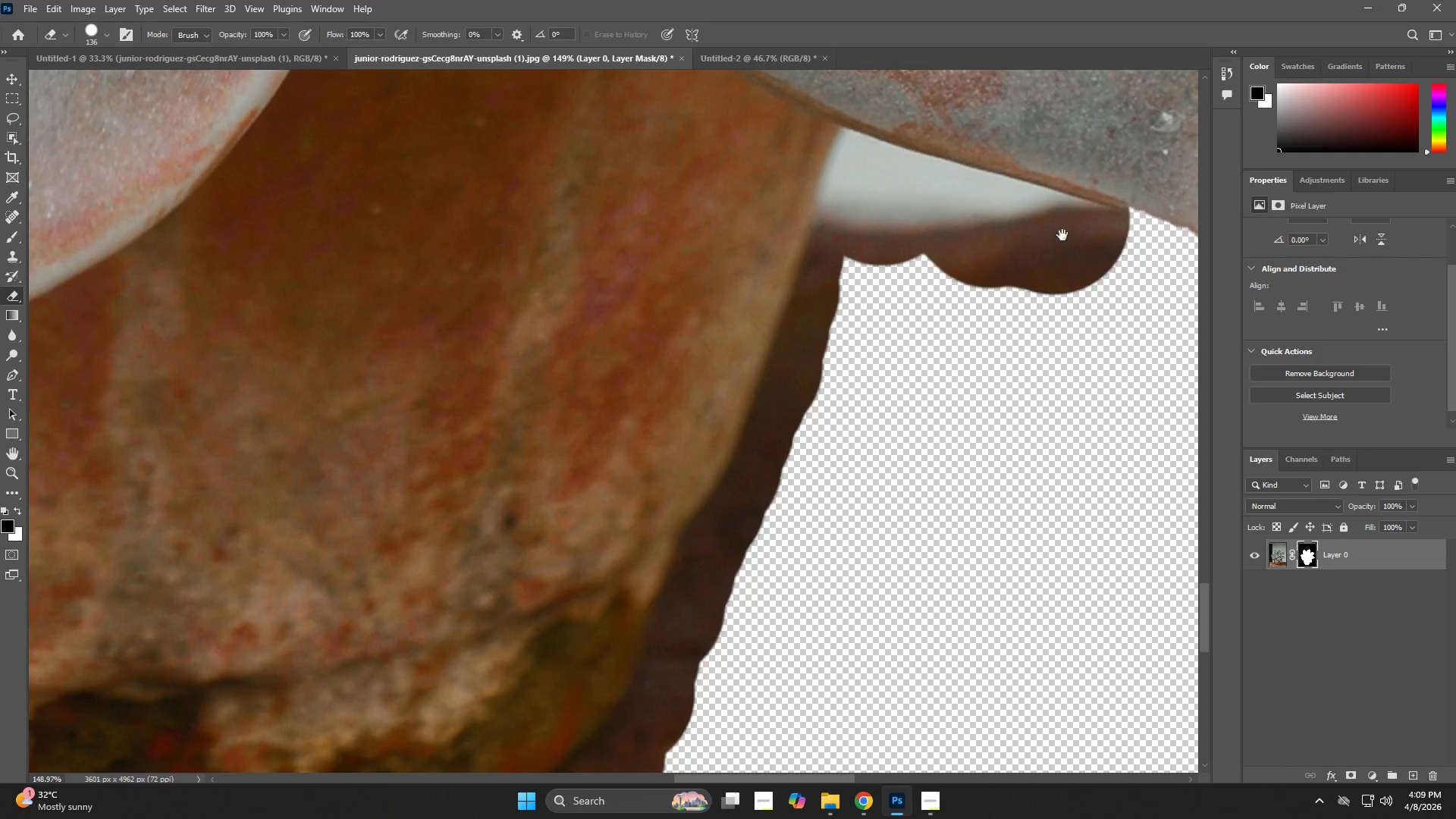 
hold_key(key=Space, duration=0.53)
 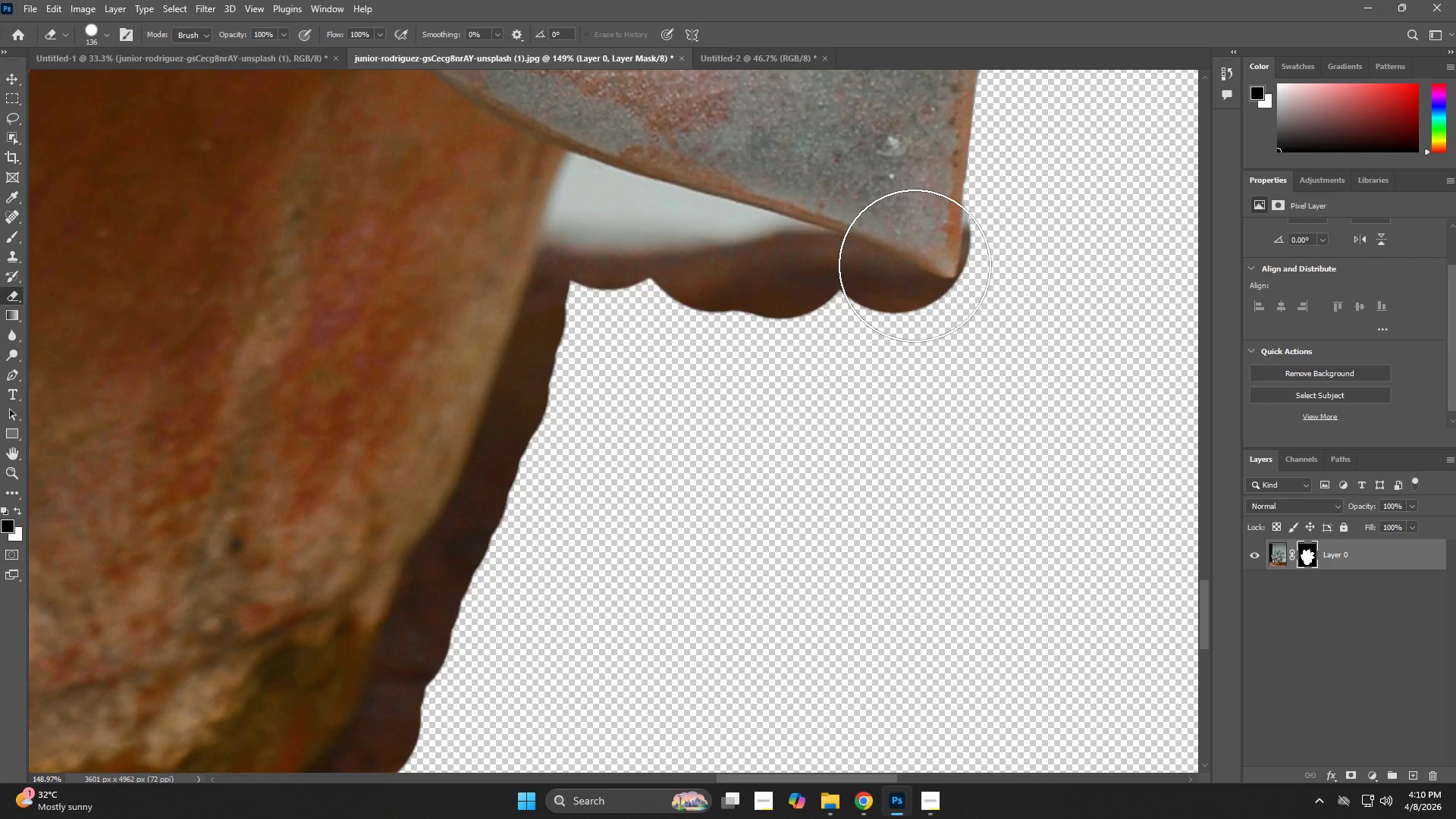 
left_click_drag(start_coordinate=[992, 246], to_coordinate=[735, 266])
 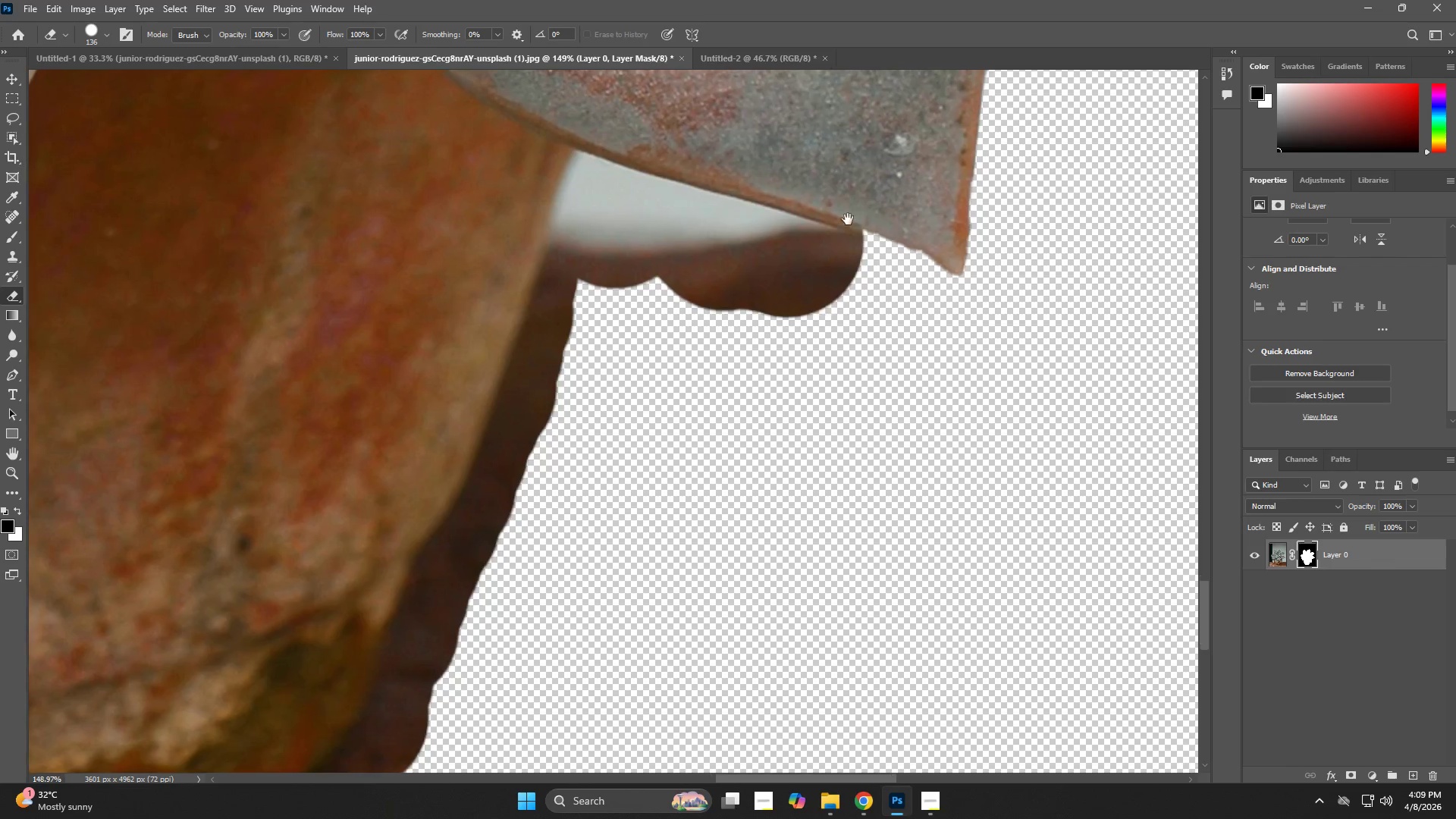 
left_click_drag(start_coordinate=[867, 211], to_coordinate=[915, 265])
 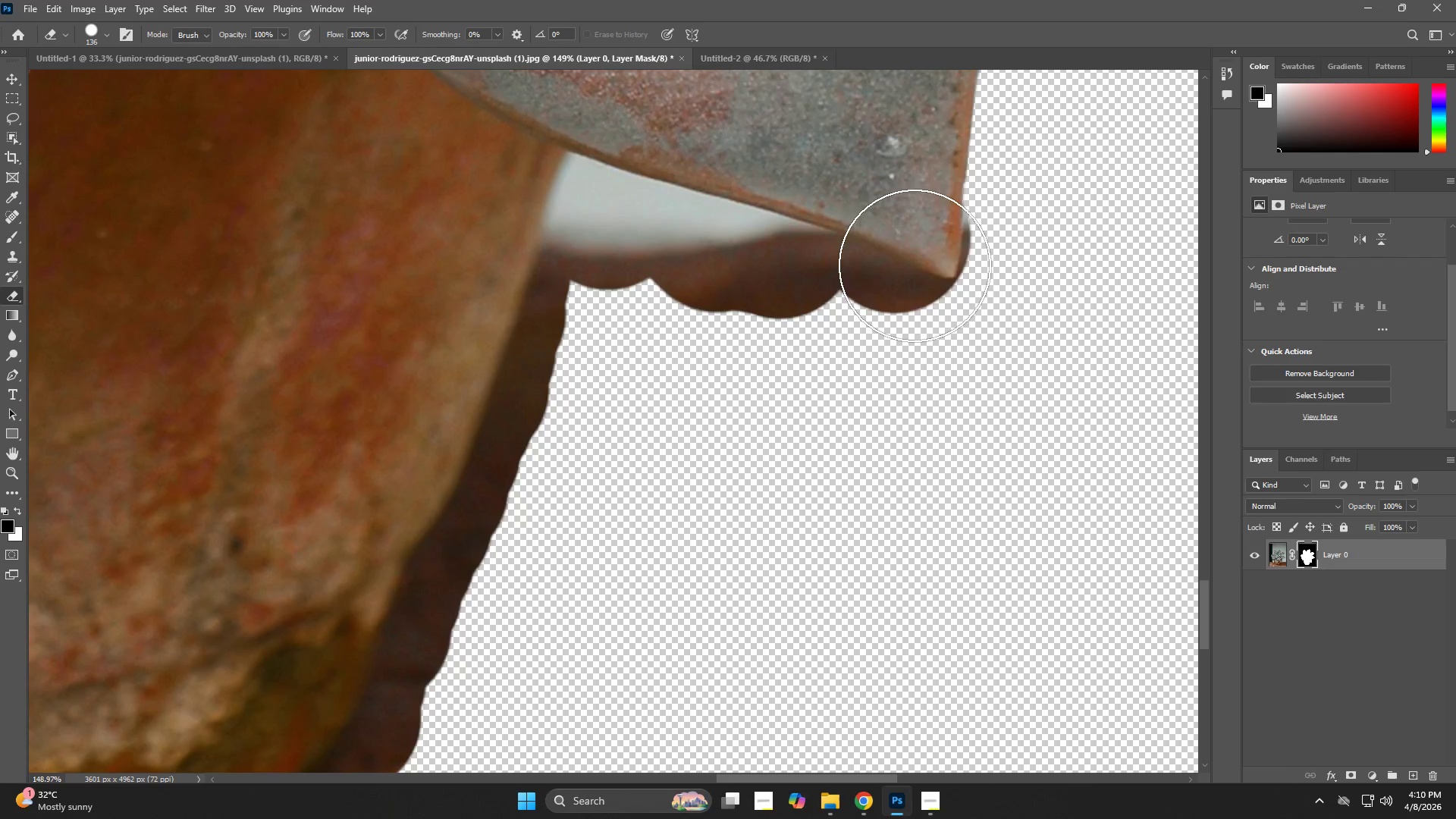 
left_click_drag(start_coordinate=[919, 262], to_coordinate=[917, 193])
 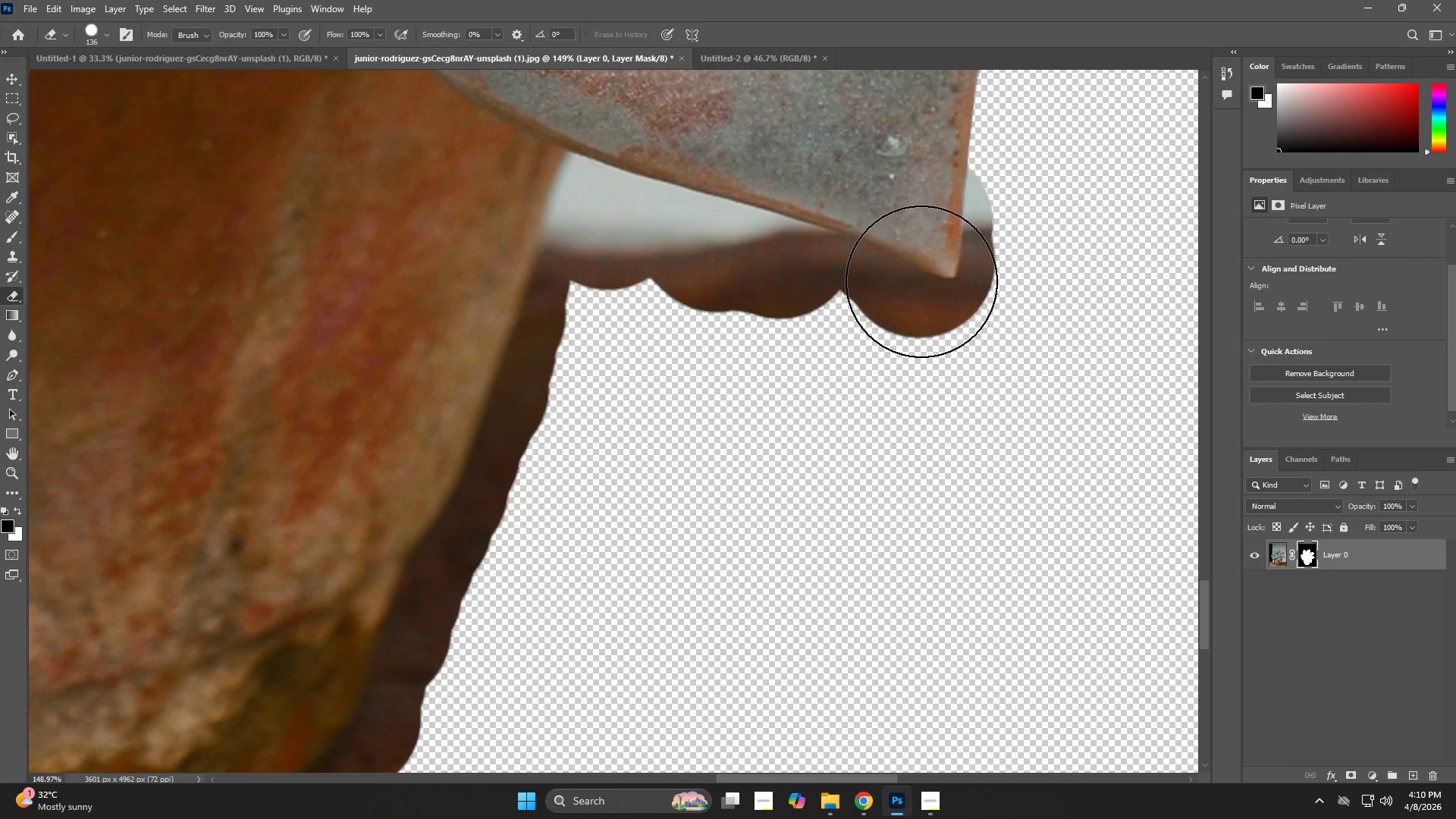 
key(Z)
 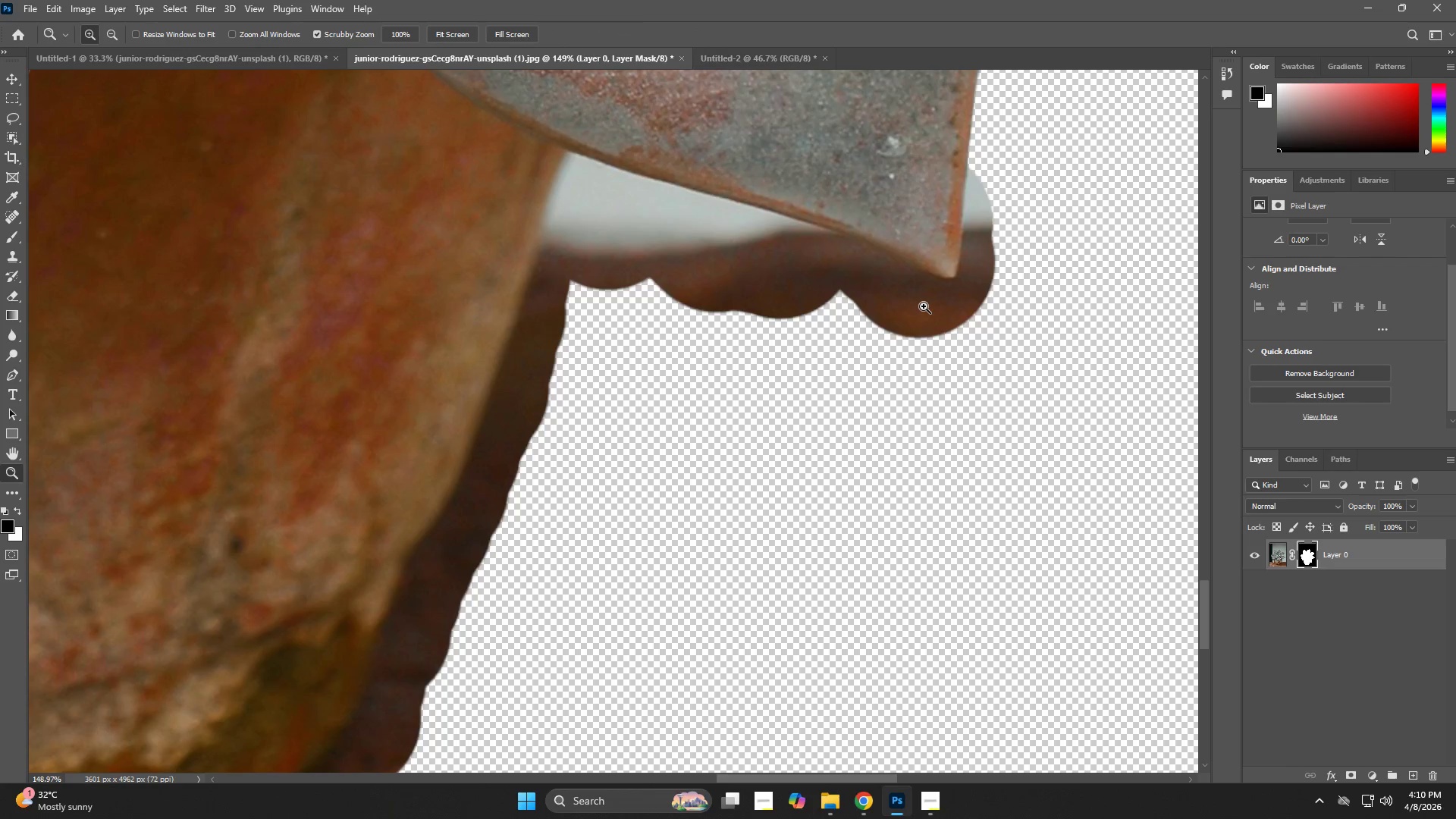 
left_click_drag(start_coordinate=[916, 307], to_coordinate=[808, 347])
 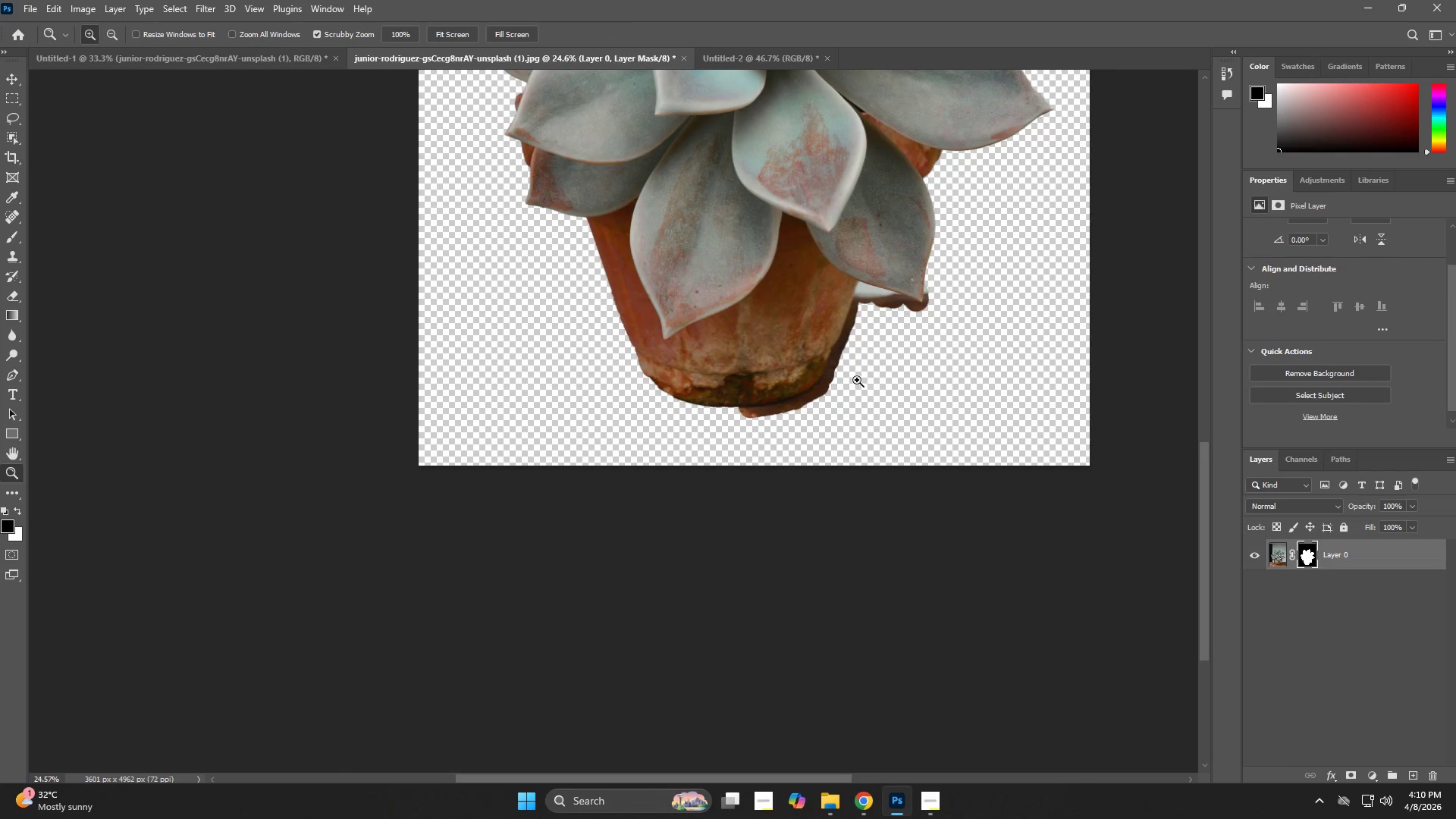 
left_click_drag(start_coordinate=[855, 380], to_coordinate=[822, 395])
 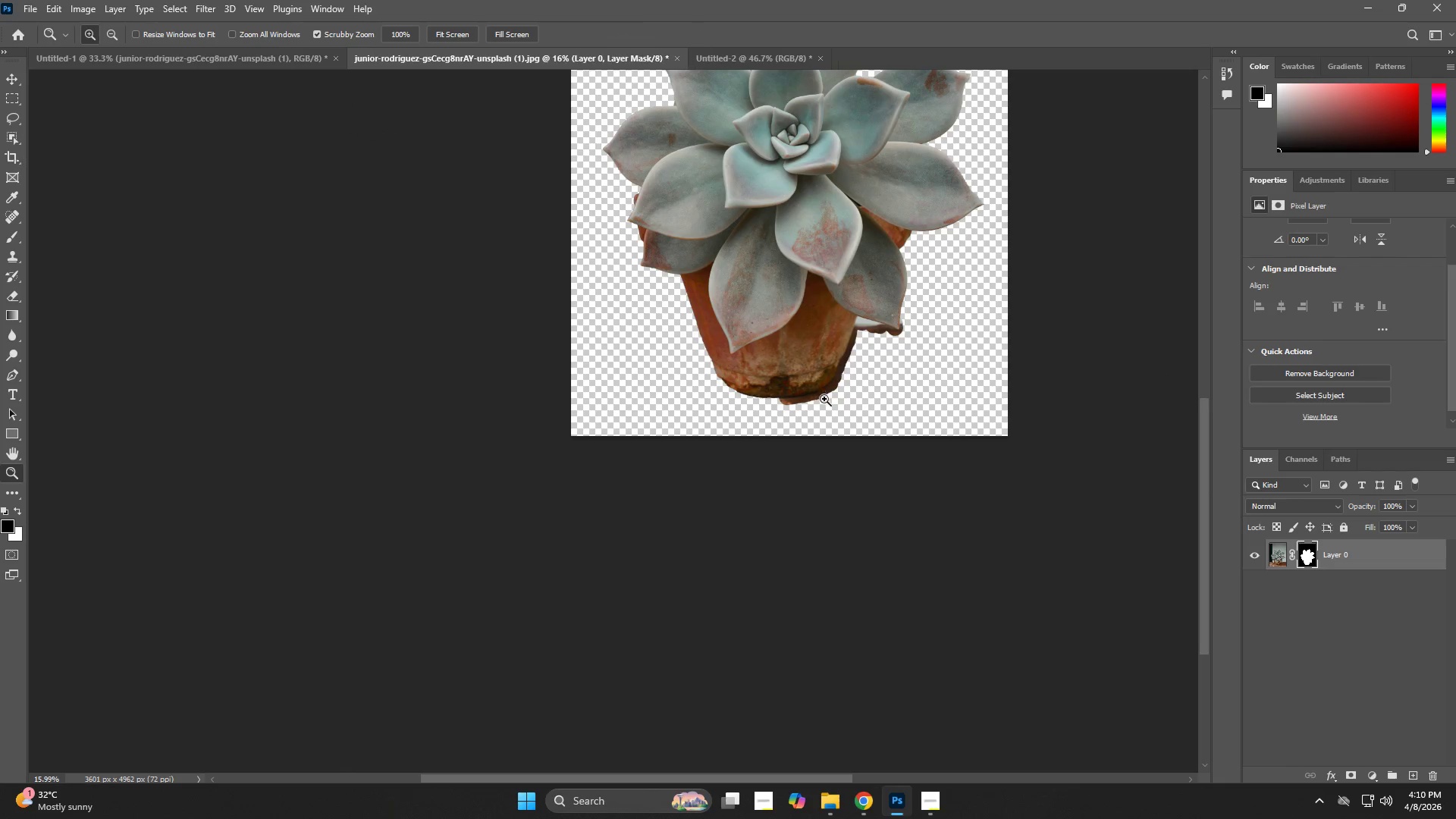 
key(Control+Z)
 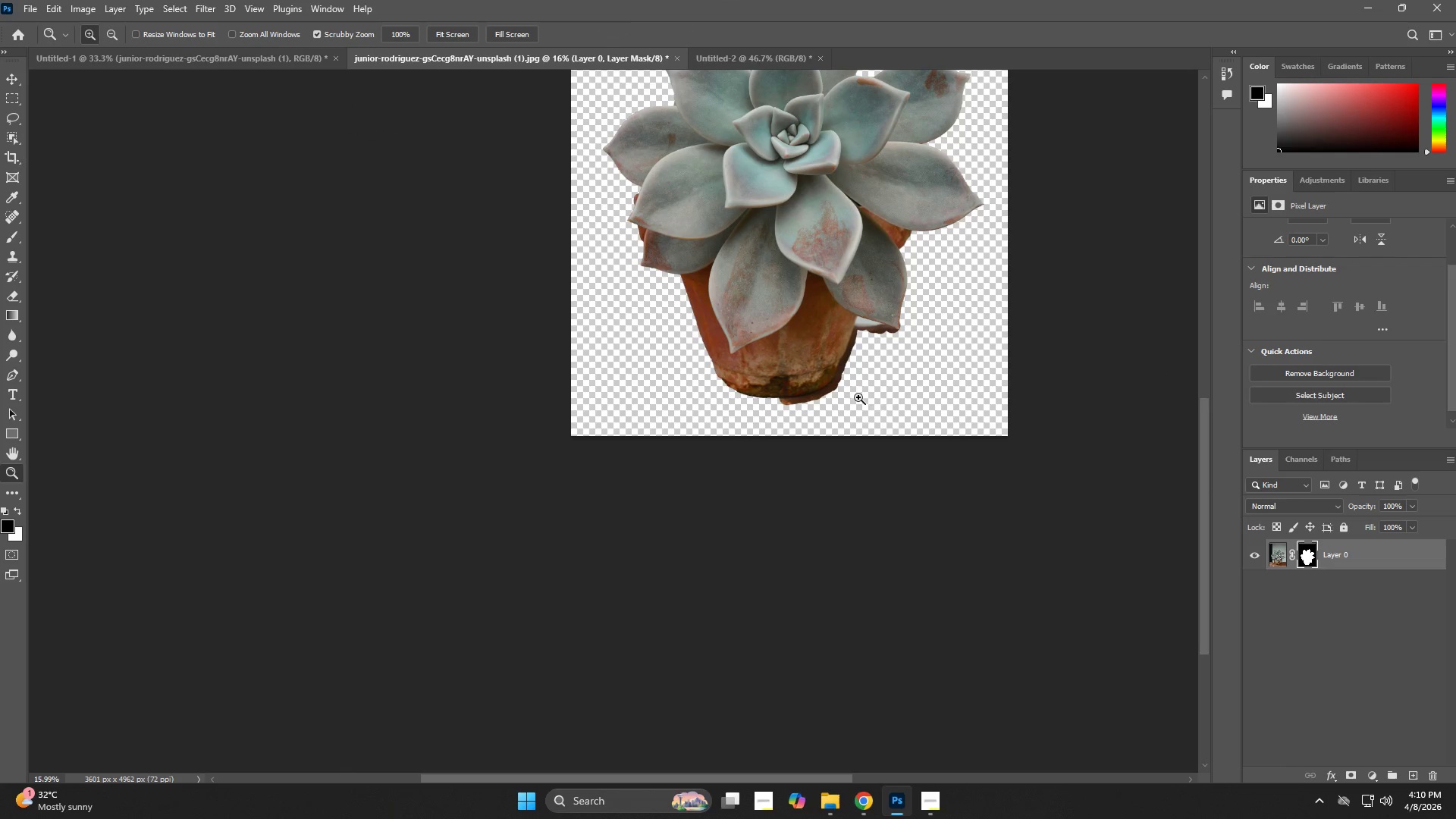 
hold_key(key=ControlLeft, duration=0.73)
 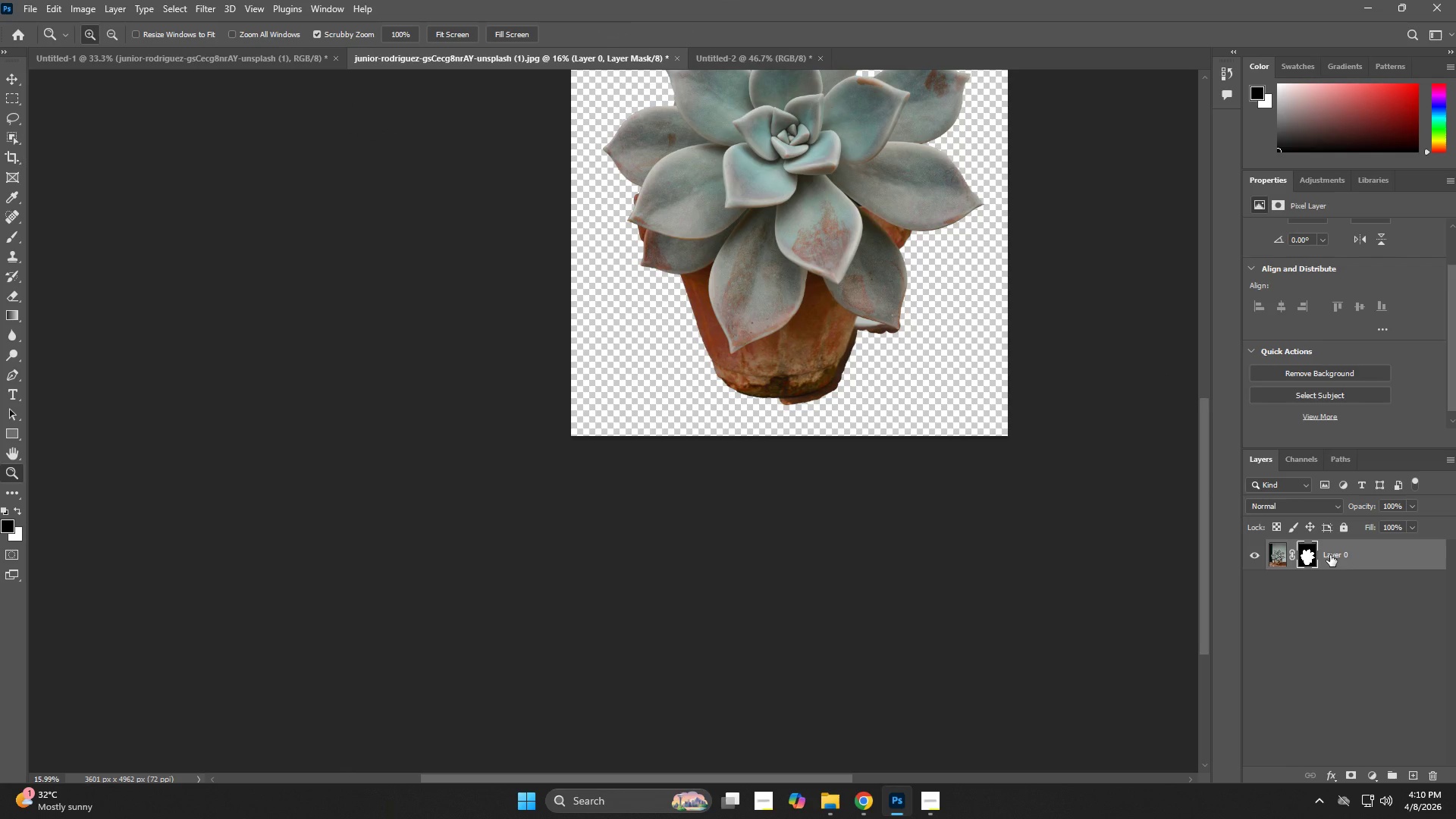 
left_click([1330, 555])
 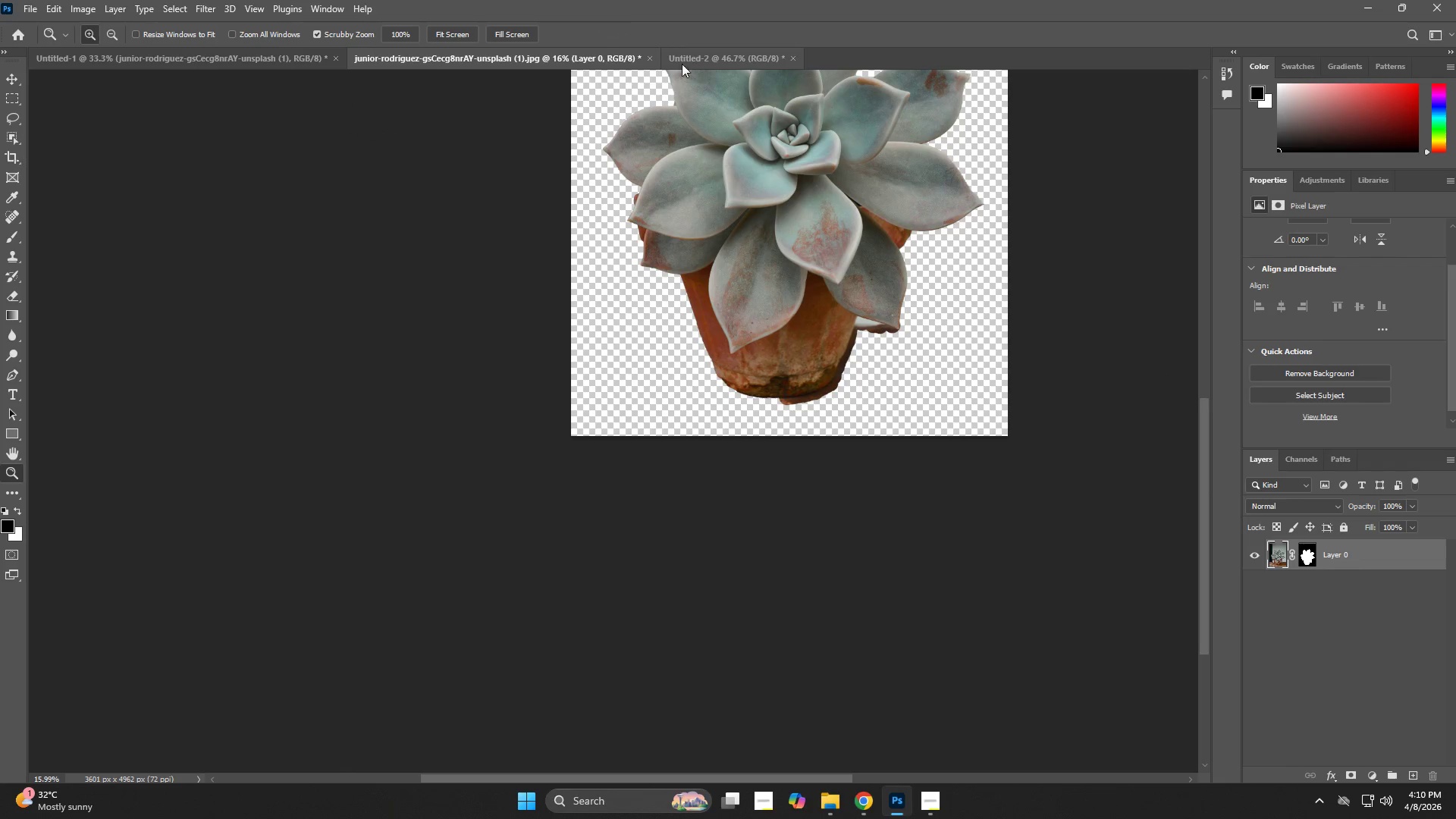 
left_click([652, 61])
 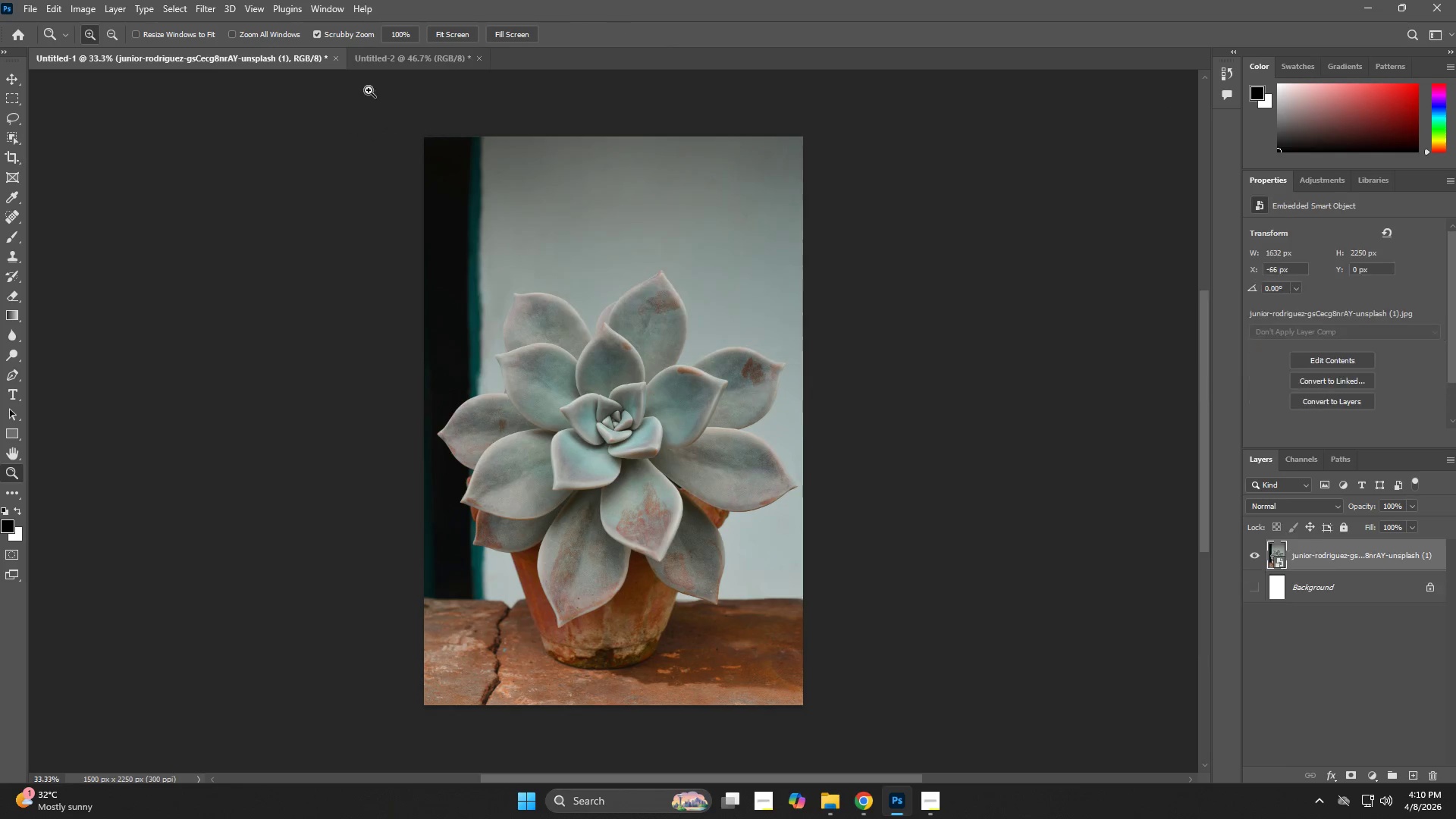 
left_click([308, 66])
 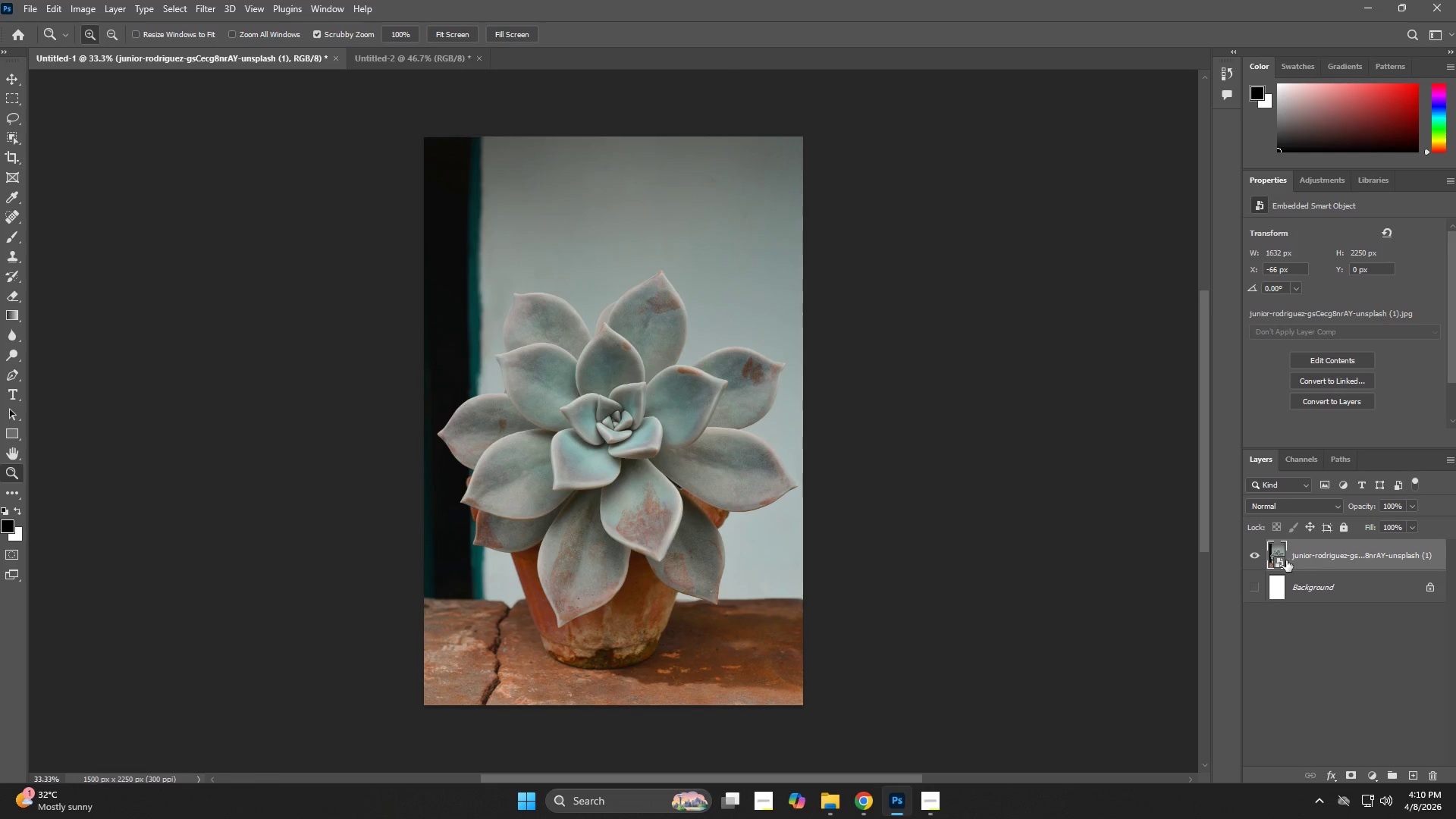 
double_click([1276, 552])
 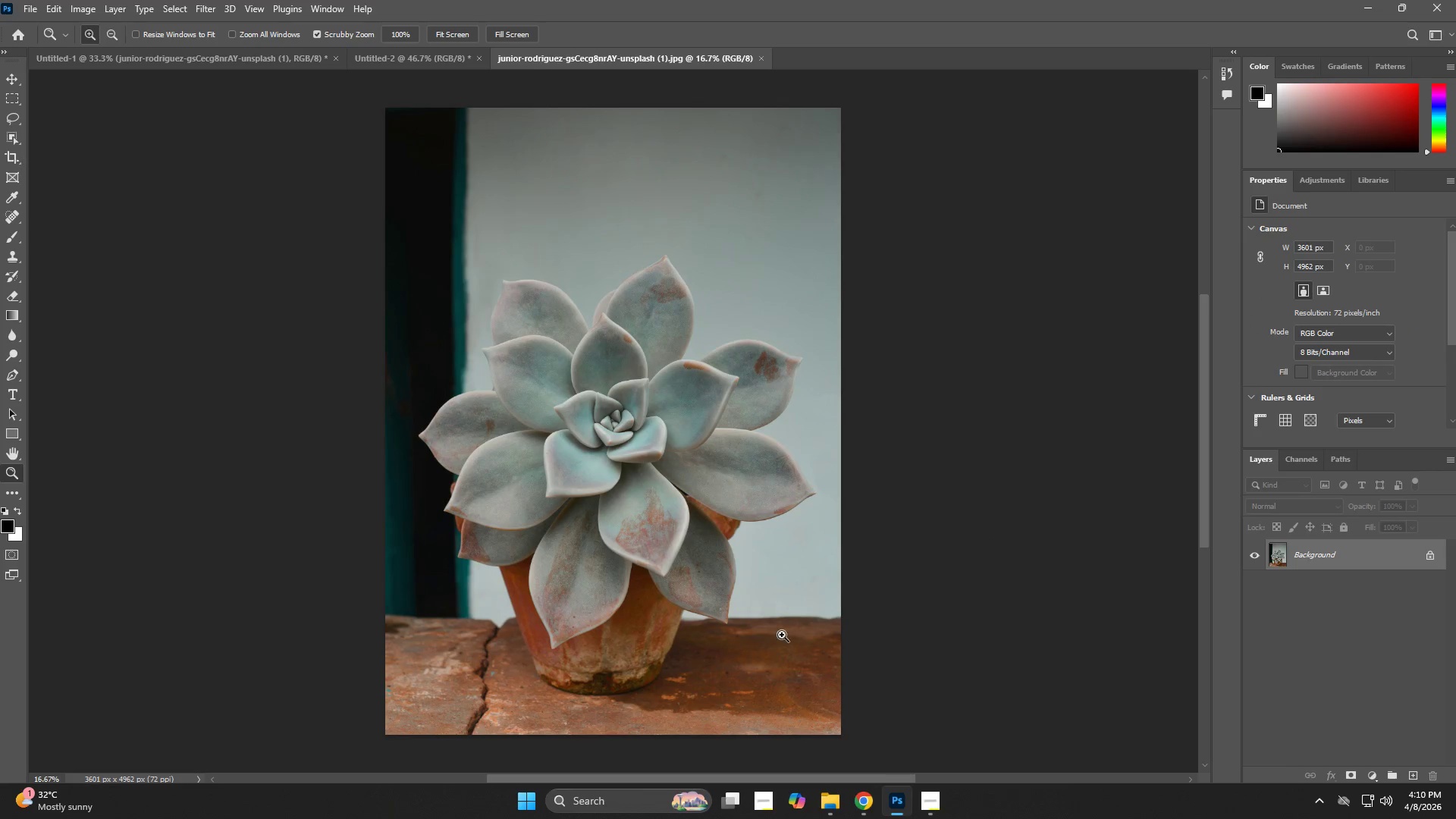 
type(zp)
 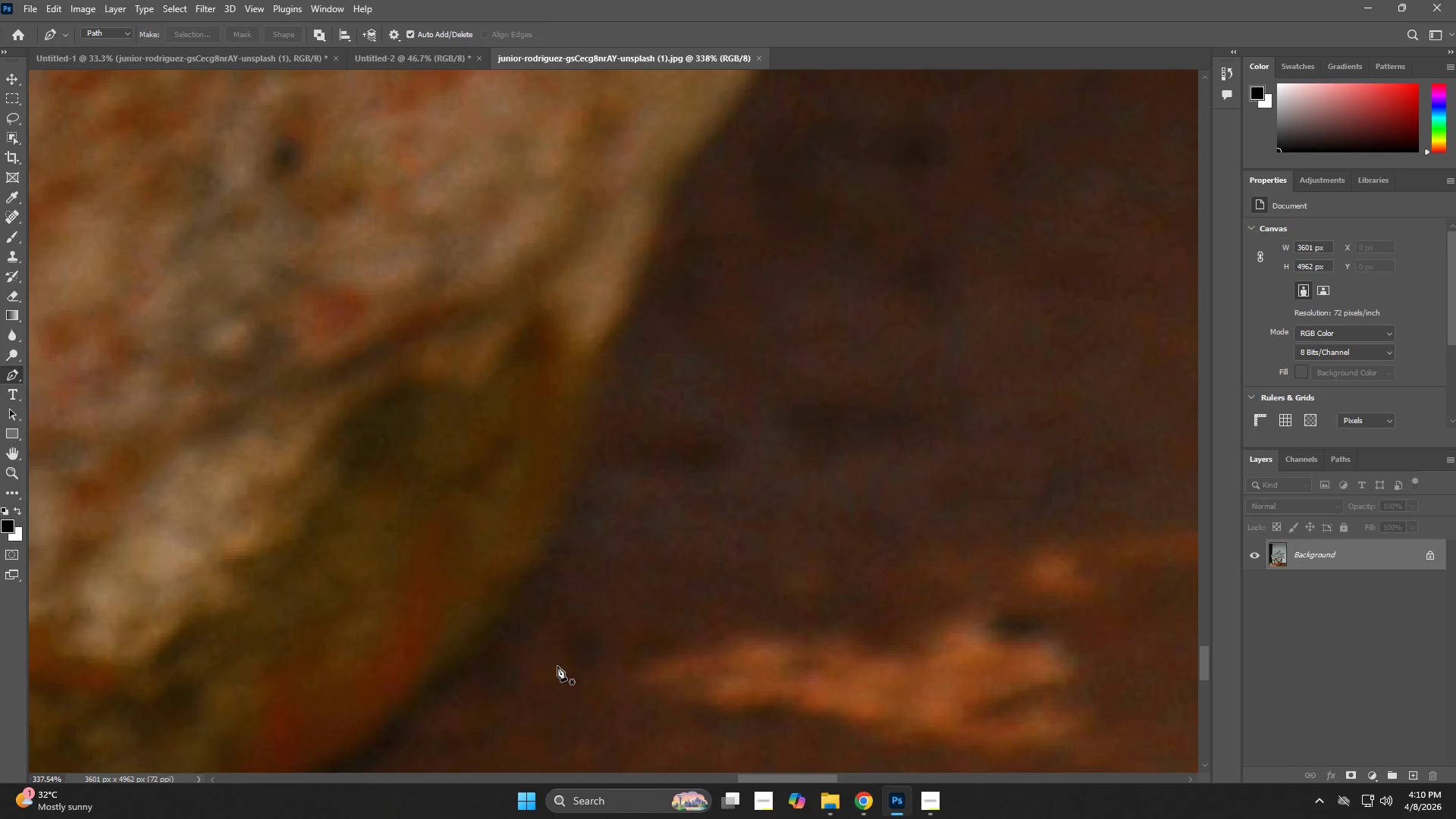 
left_click_drag(start_coordinate=[670, 680], to_coordinate=[824, 740])
 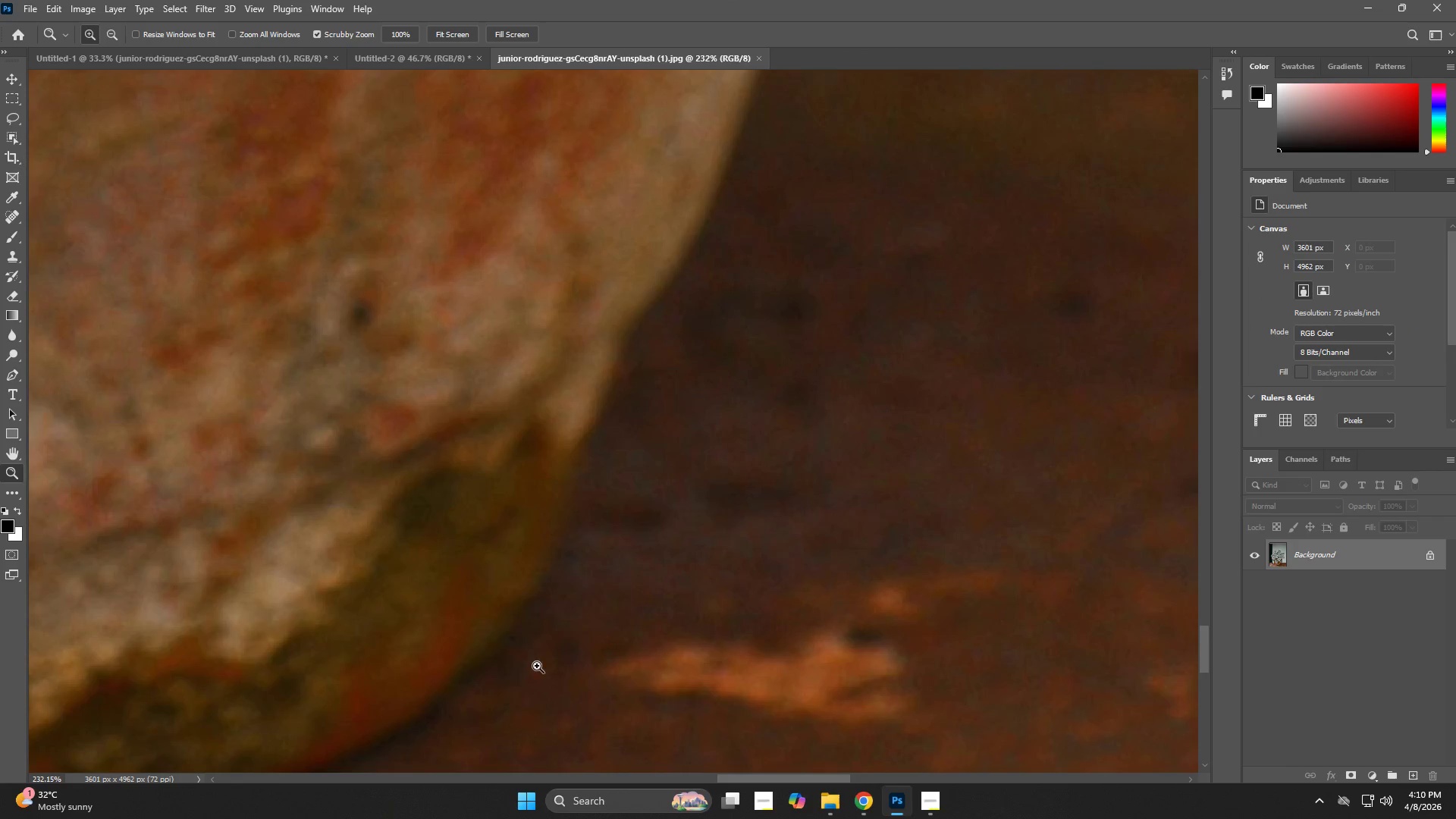 
left_click_drag(start_coordinate=[526, 660], to_coordinate=[557, 668])
 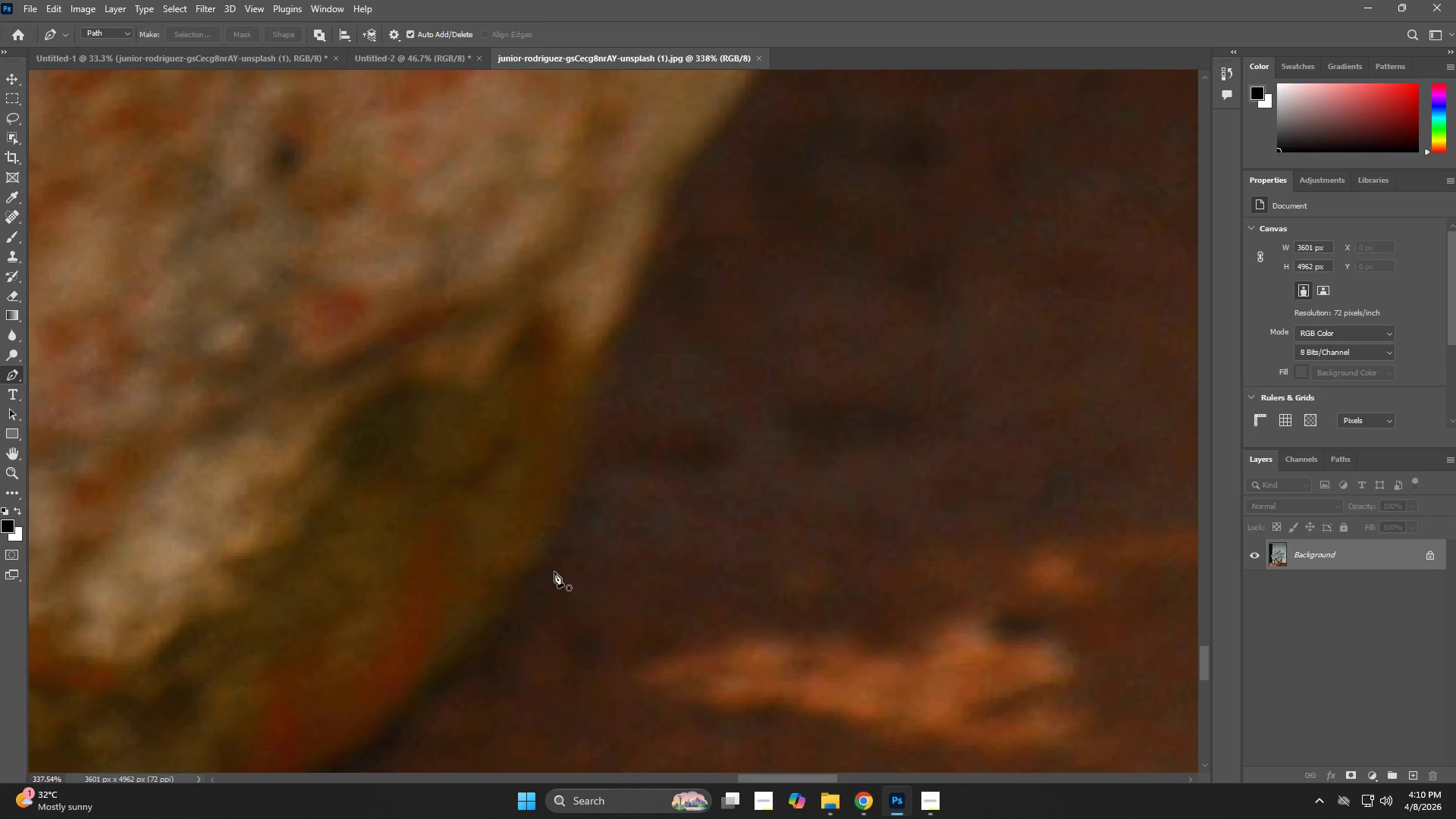 
left_click([544, 561])
 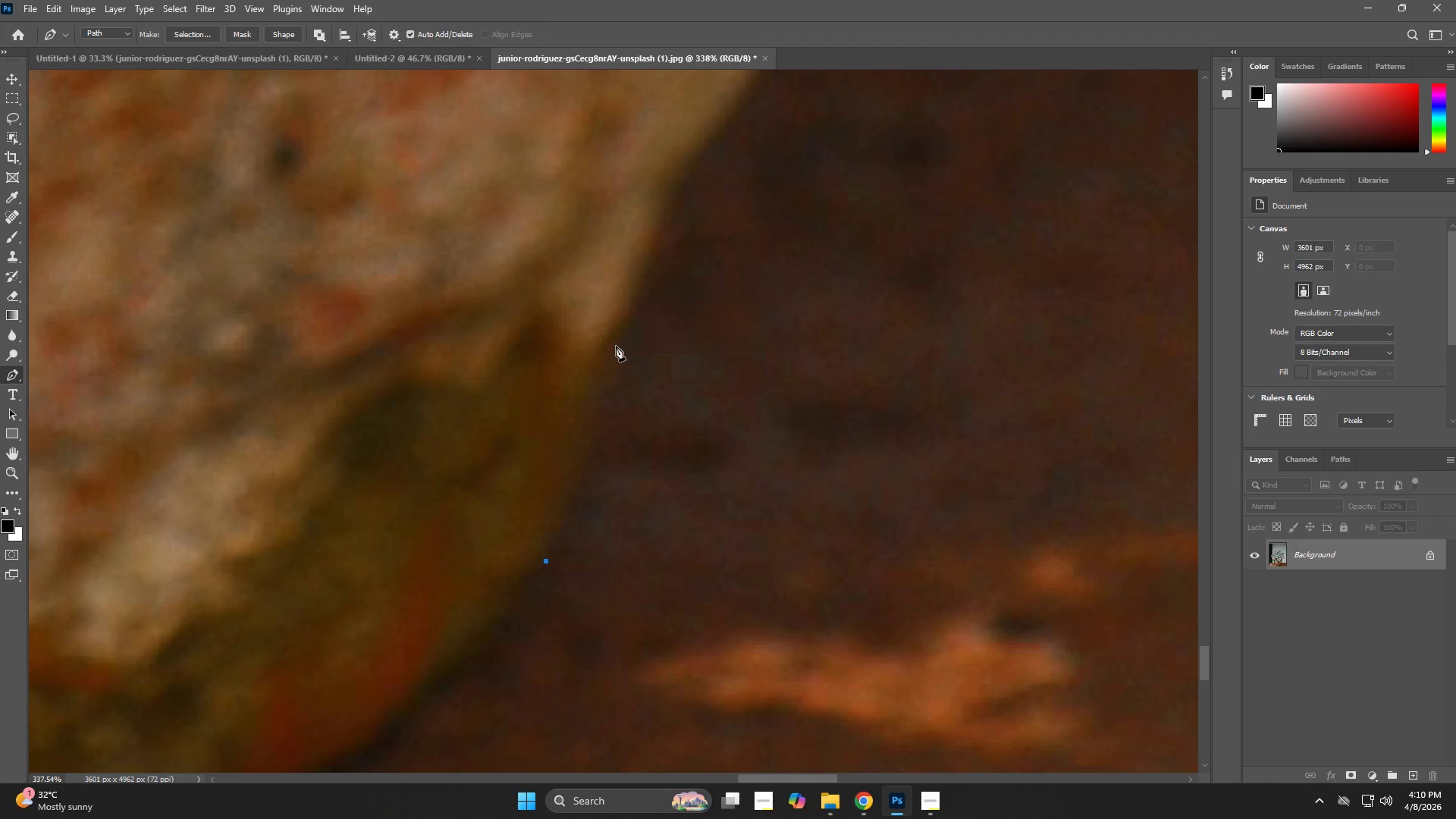 
left_click_drag(start_coordinate=[623, 321], to_coordinate=[641, 270])
 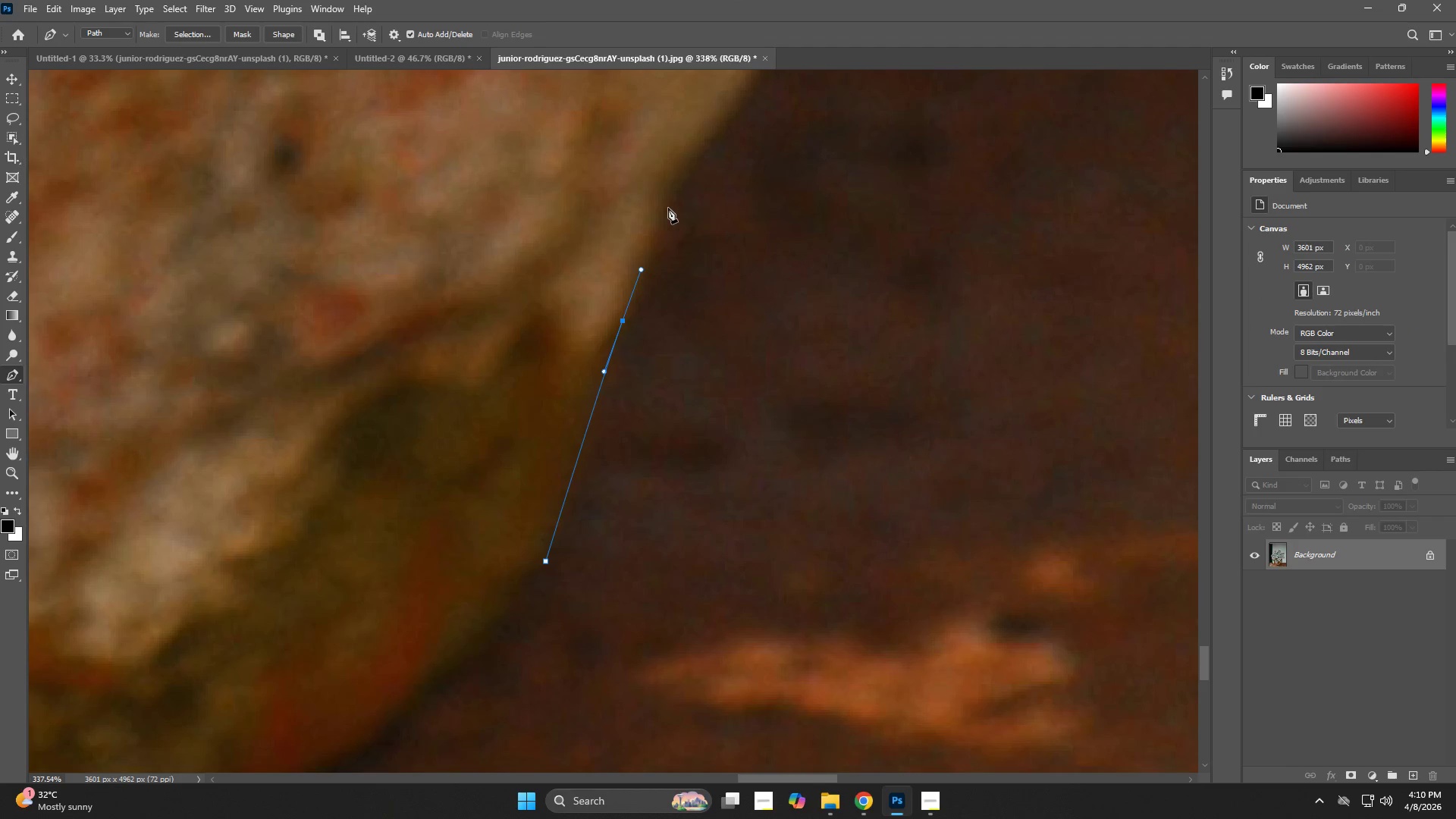 
left_click_drag(start_coordinate=[678, 186], to_coordinate=[694, 150])
 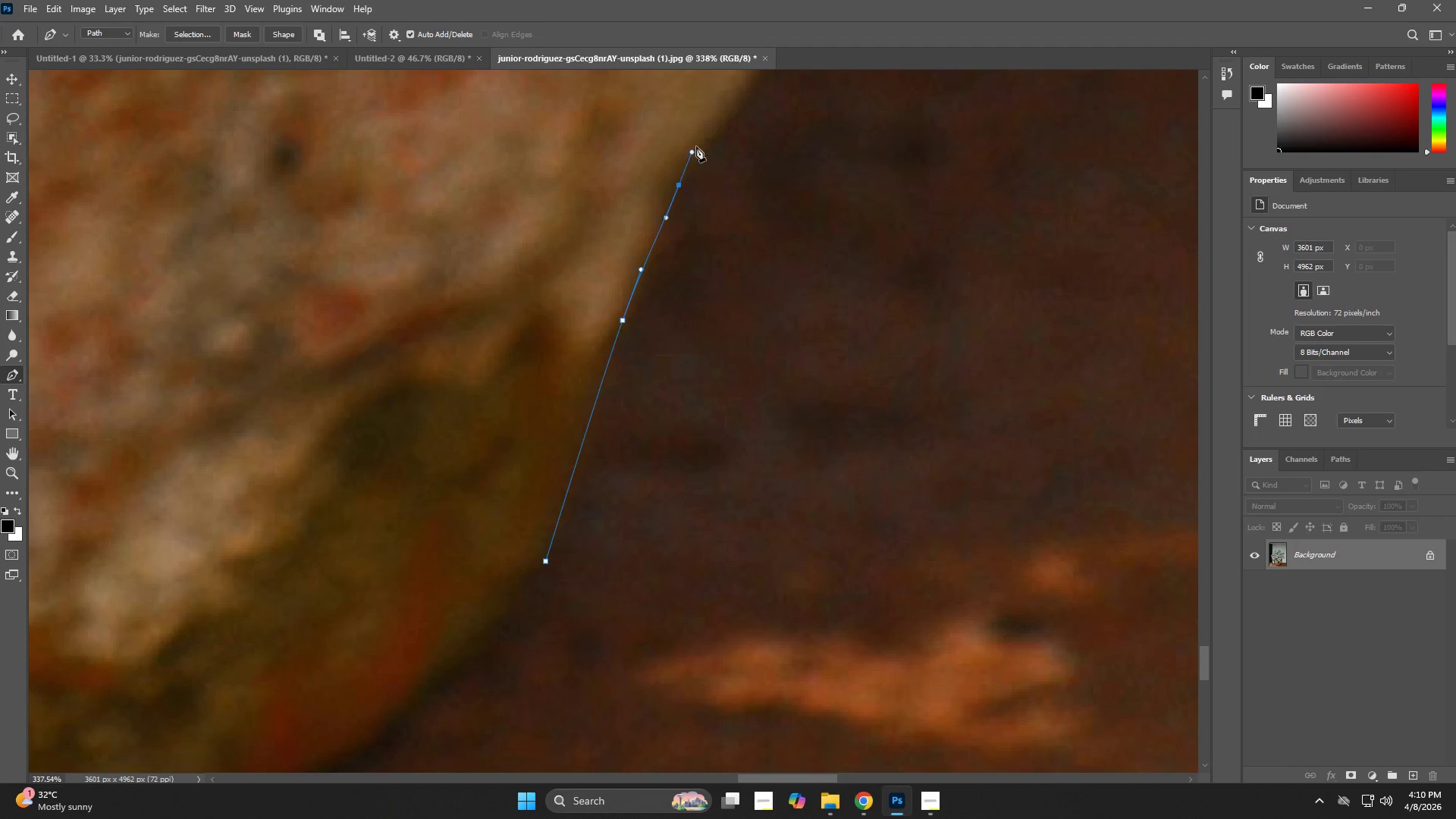 
hold_key(key=Space, duration=0.75)
 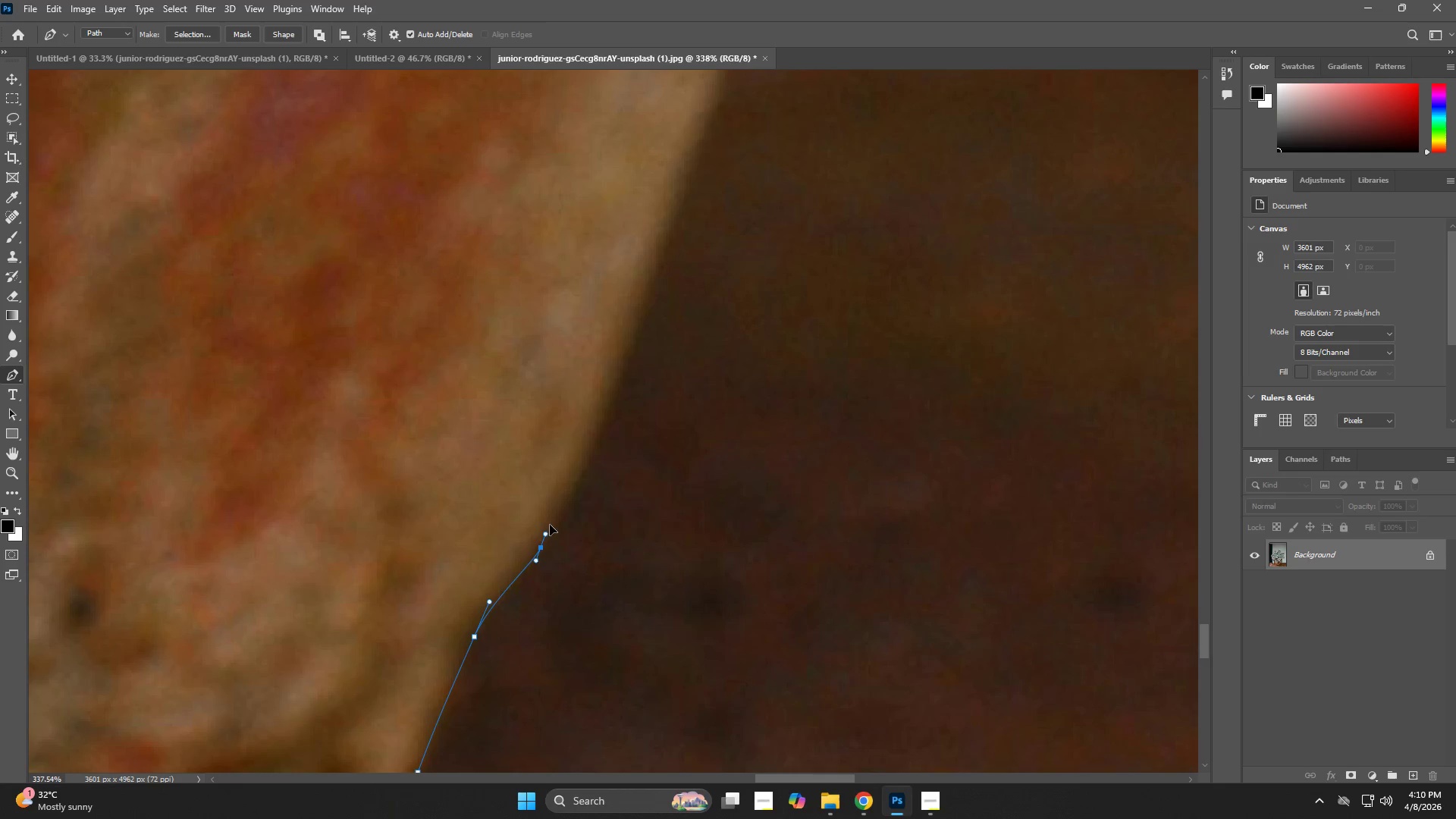 
left_click_drag(start_coordinate=[717, 136], to_coordinate=[519, 571])
 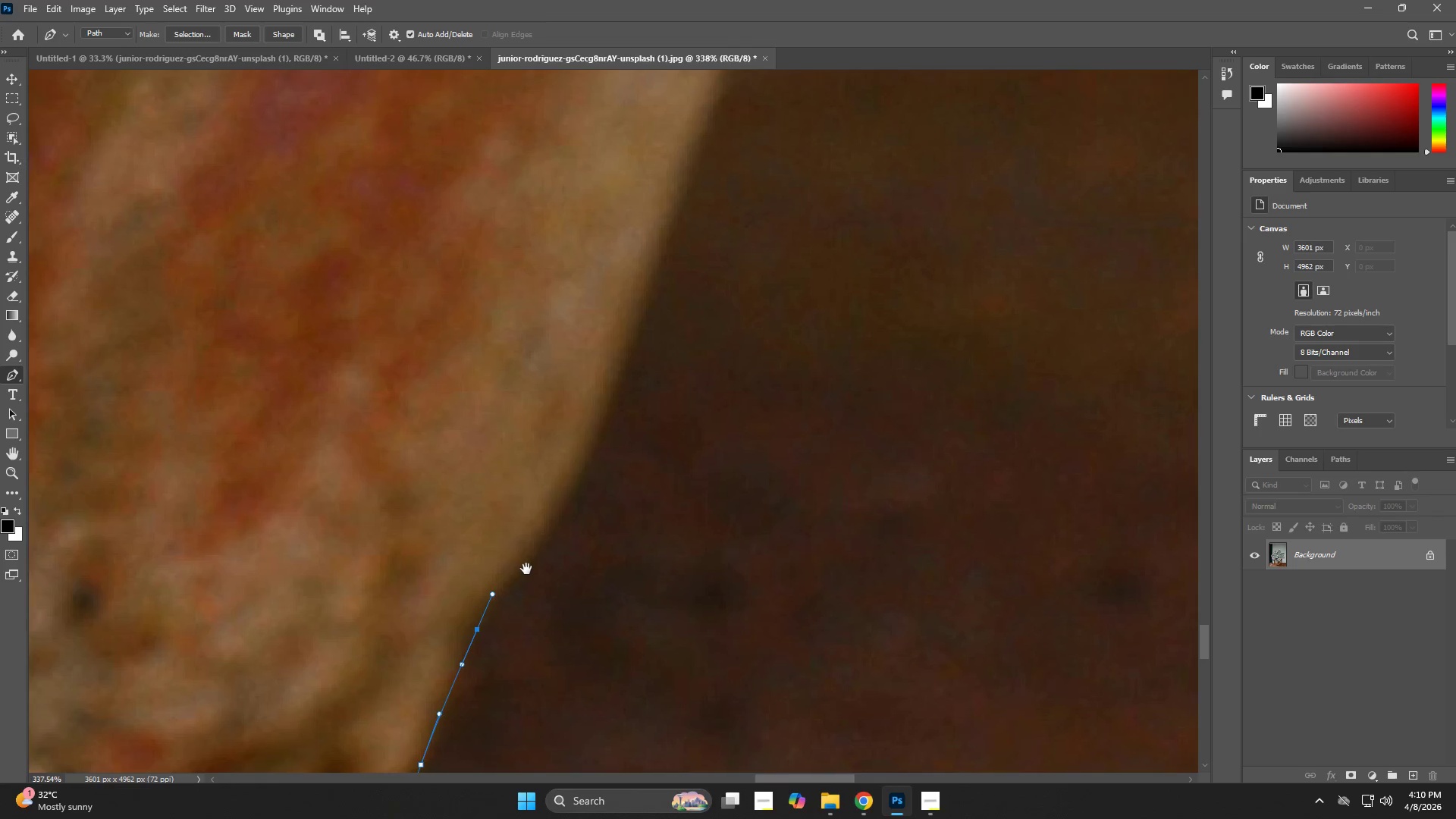 
hold_key(key=Space, duration=2.58)
 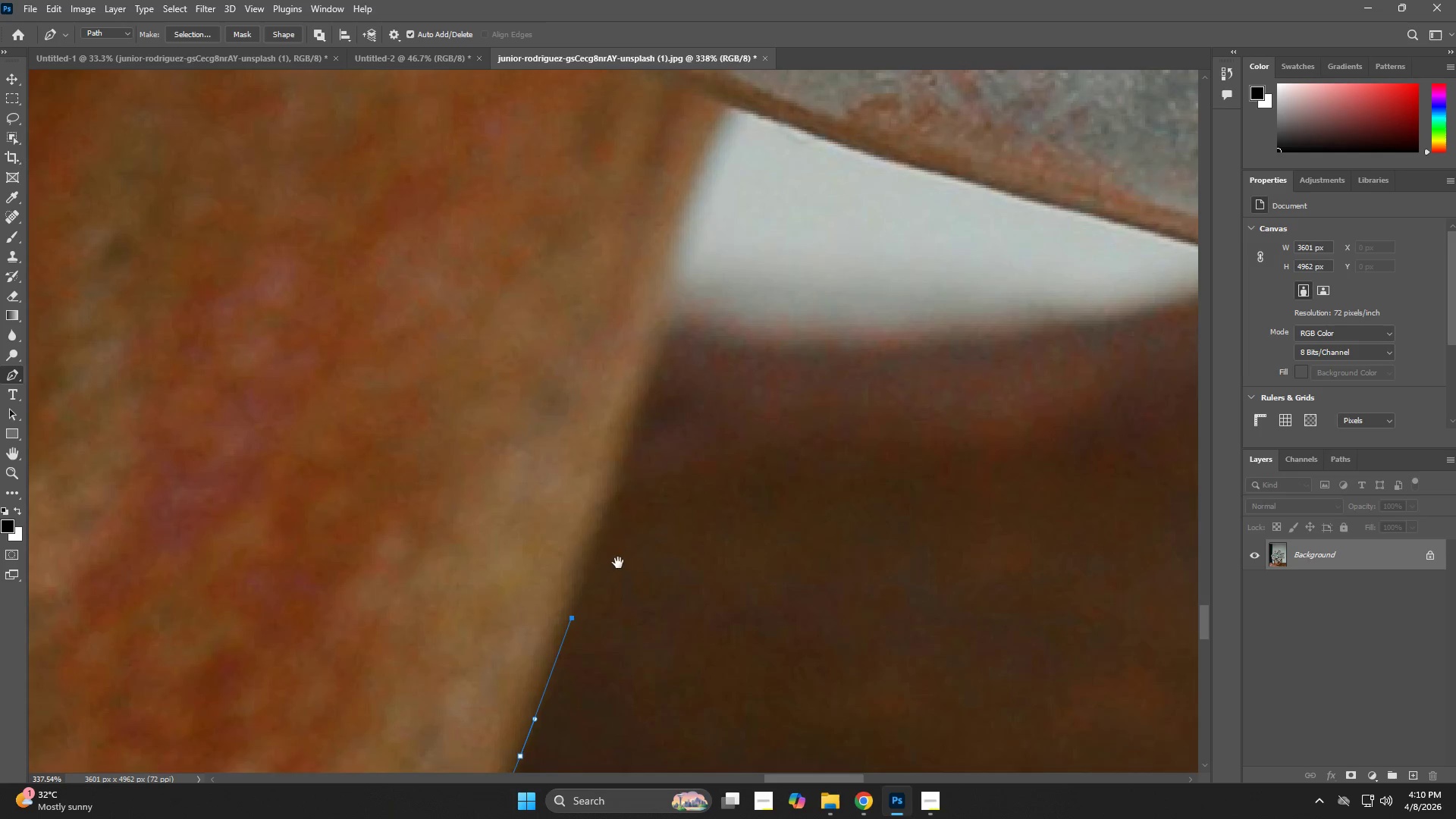 
left_click_drag(start_coordinate=[540, 546], to_coordinate=[566, 495])
 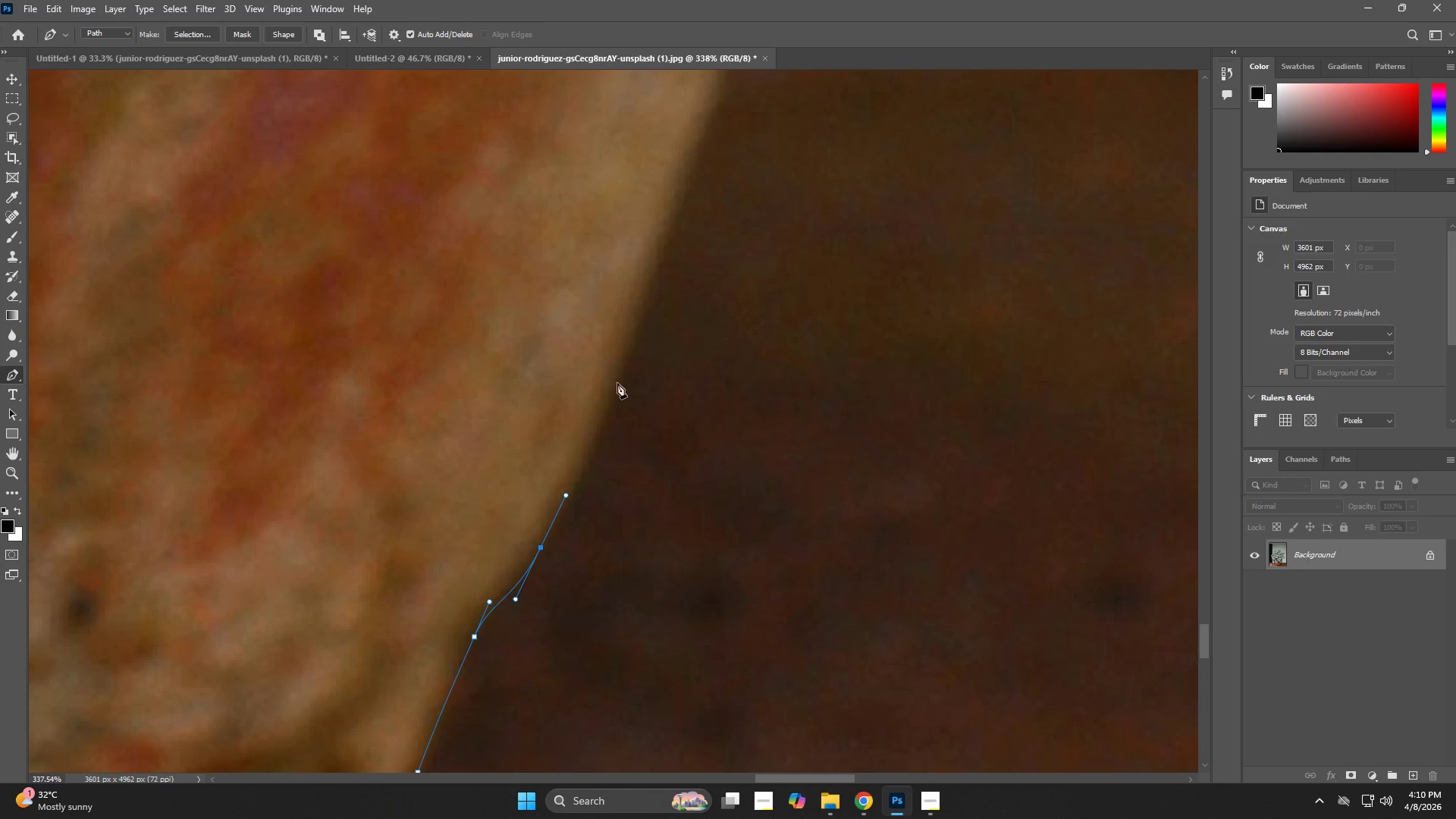 
left_click_drag(start_coordinate=[622, 366], to_coordinate=[637, 328])
 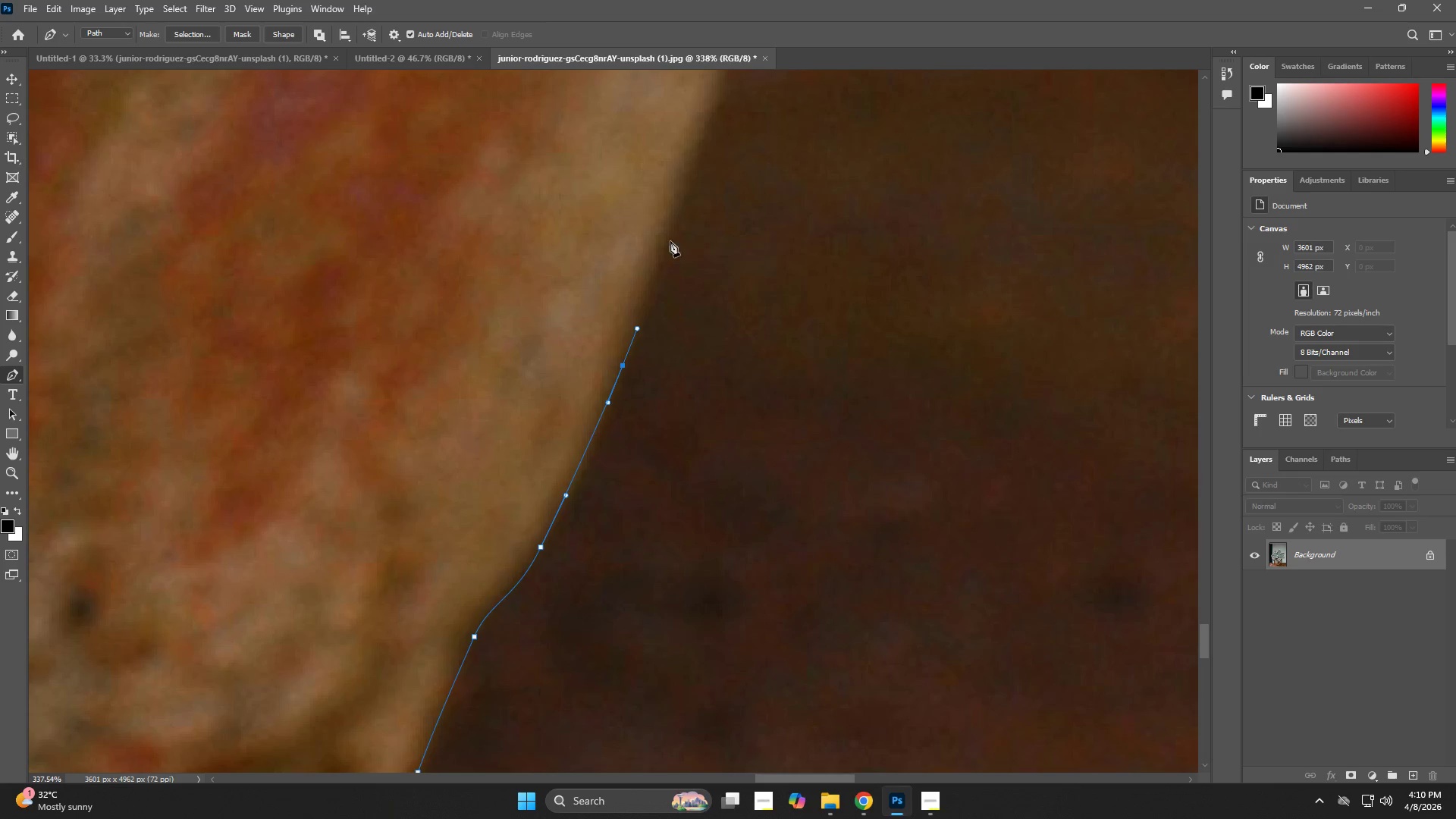 
left_click([673, 227])
 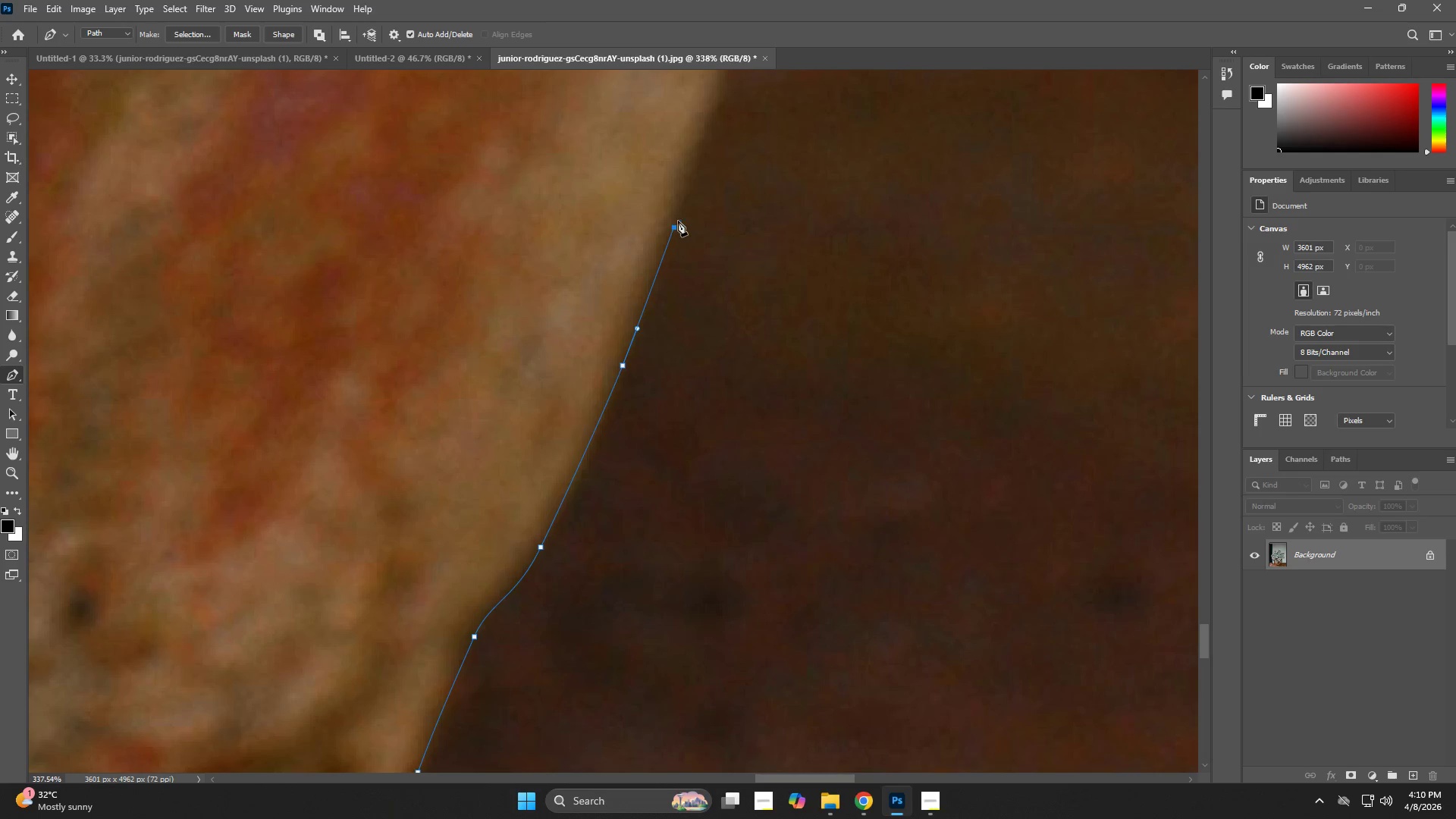 
hold_key(key=Space, duration=0.69)
 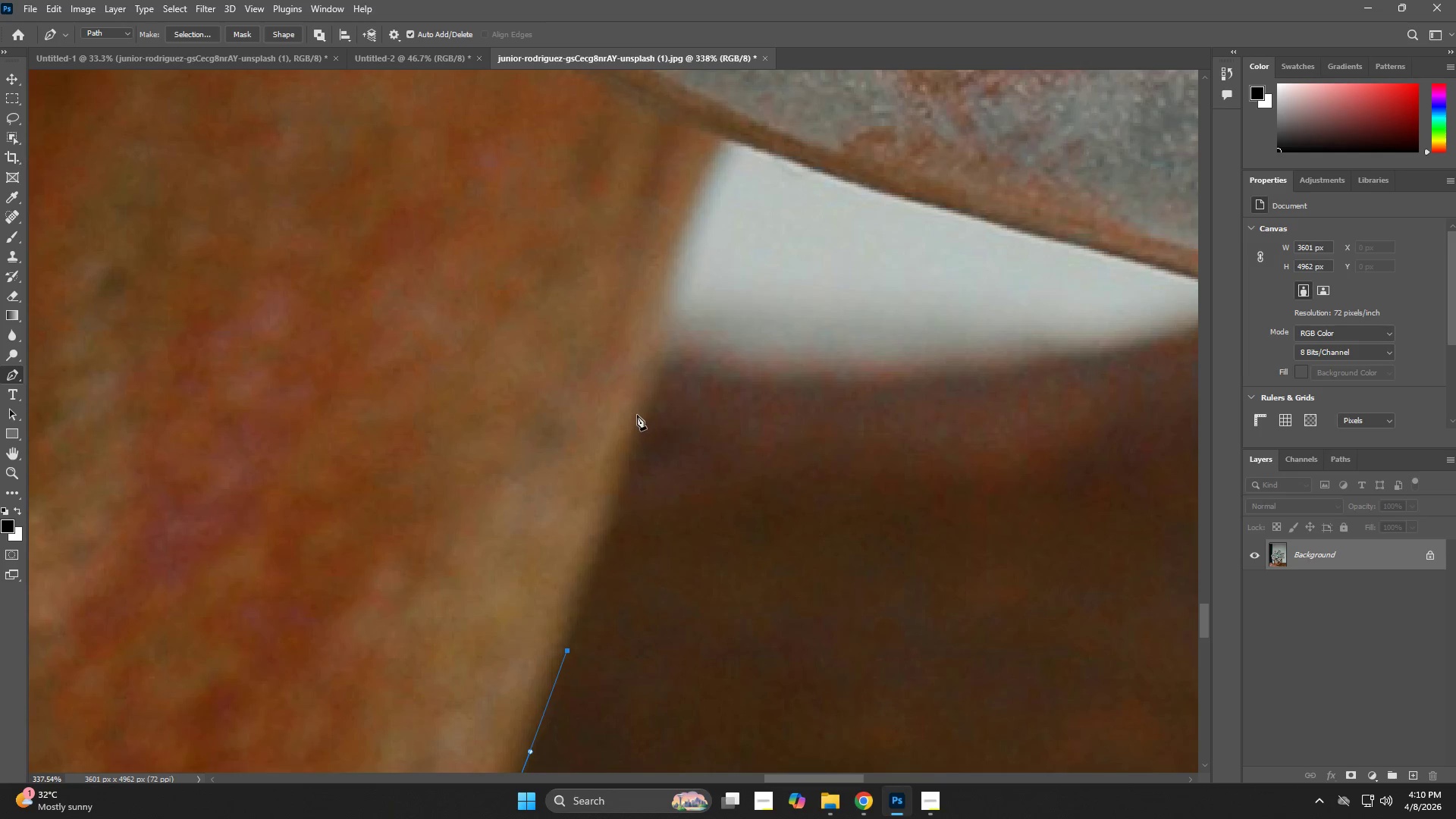 
left_click_drag(start_coordinate=[721, 171], to_coordinate=[618, 563])
 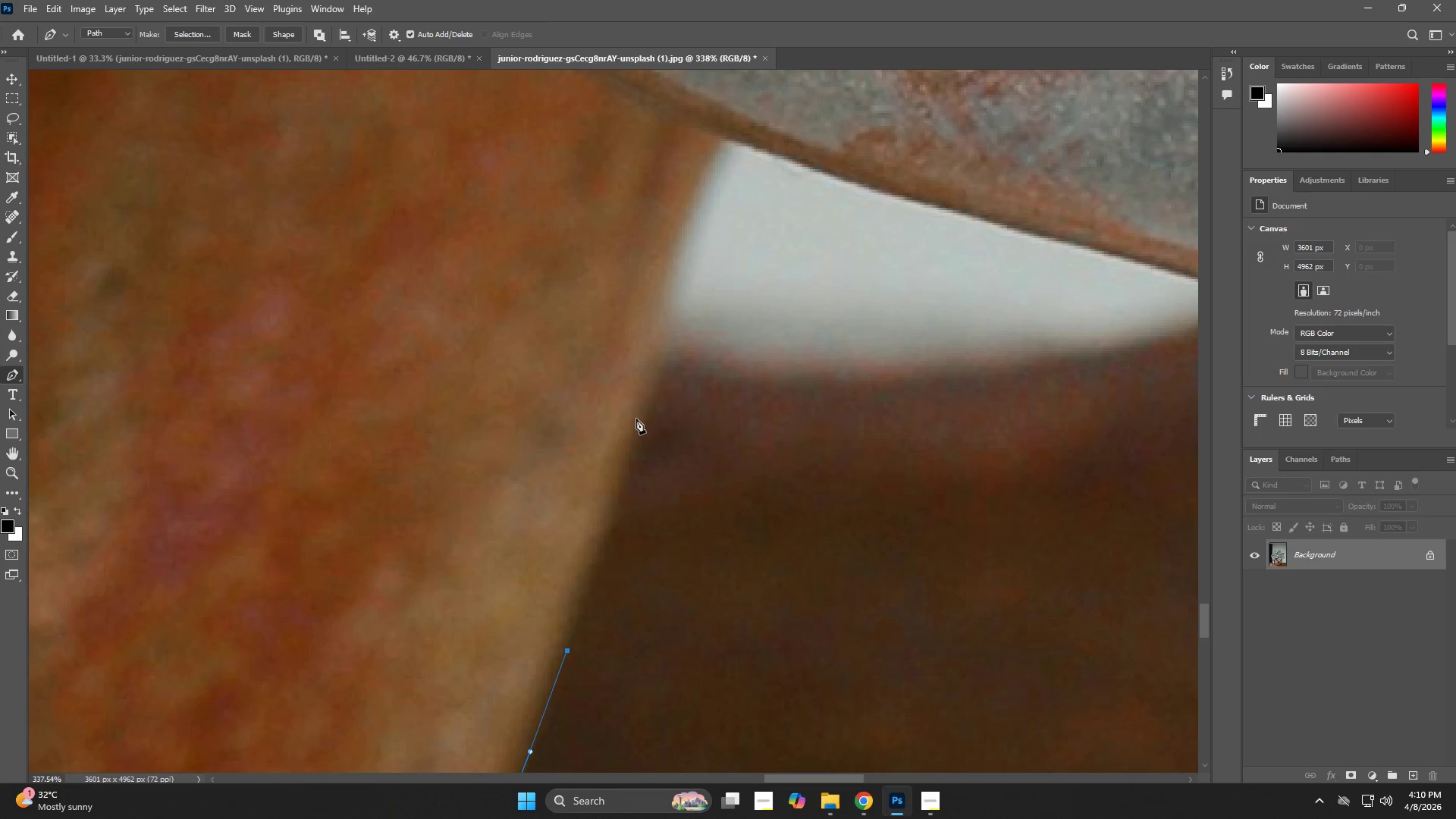 
left_click_drag(start_coordinate=[640, 407], to_coordinate=[651, 372])
 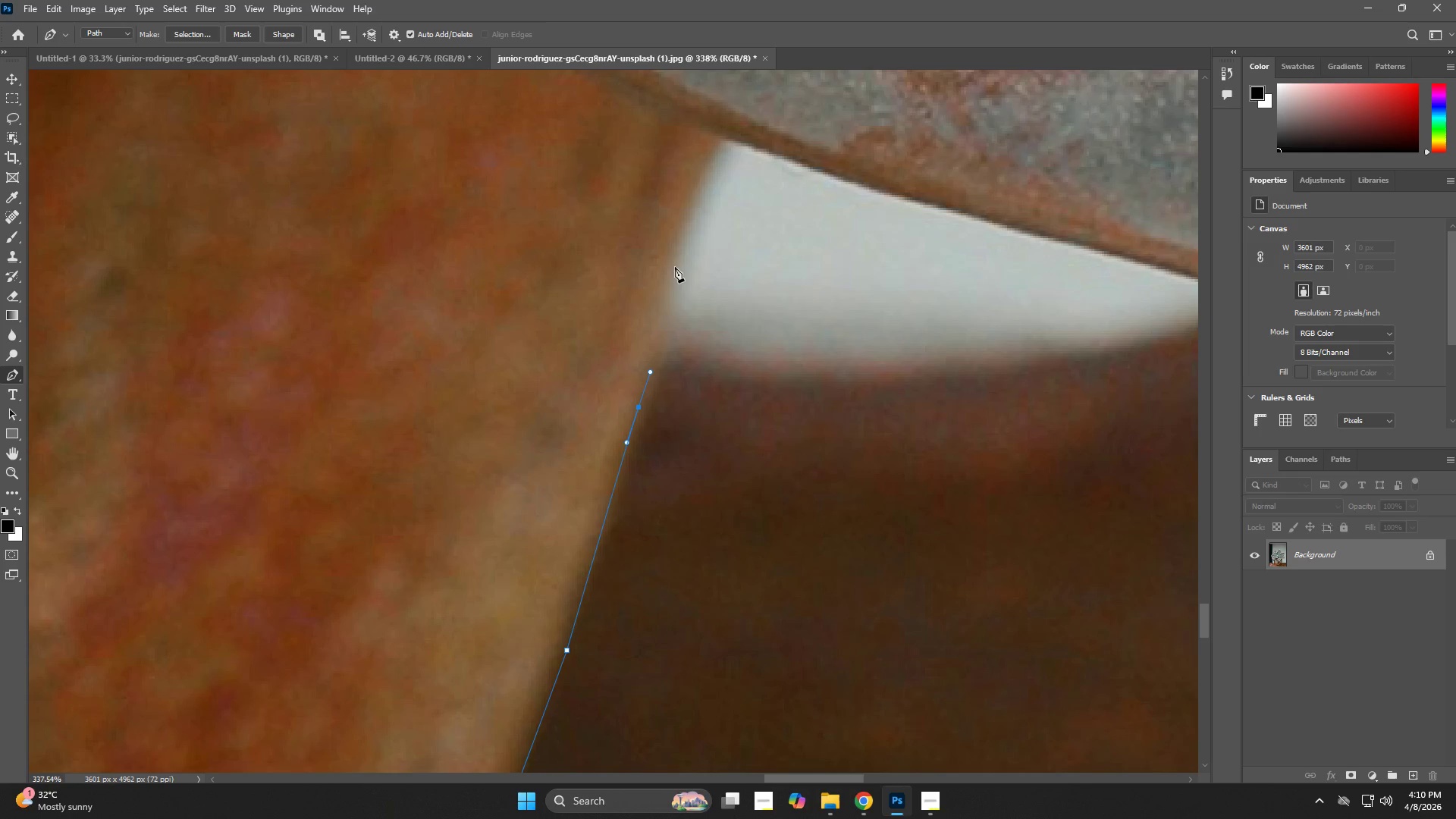 
left_click_drag(start_coordinate=[677, 255], to_coordinate=[682, 233])
 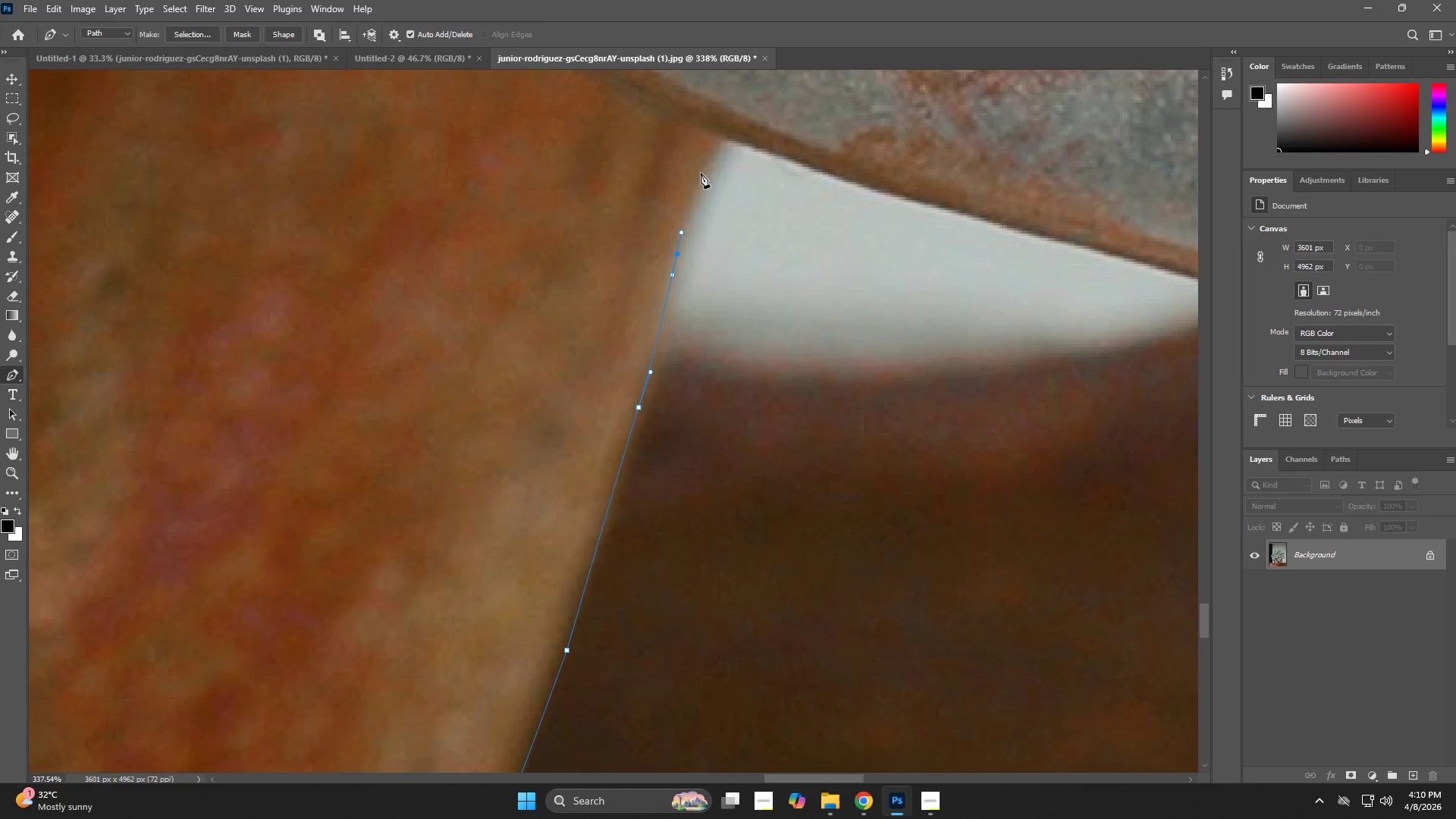 
left_click_drag(start_coordinate=[708, 155], to_coordinate=[714, 148])
 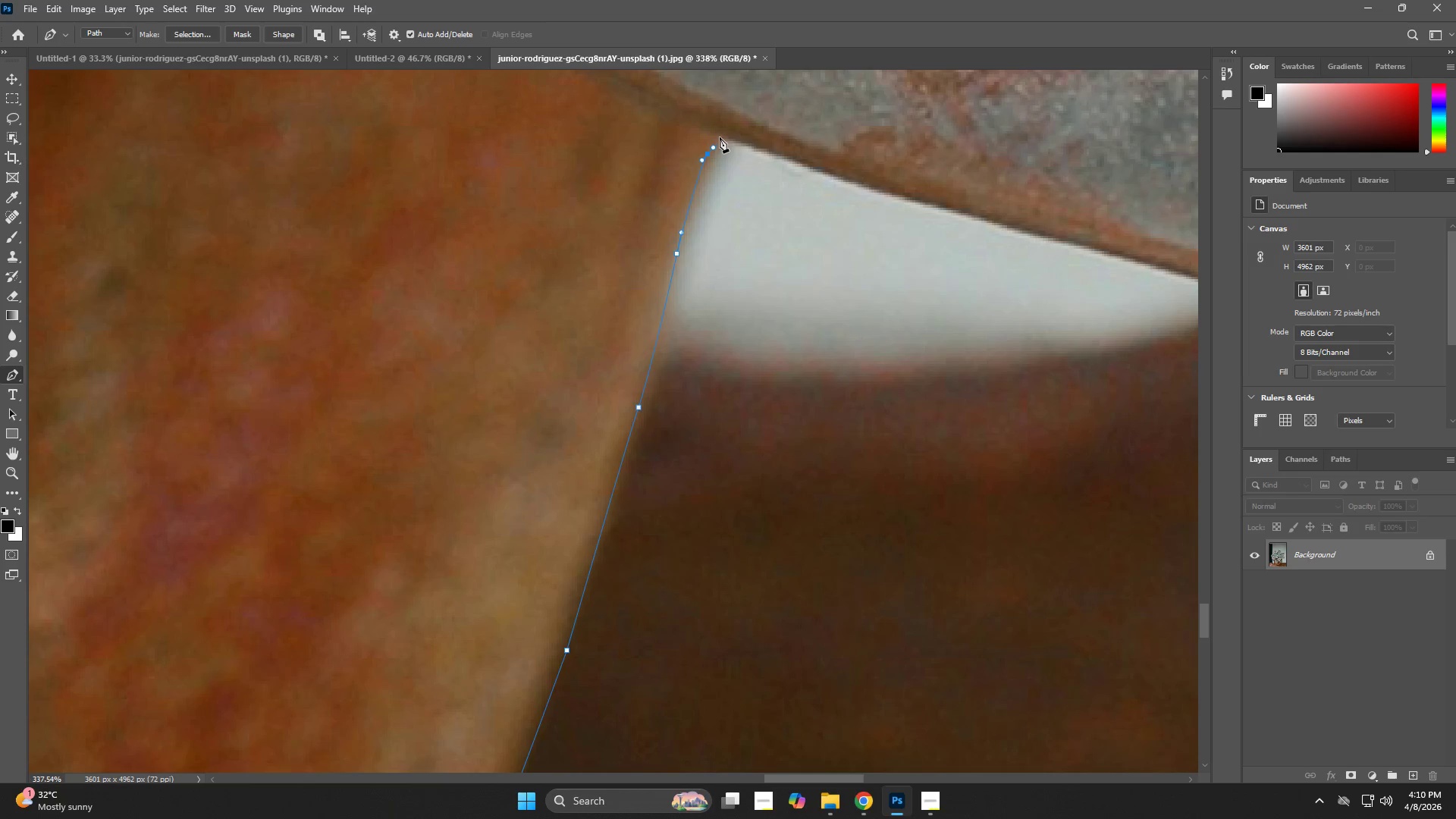 
left_click([722, 134])
 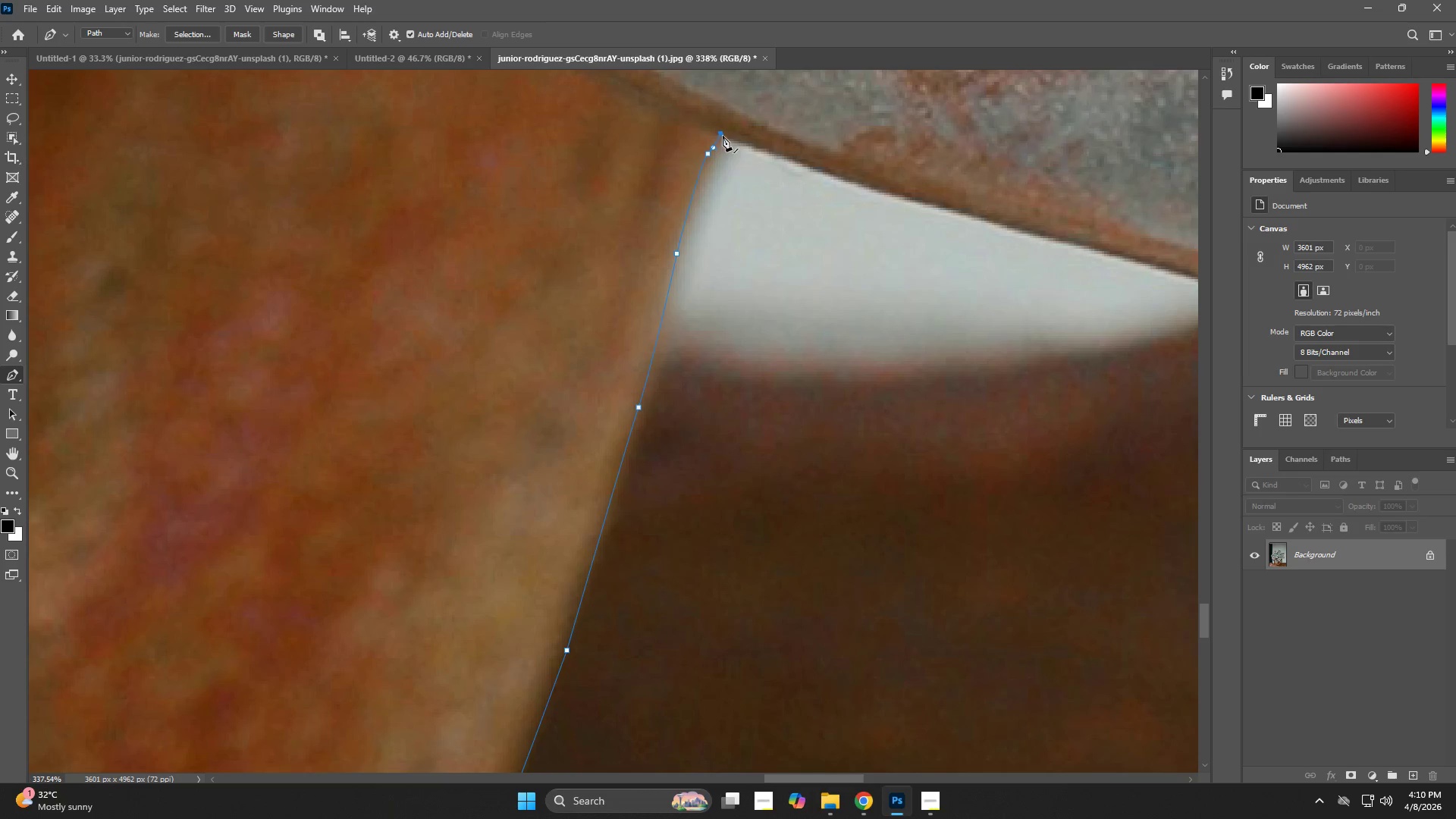 
type(zp)
 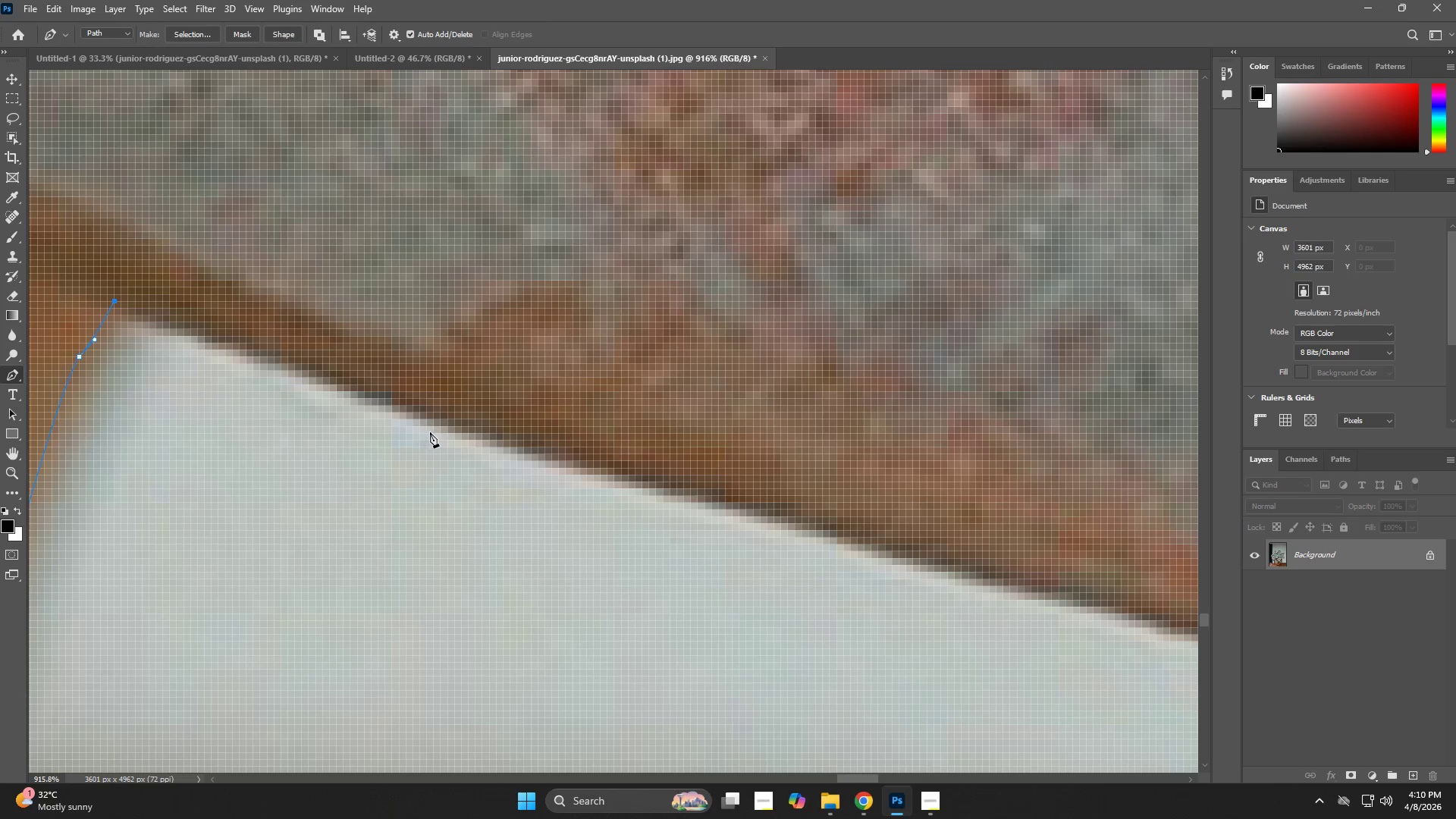 
left_click_drag(start_coordinate=[799, 140], to_coordinate=[863, 257])
 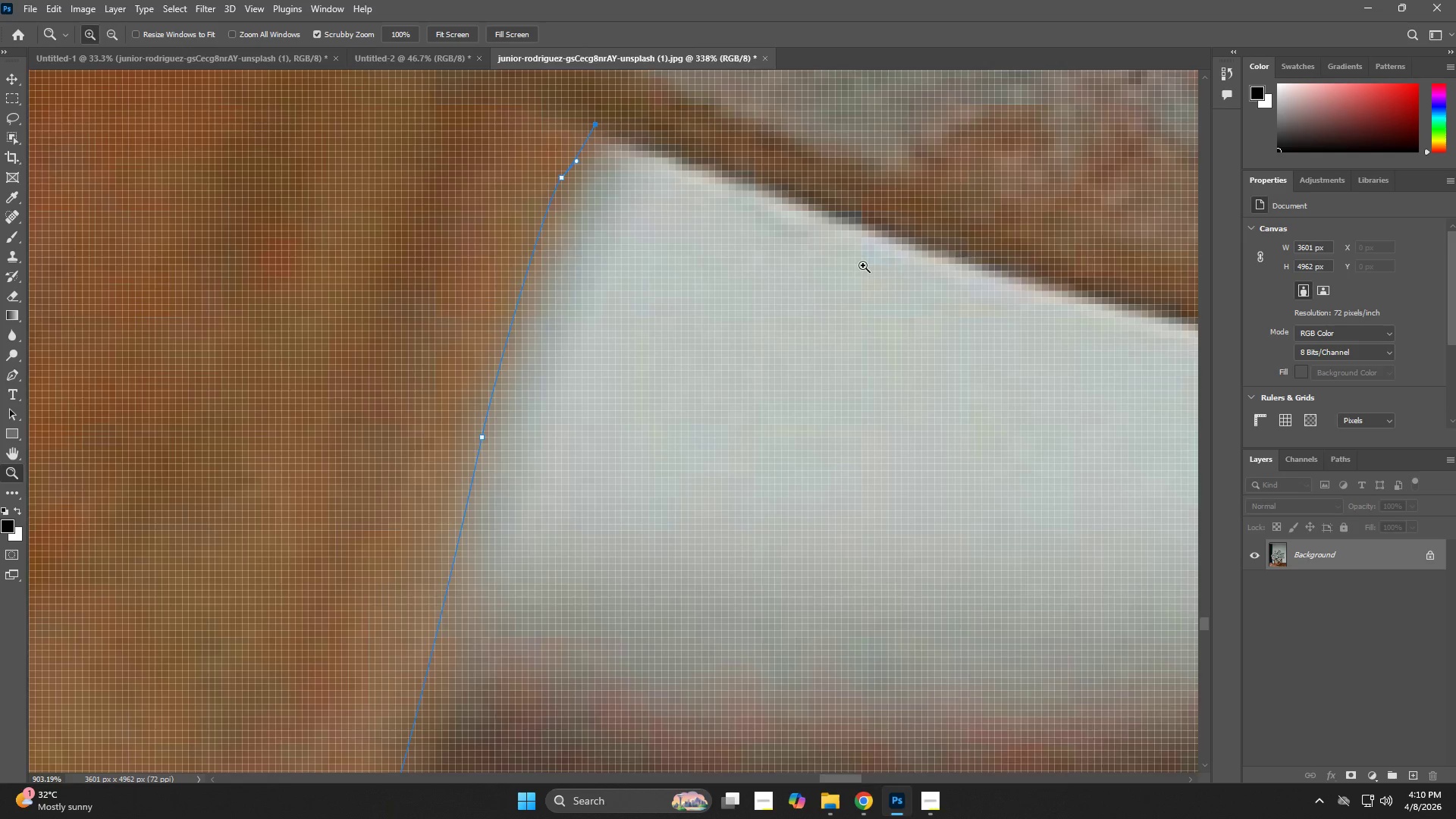 
hold_key(key=Space, duration=0.56)
 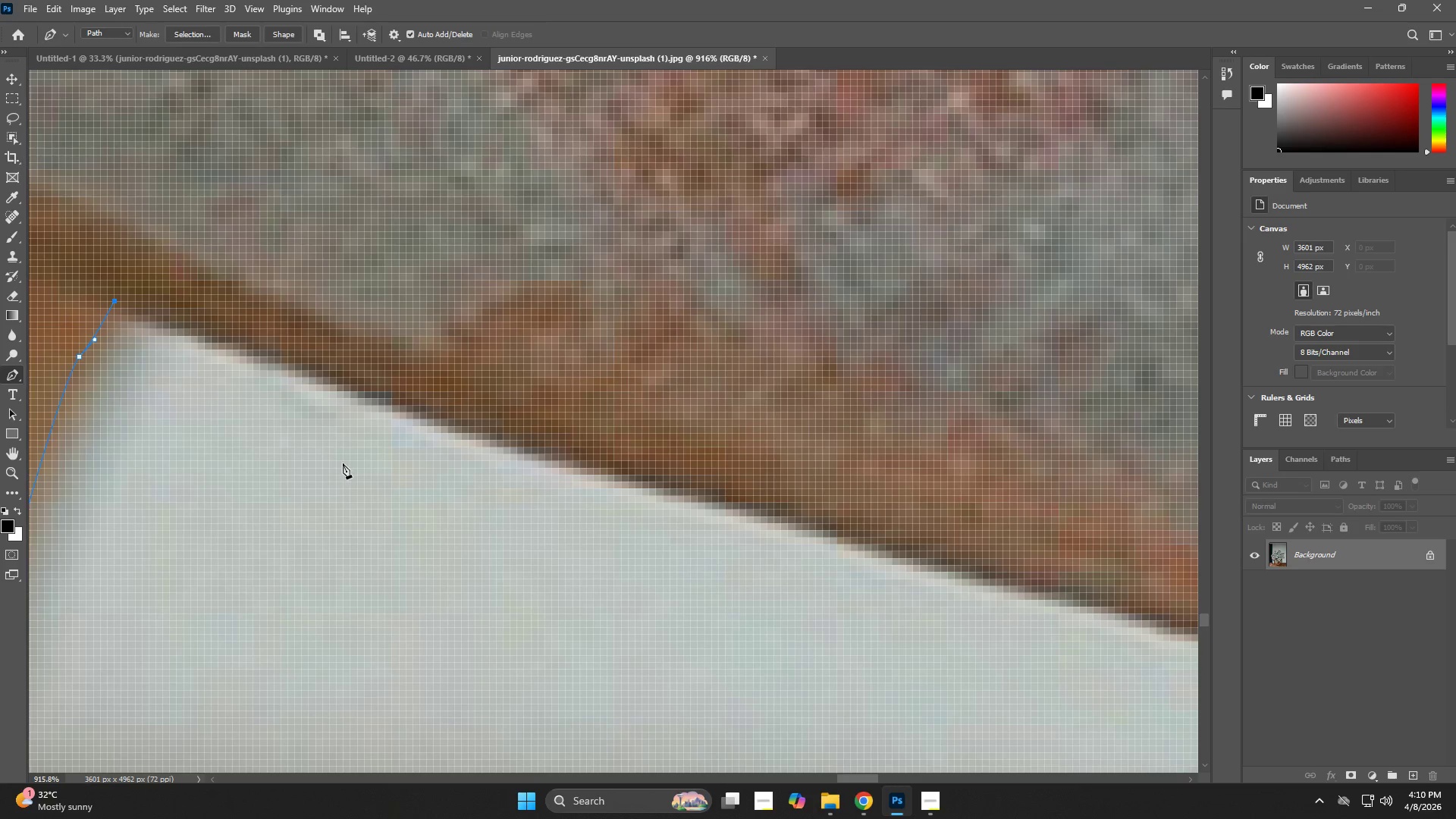 
left_click_drag(start_coordinate=[861, 281], to_coordinate=[388, 459])
 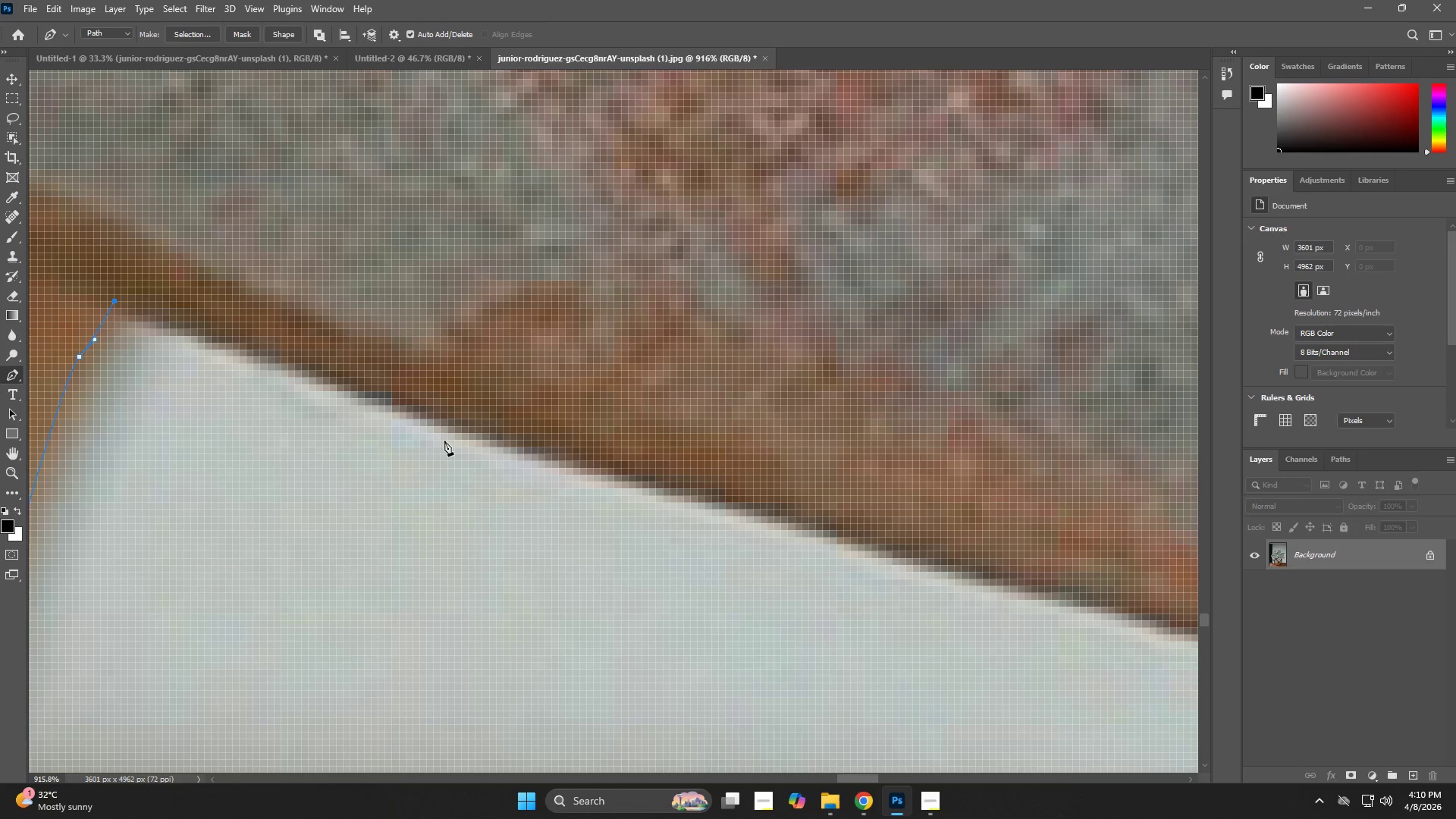 
left_click_drag(start_coordinate=[472, 435], to_coordinate=[477, 435])
 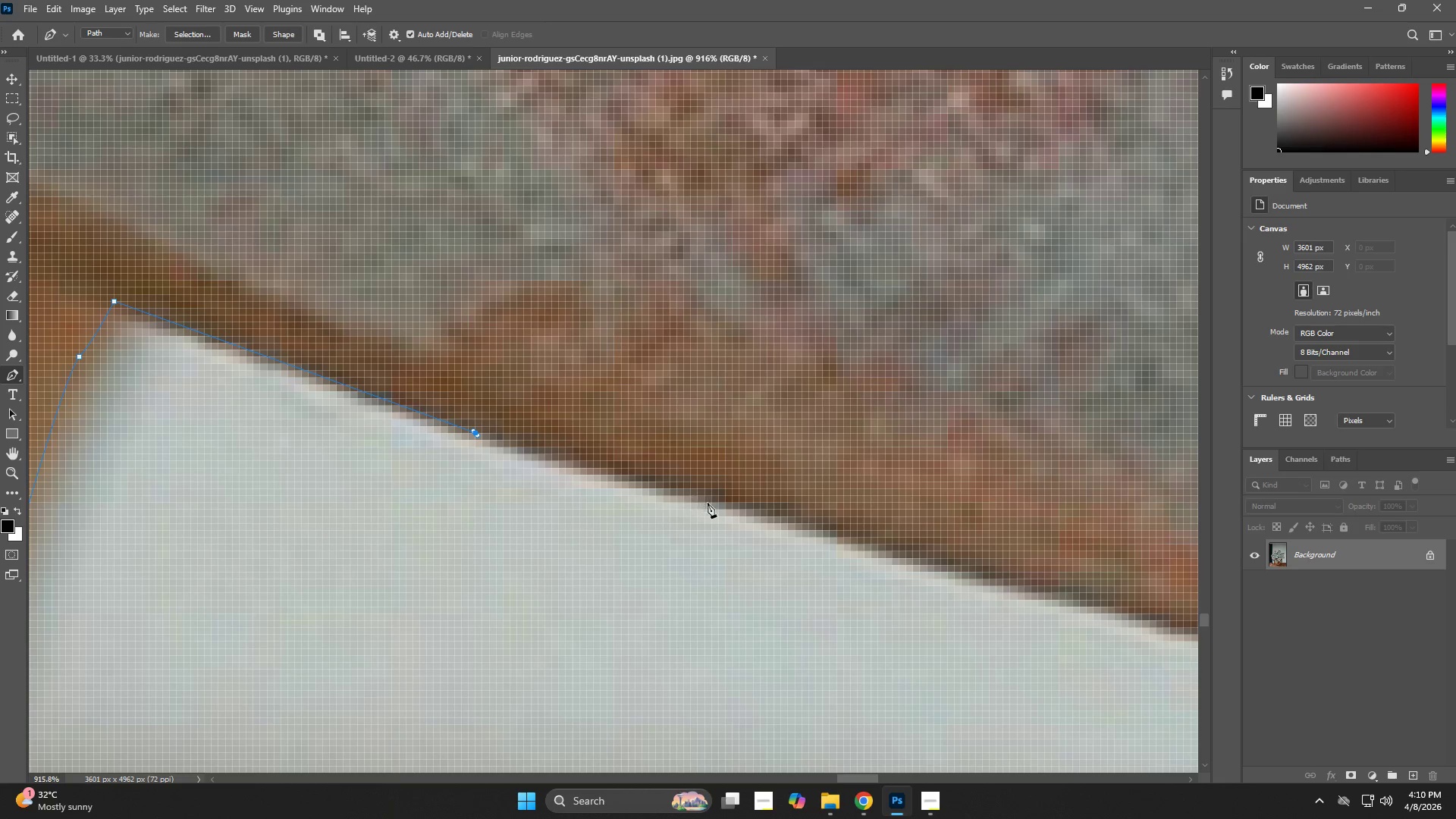 
left_click([720, 506])
 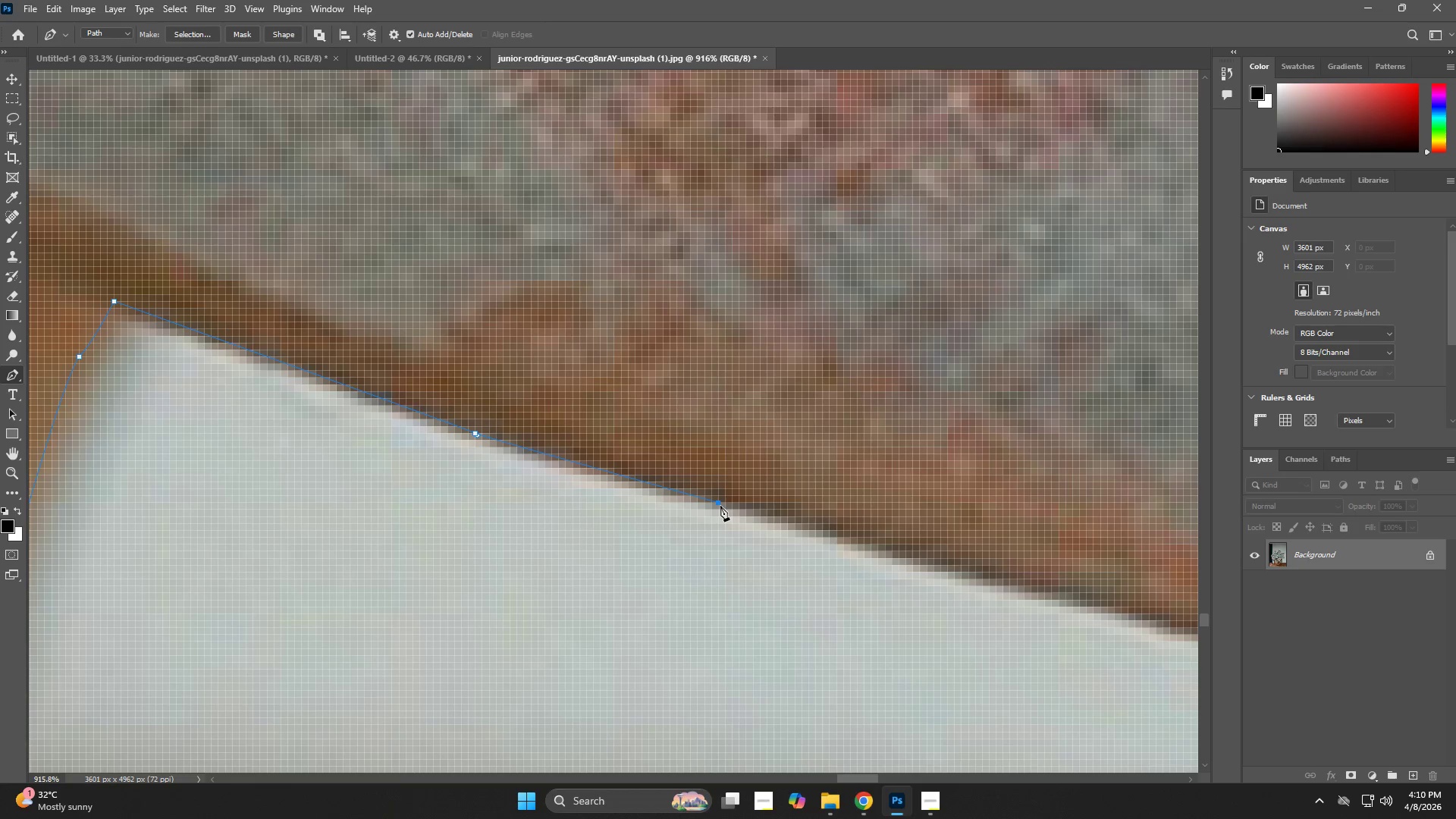 
hold_key(key=Space, duration=0.62)
 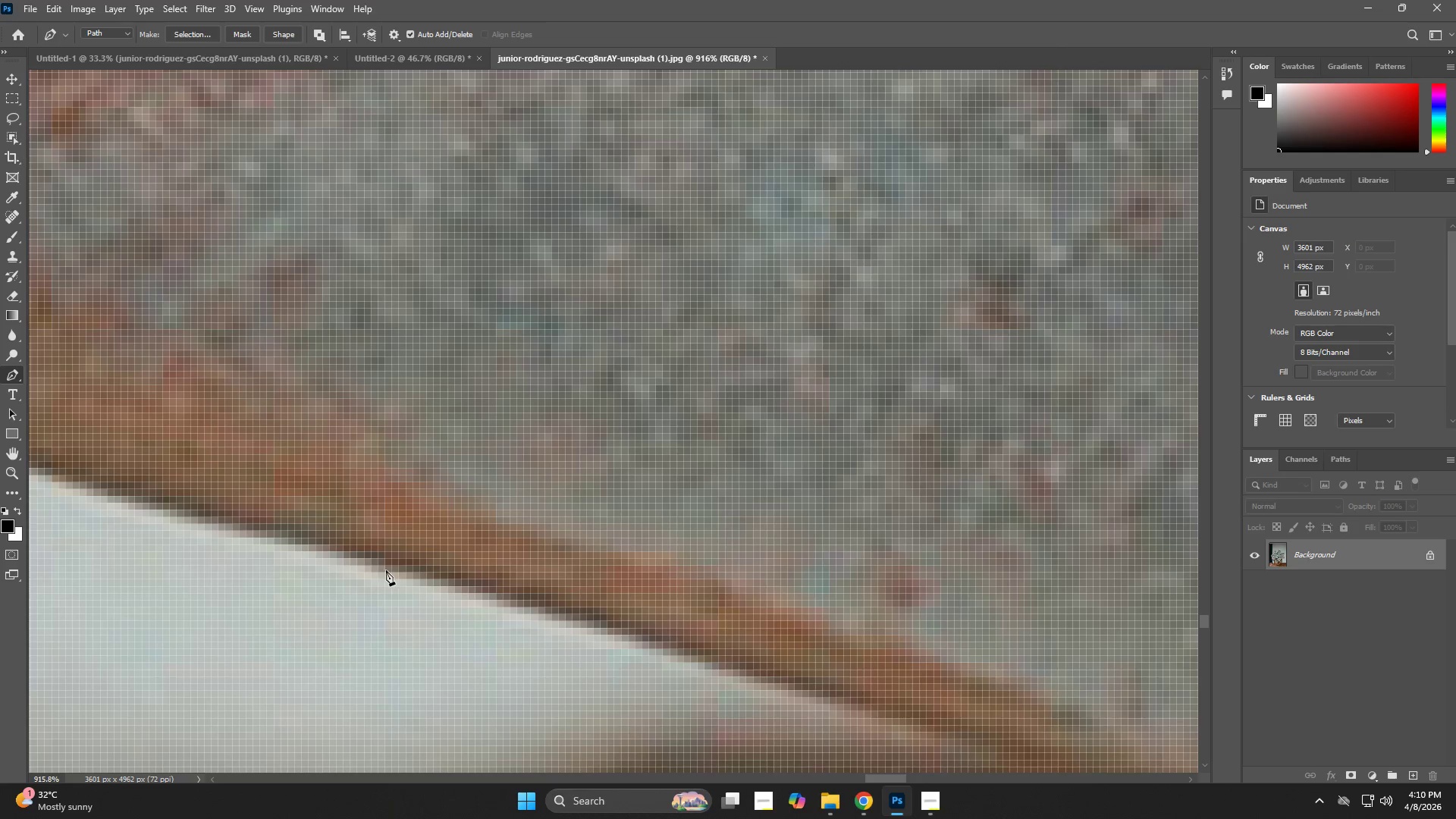 
left_click_drag(start_coordinate=[916, 566], to_coordinate=[131, 504])
 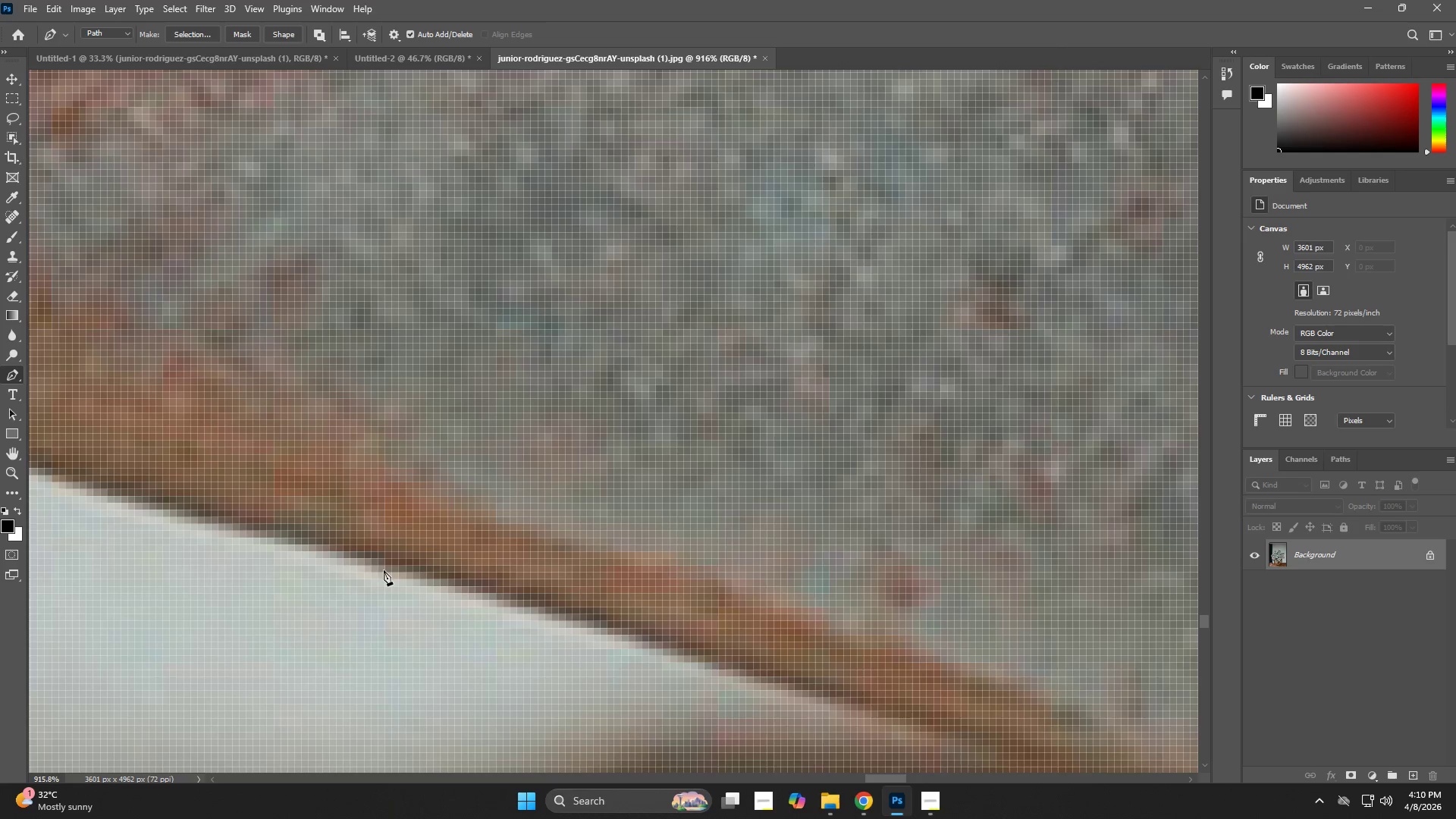 
left_click_drag(start_coordinate=[392, 570], to_coordinate=[419, 576])
 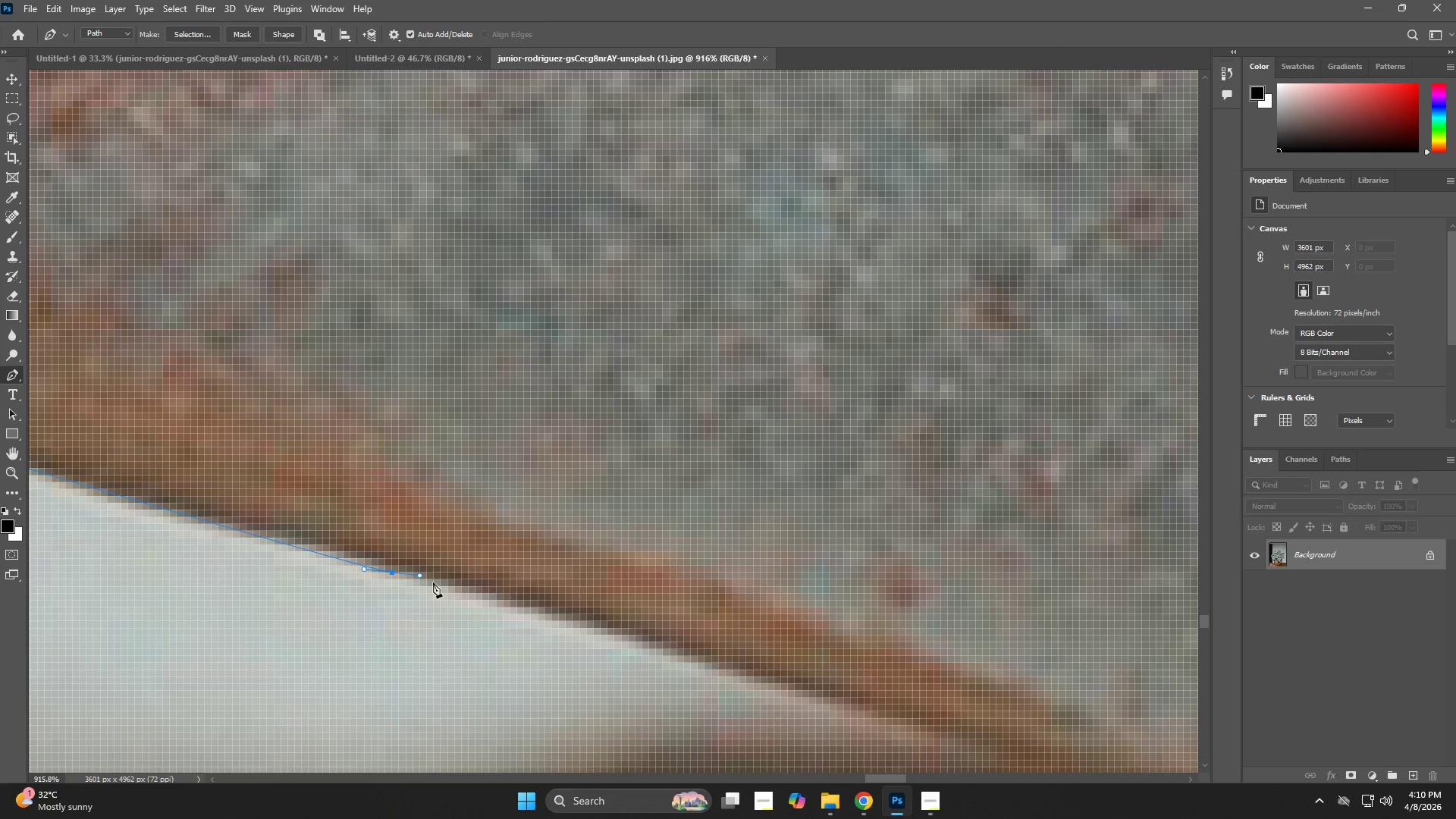 
key(Control+ControlLeft)
 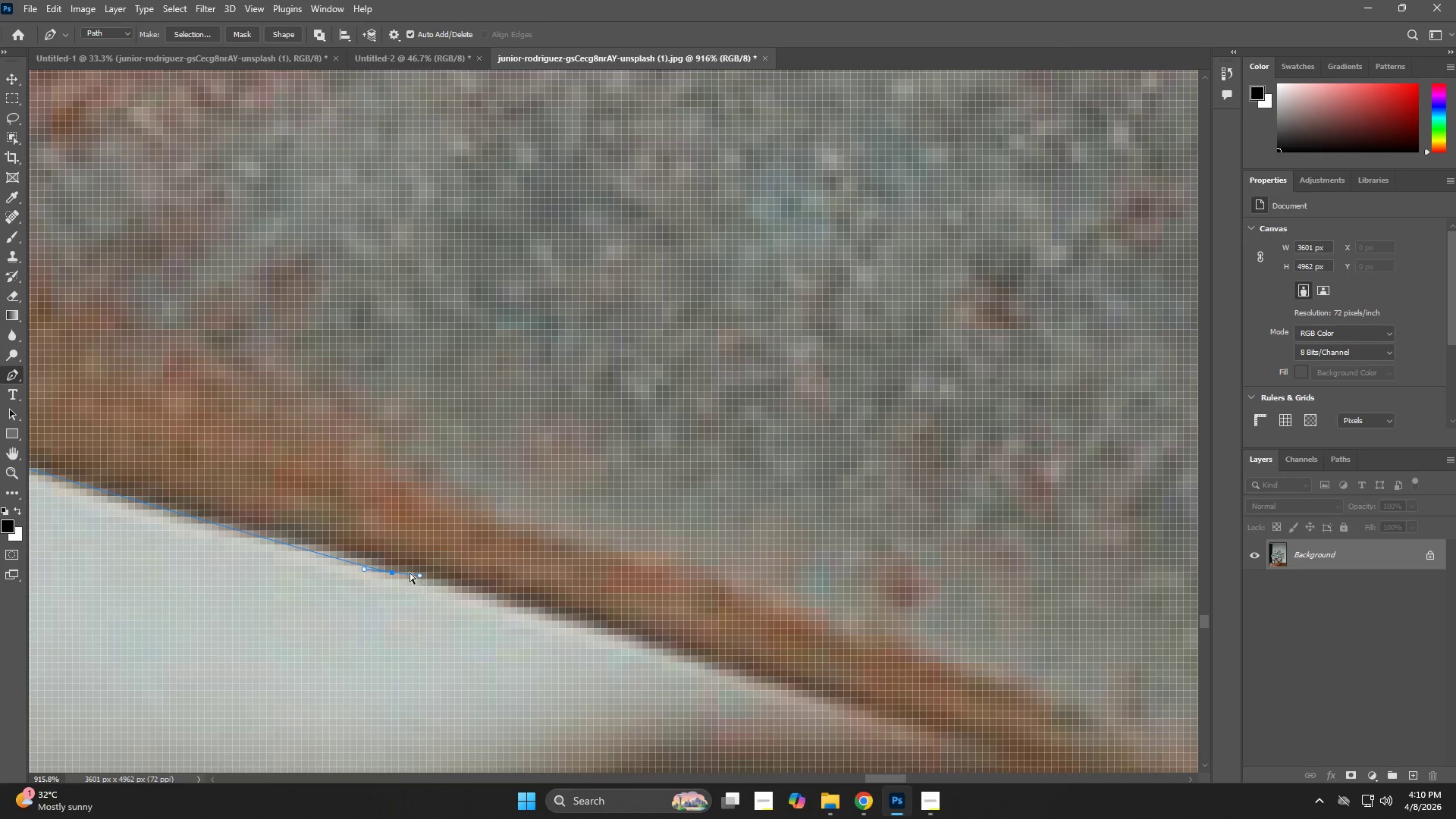 
key(Control+Z)
 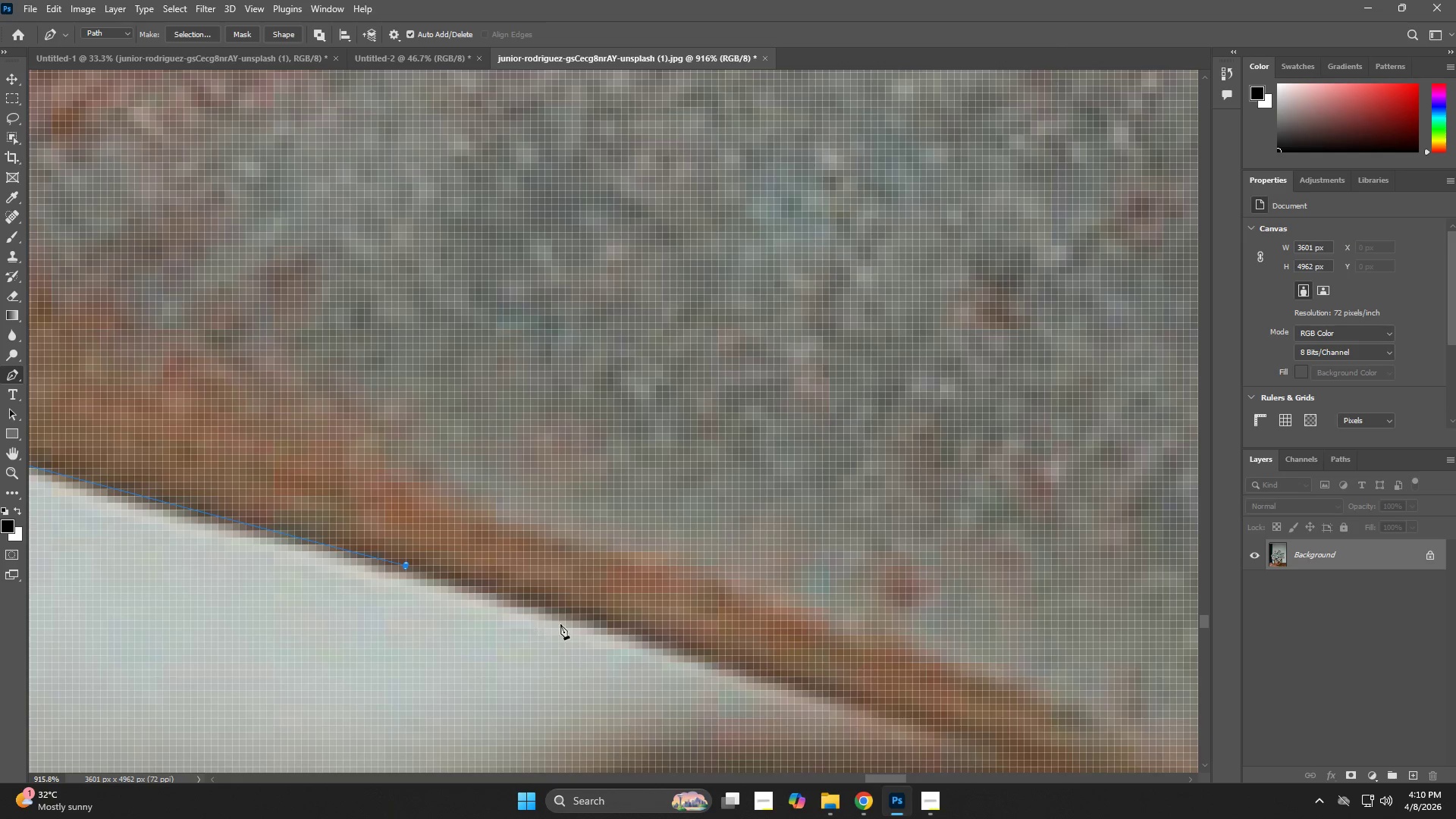 
left_click_drag(start_coordinate=[617, 636], to_coordinate=[623, 638])
 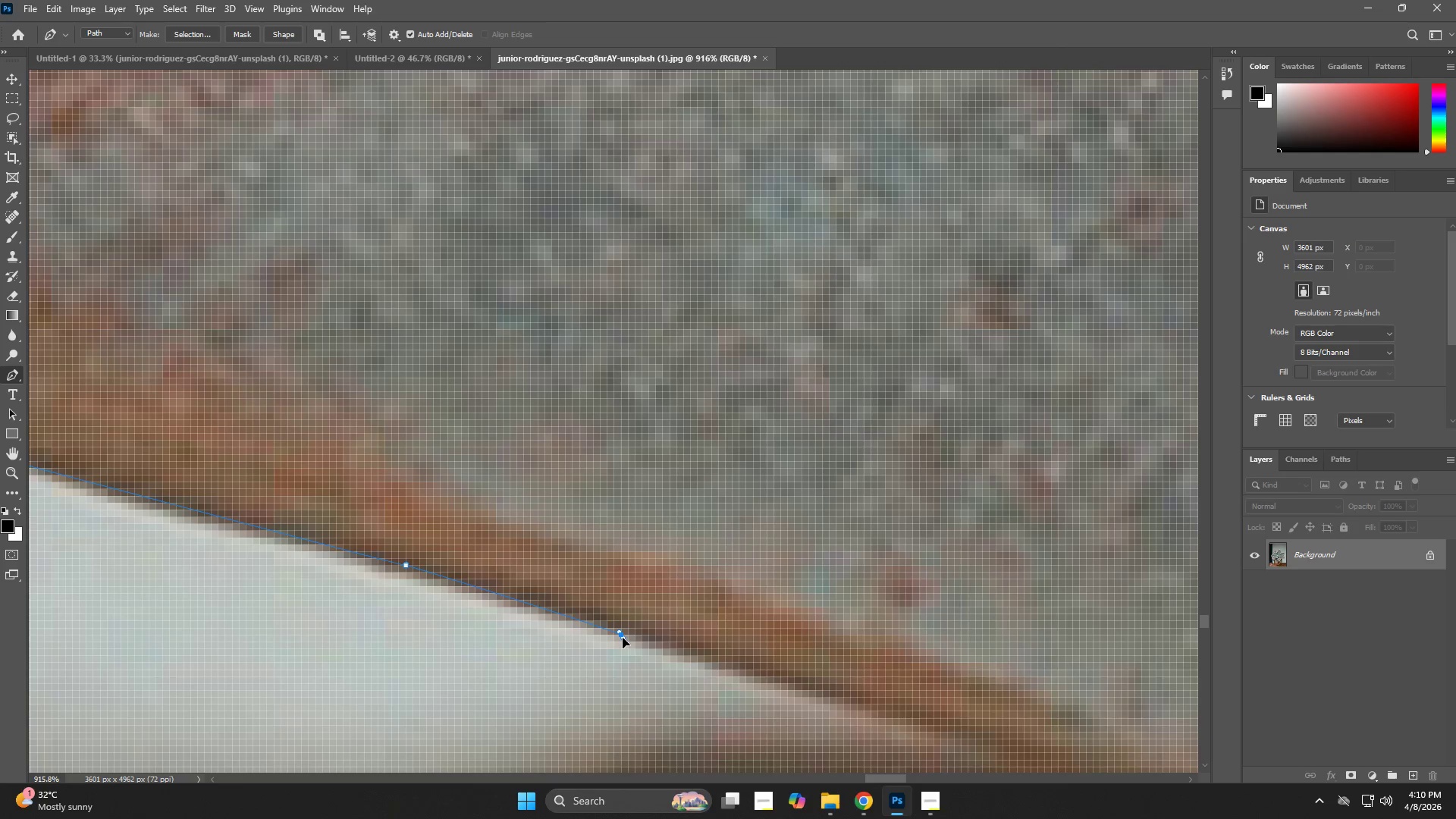 
hold_key(key=Space, duration=0.64)
 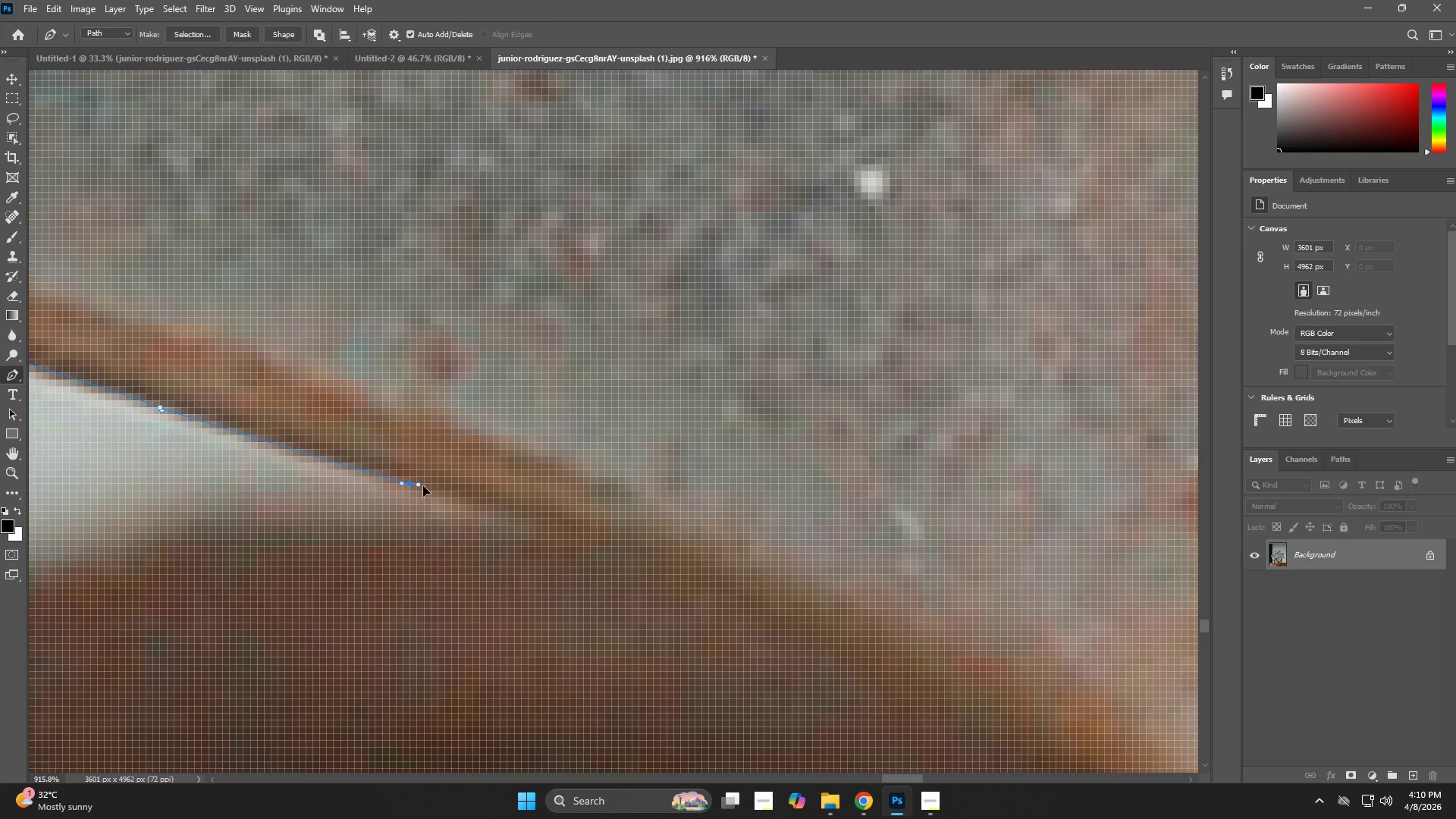 
left_click_drag(start_coordinate=[748, 683], to_coordinate=[287, 456])
 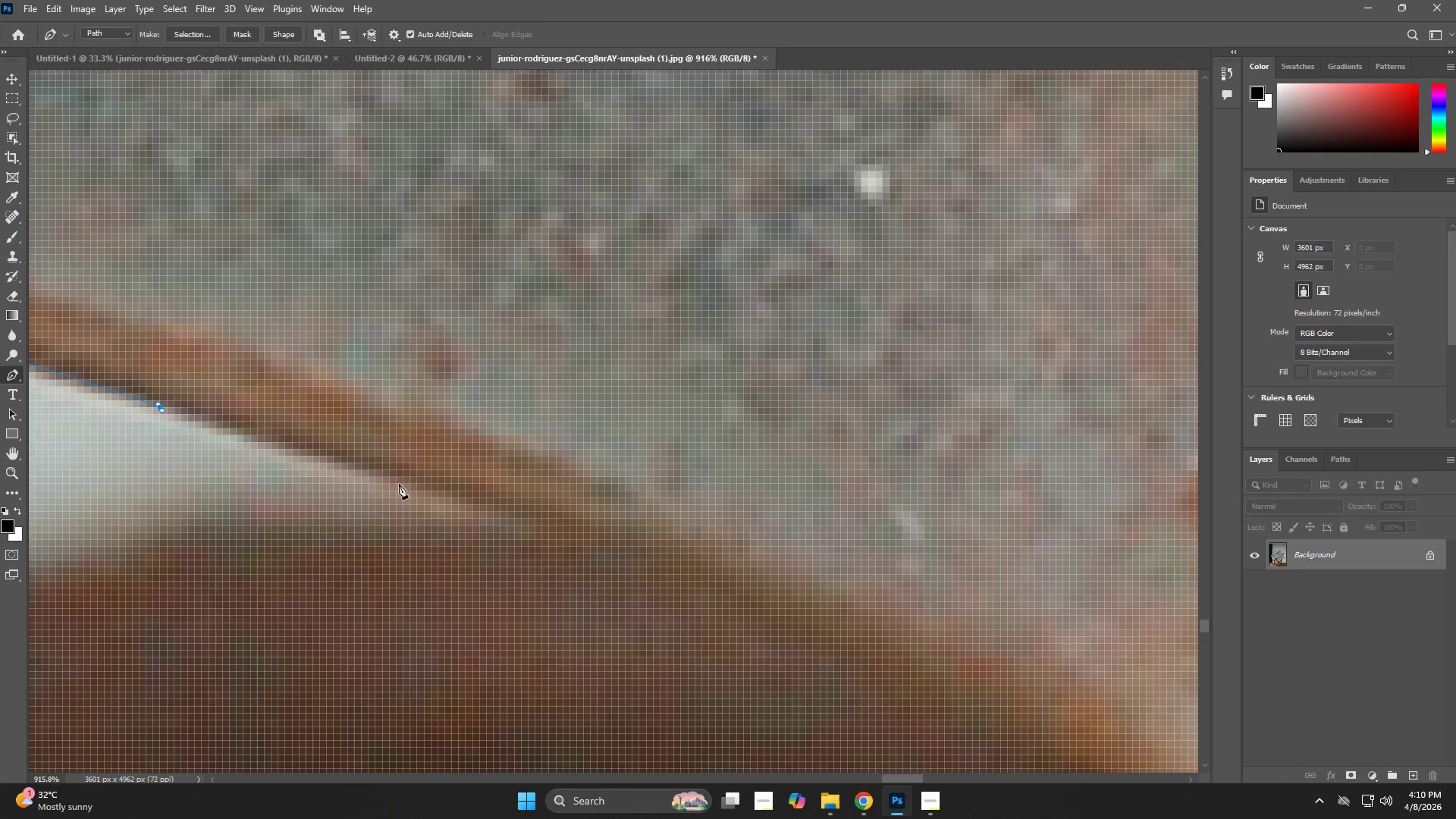 
left_click_drag(start_coordinate=[413, 483], to_coordinate=[428, 490])
 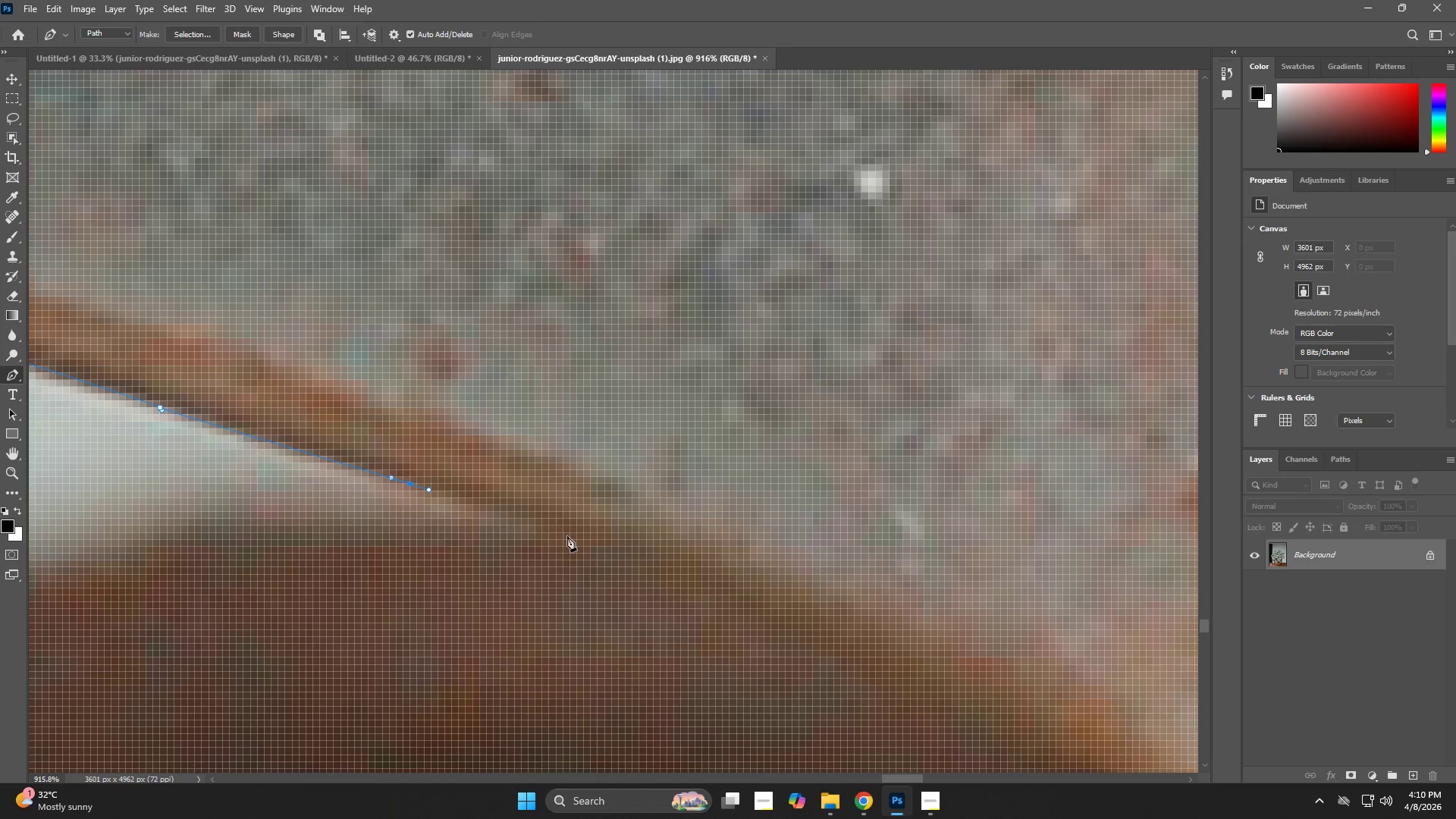 
left_click_drag(start_coordinate=[601, 550], to_coordinate=[616, 560])
 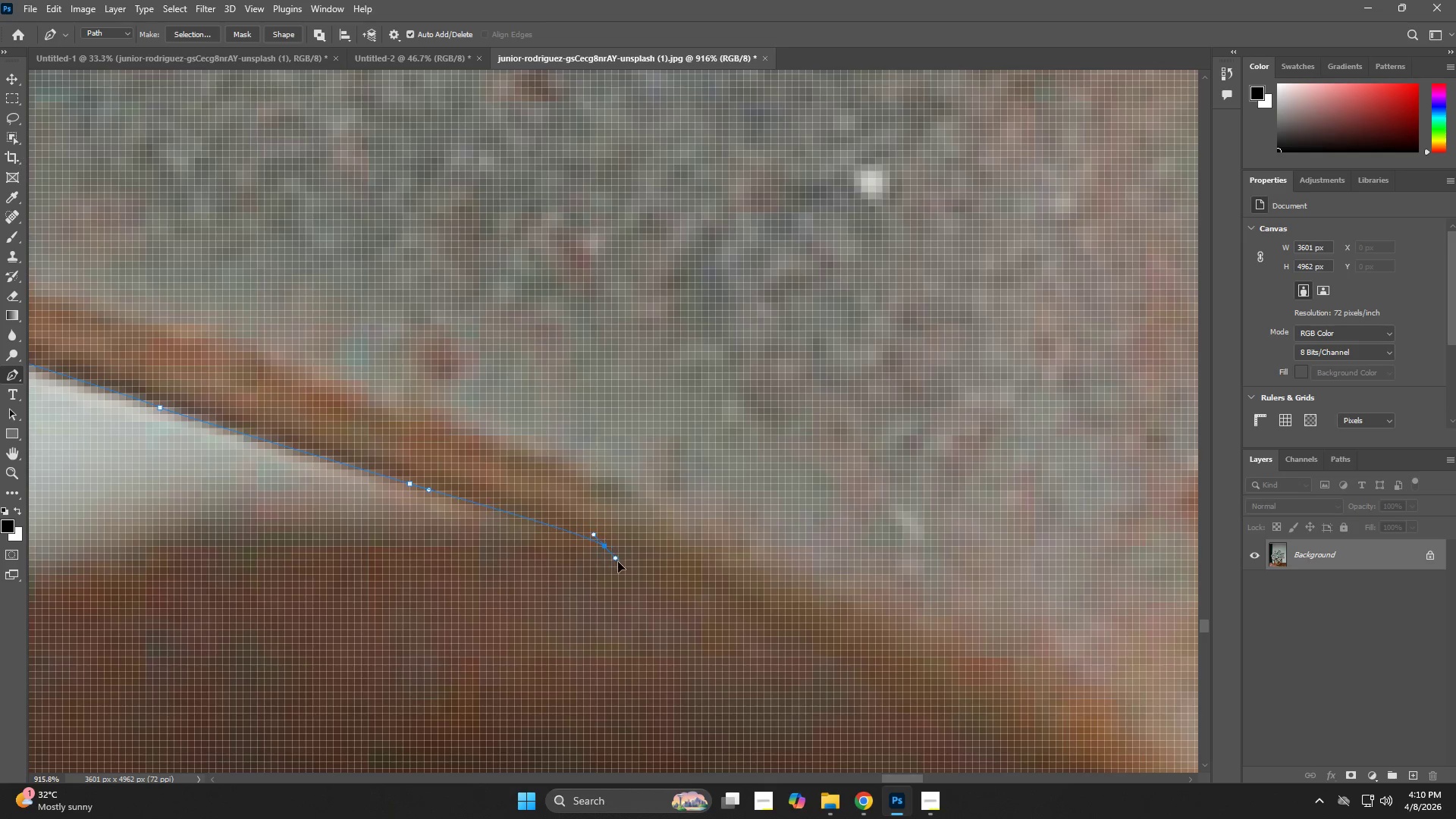 
hold_key(key=Space, duration=0.73)
 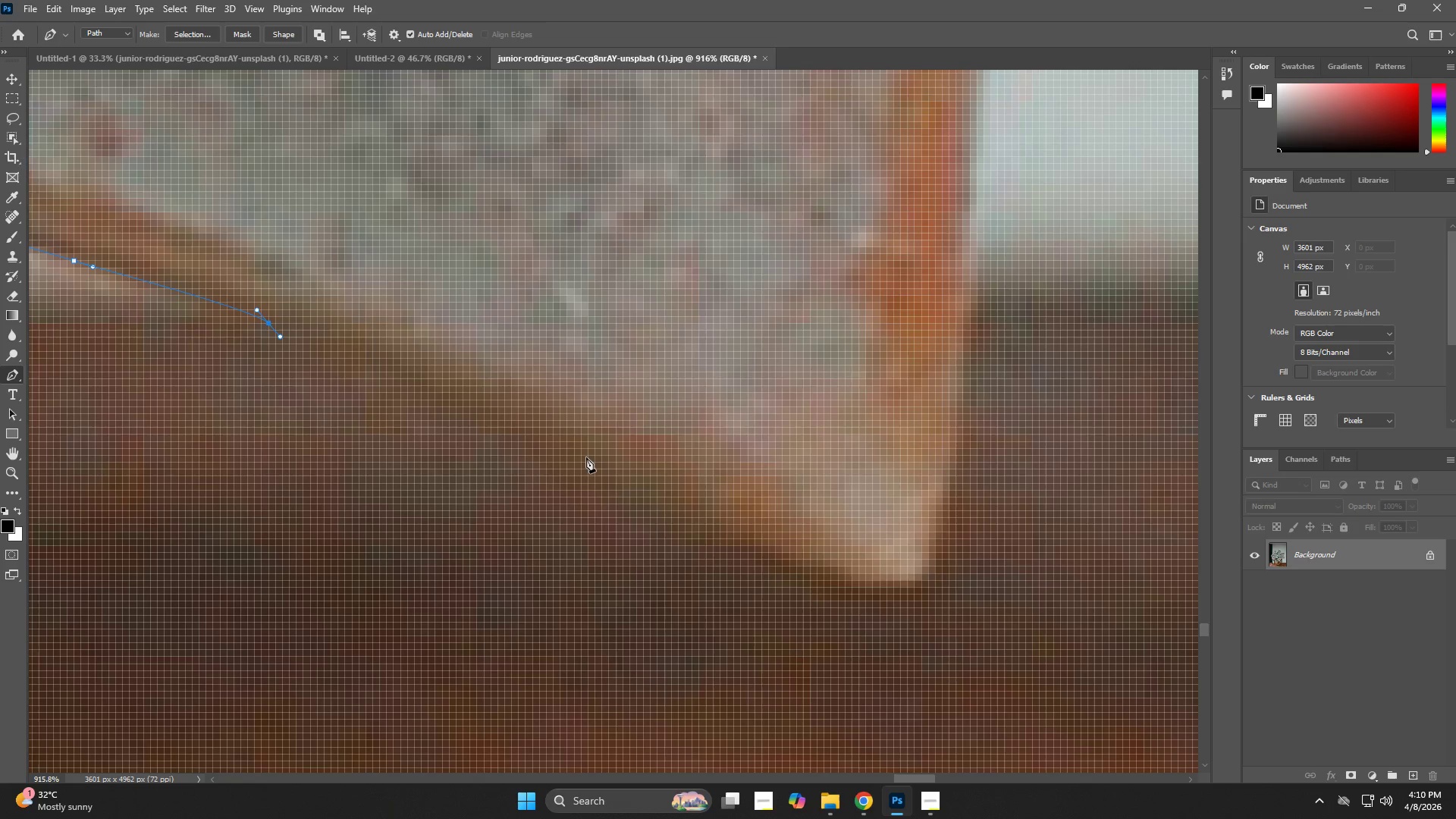 
left_click_drag(start_coordinate=[720, 605], to_coordinate=[384, 382])
 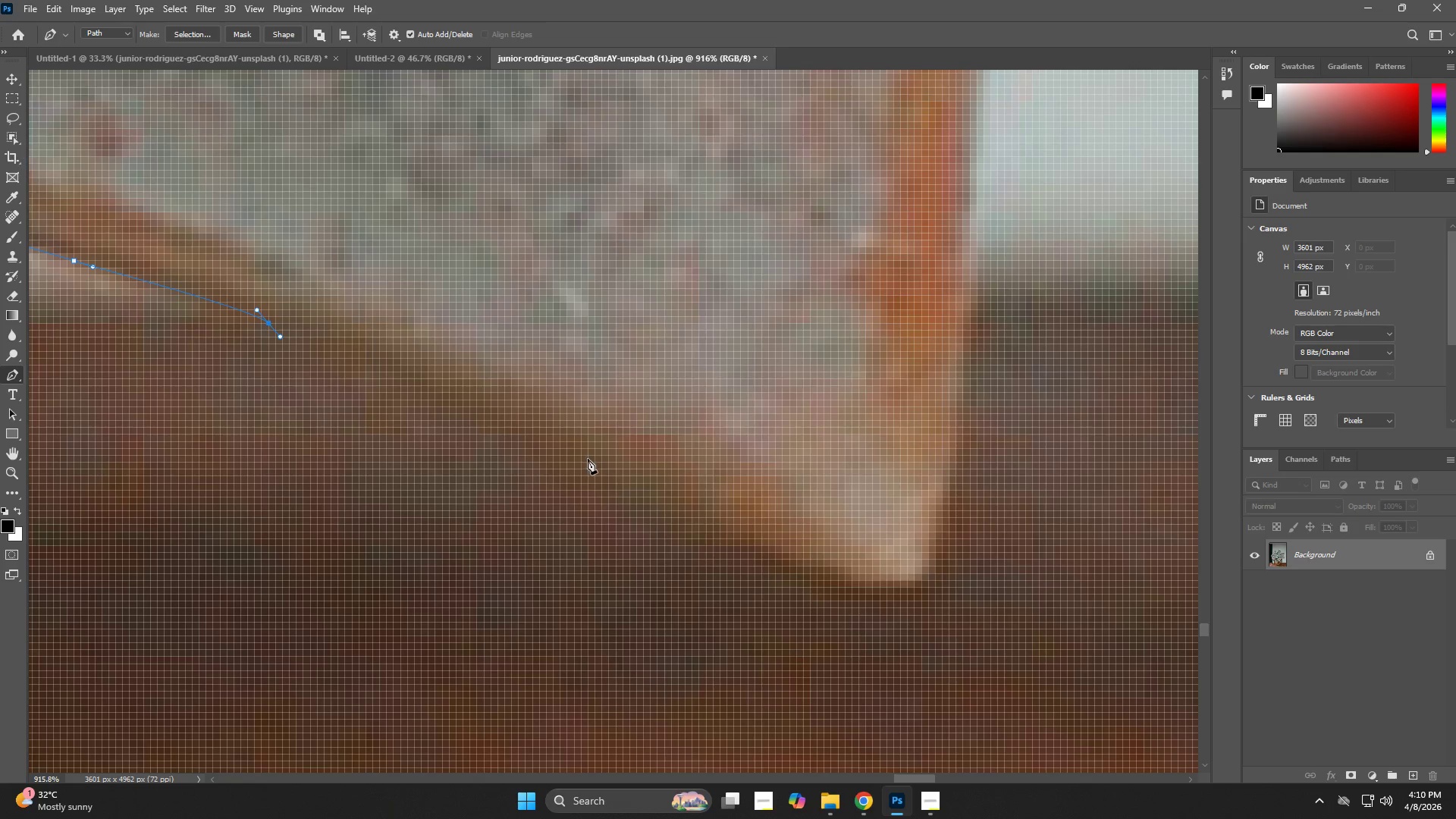 
left_click_drag(start_coordinate=[609, 469], to_coordinate=[629, 478])
 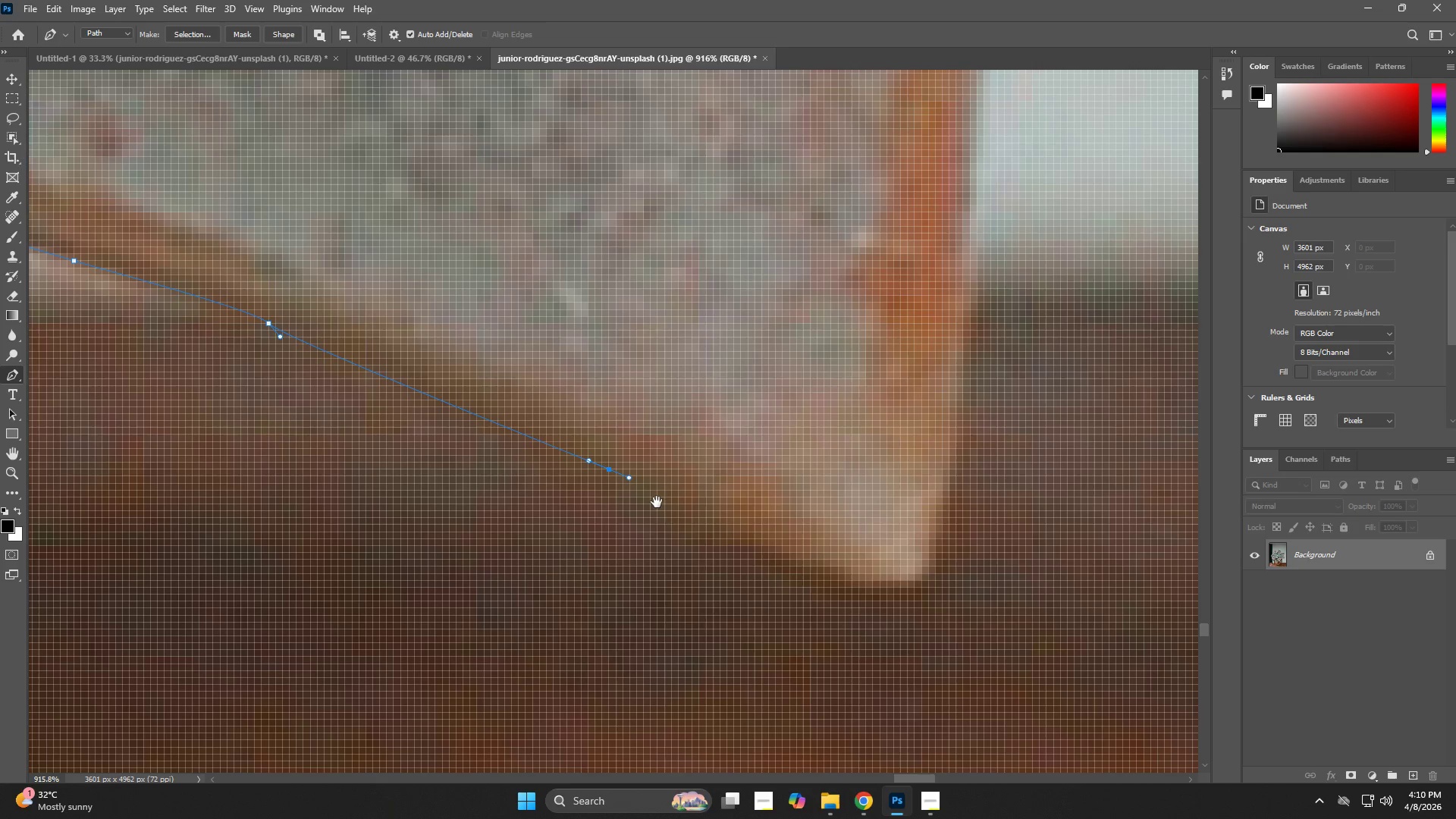 
hold_key(key=Space, duration=0.34)
 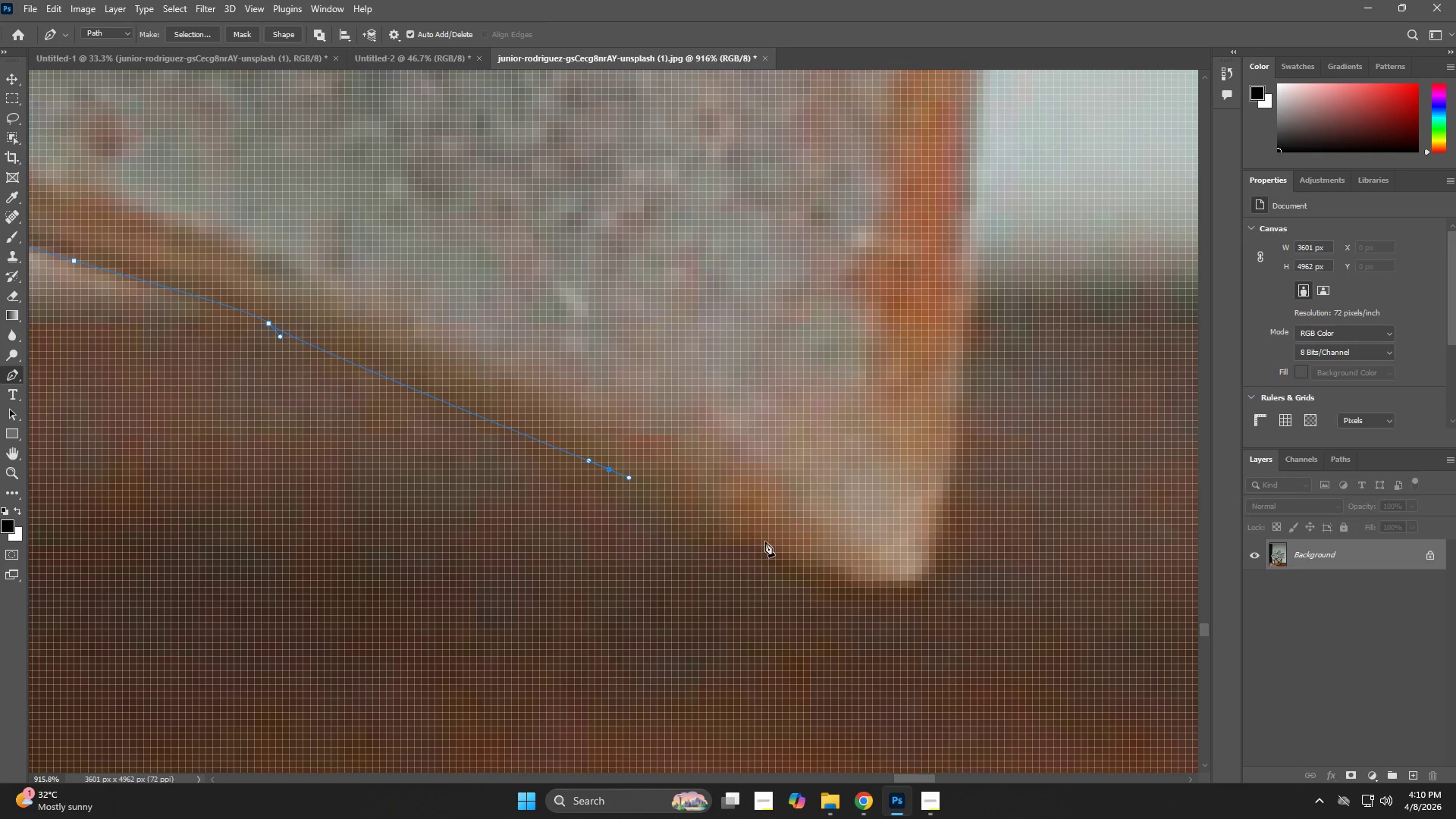 
left_click_drag(start_coordinate=[766, 541], to_coordinate=[800, 544])
 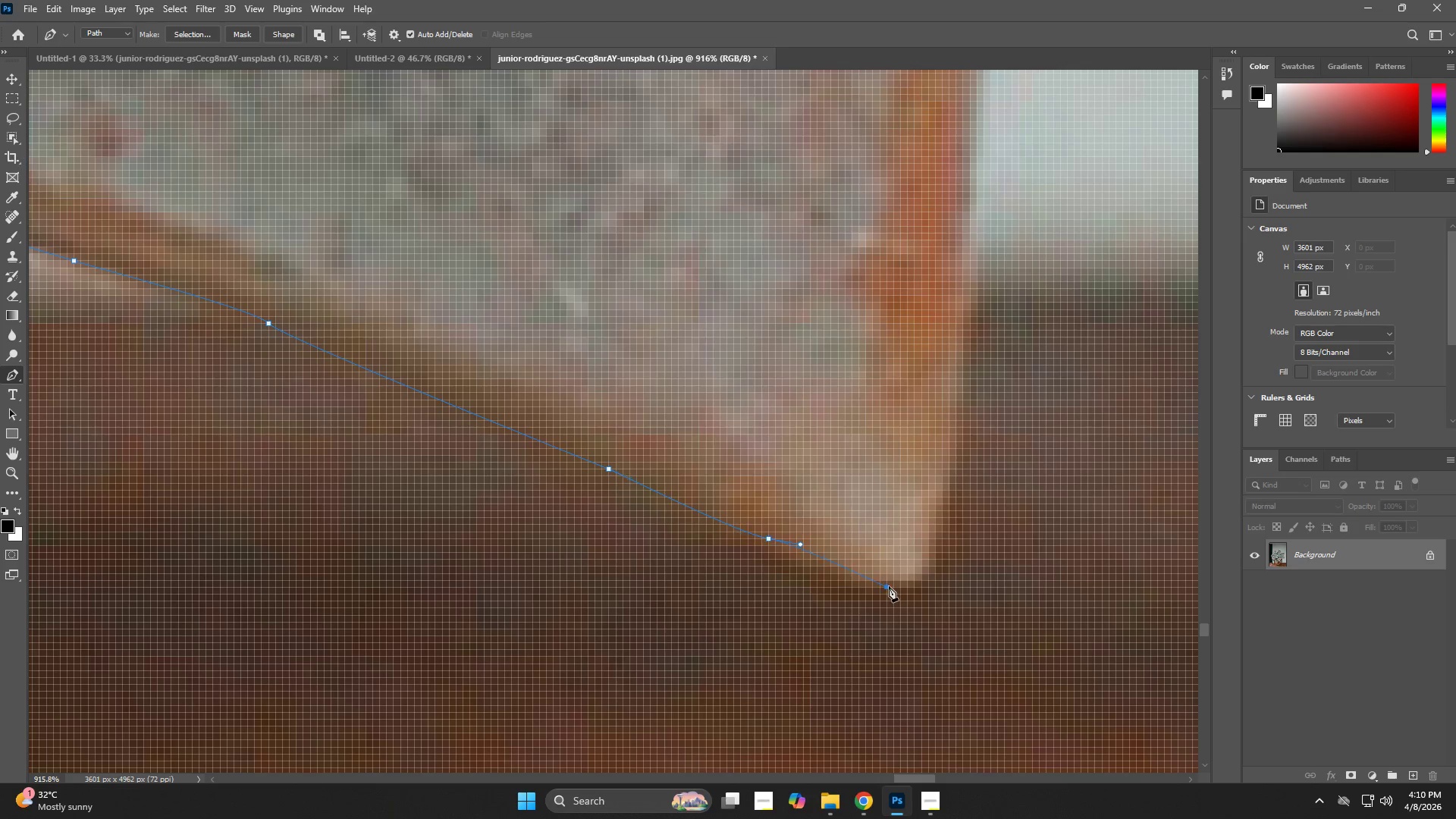 
type(zp)
 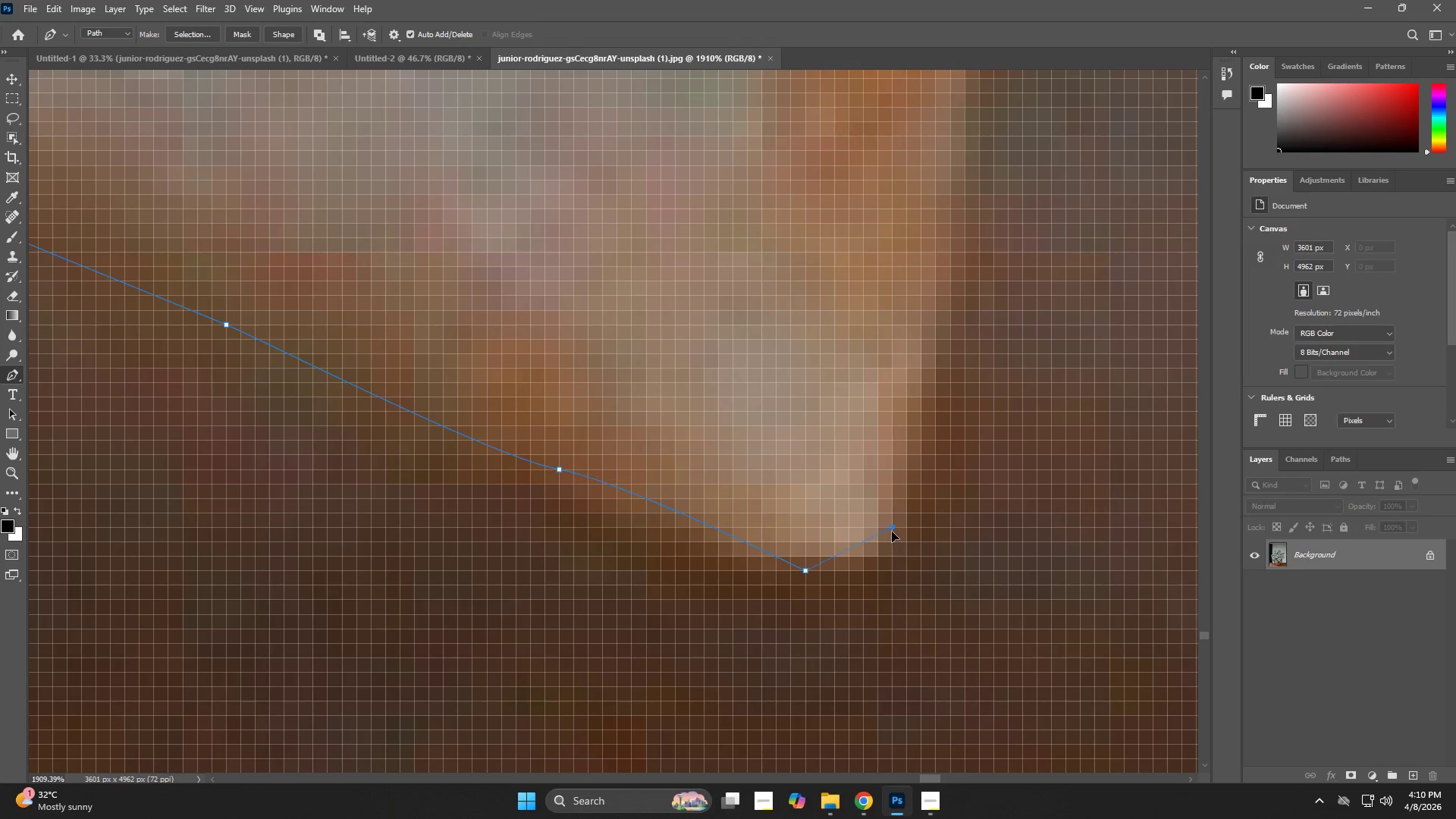 
left_click_drag(start_coordinate=[961, 602], to_coordinate=[1012, 634])
 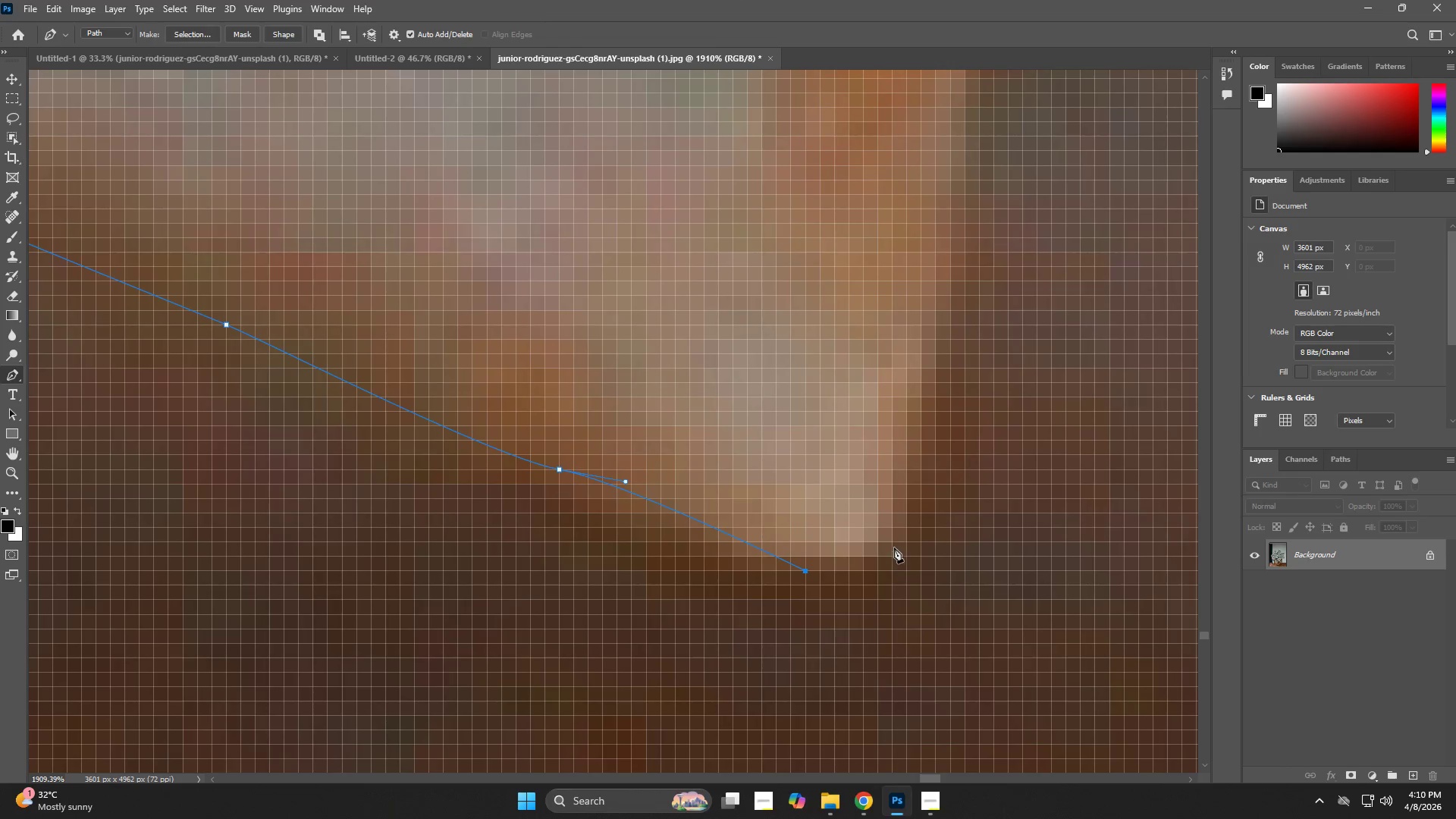 
left_click_drag(start_coordinate=[889, 534], to_coordinate=[899, 504])
 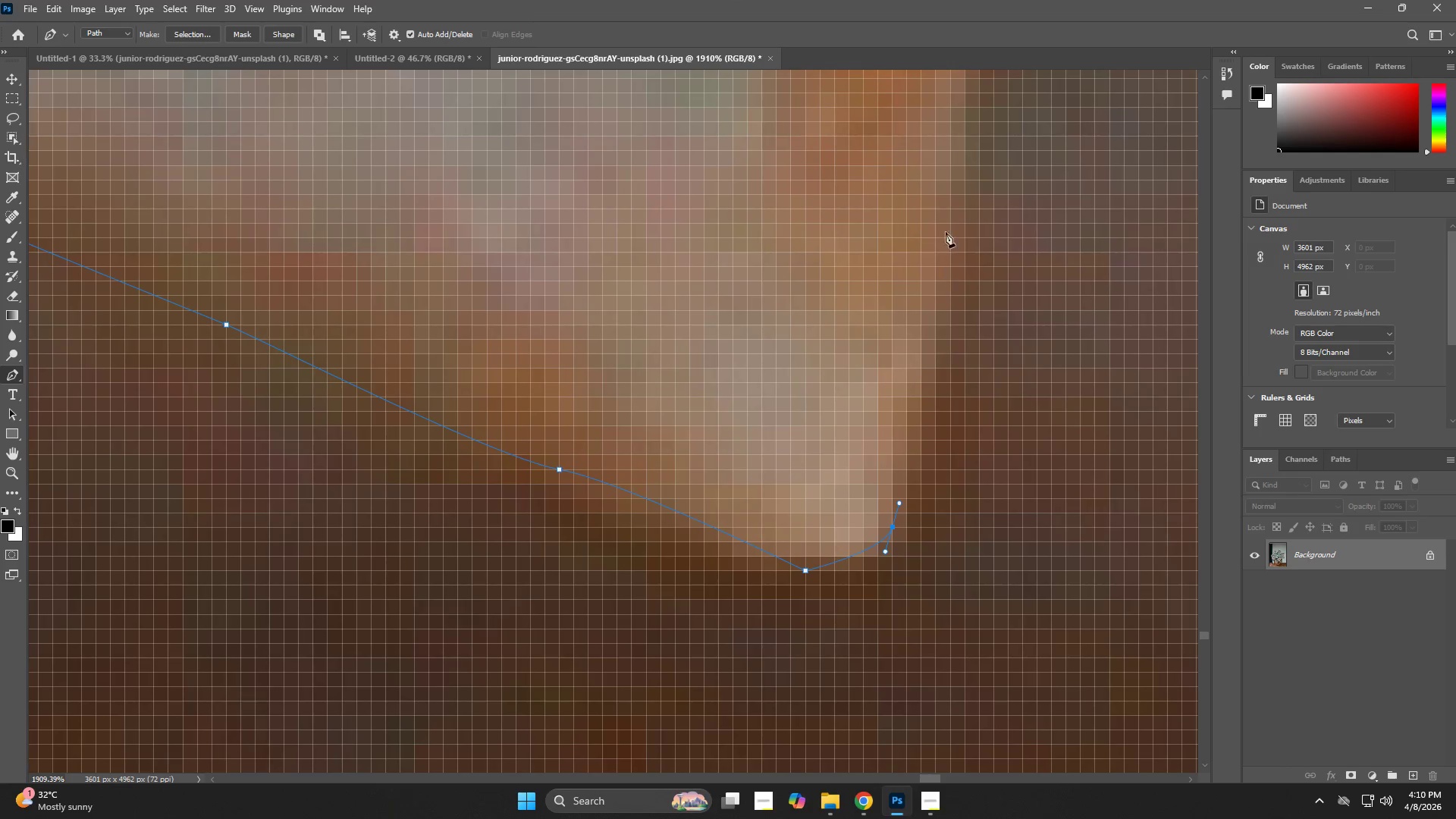 
left_click_drag(start_coordinate=[953, 196], to_coordinate=[956, 150])
 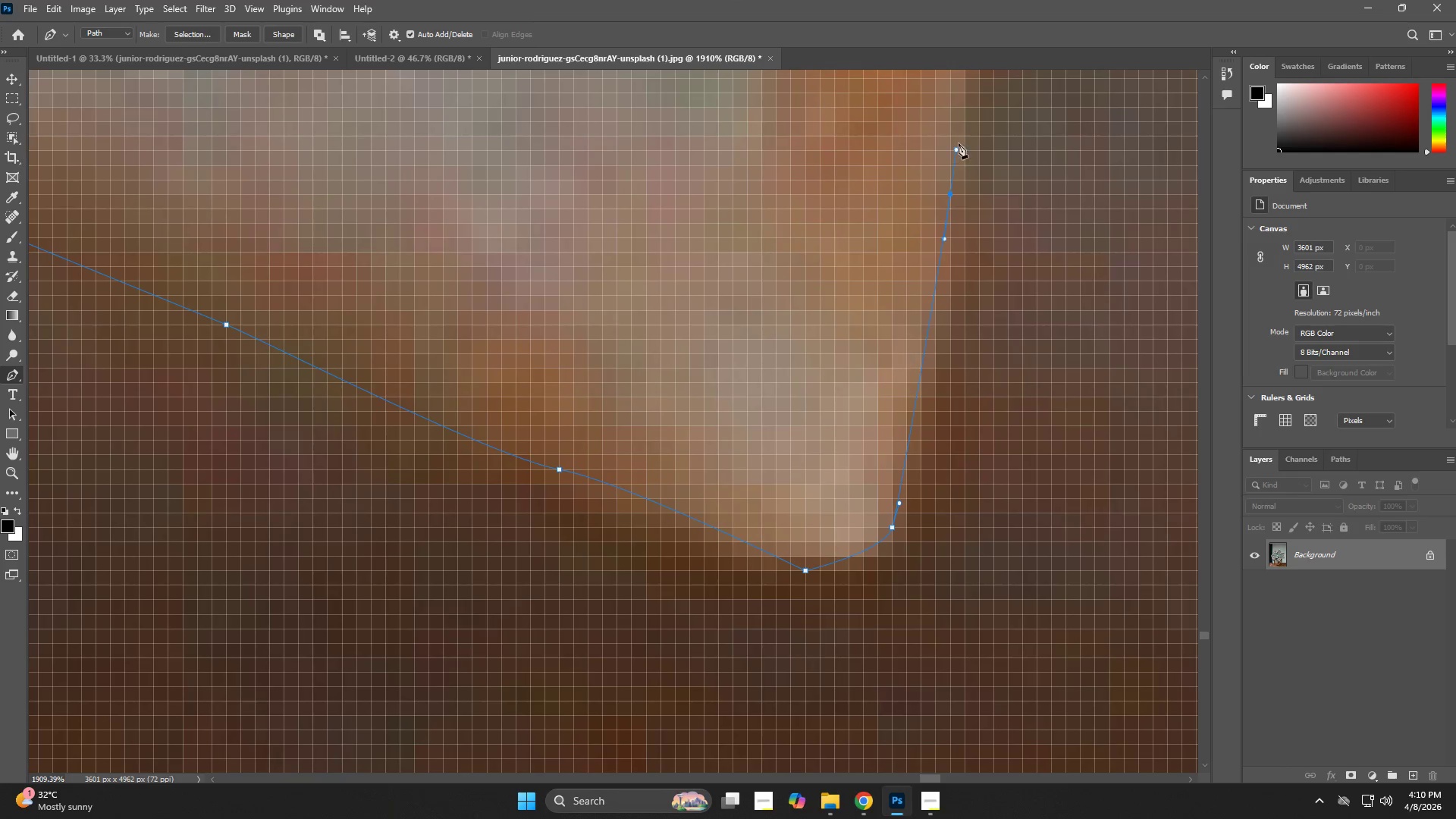 
hold_key(key=Space, duration=0.55)
 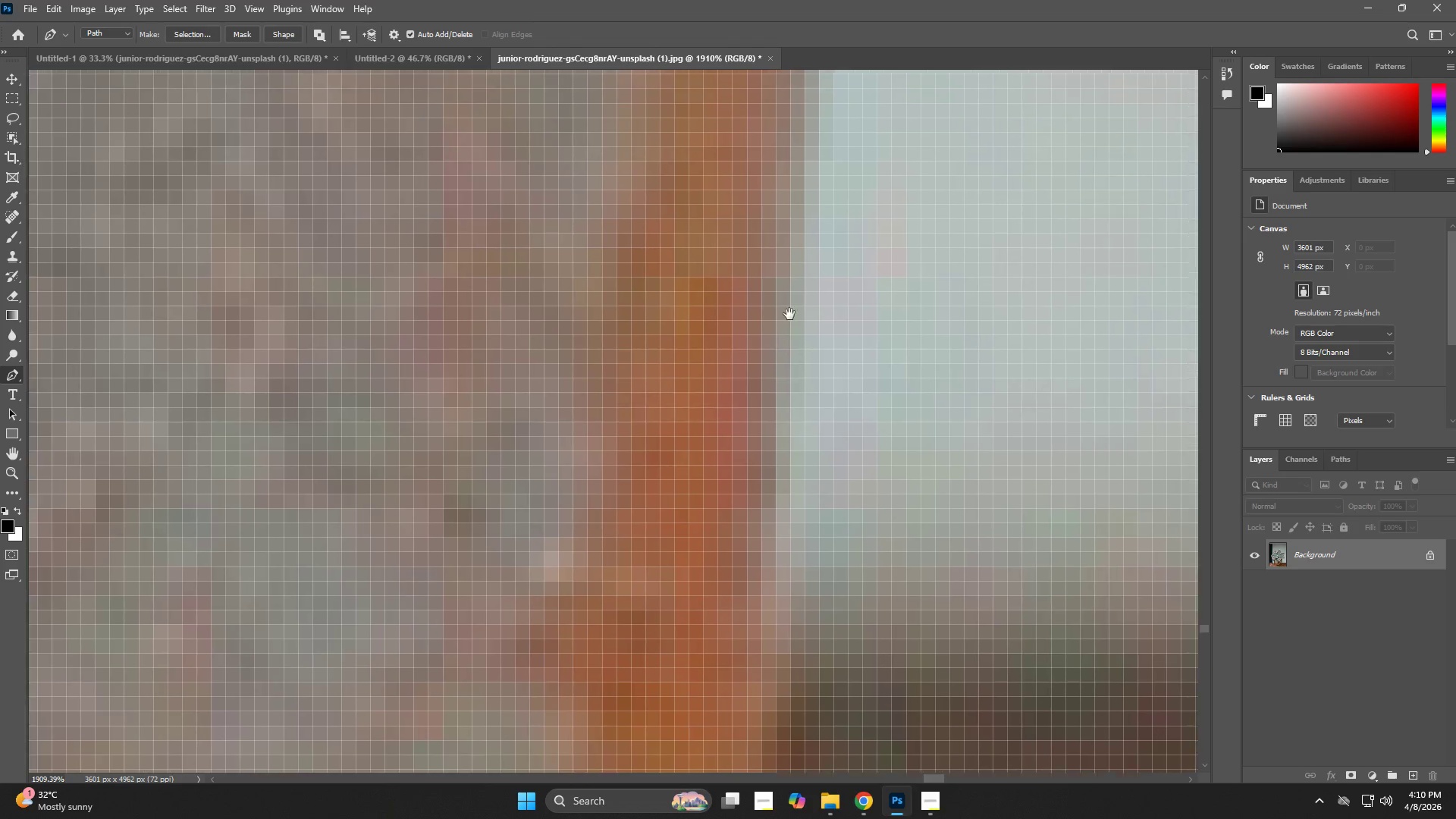 
left_click_drag(start_coordinate=[952, 128], to_coordinate=[807, 693])
 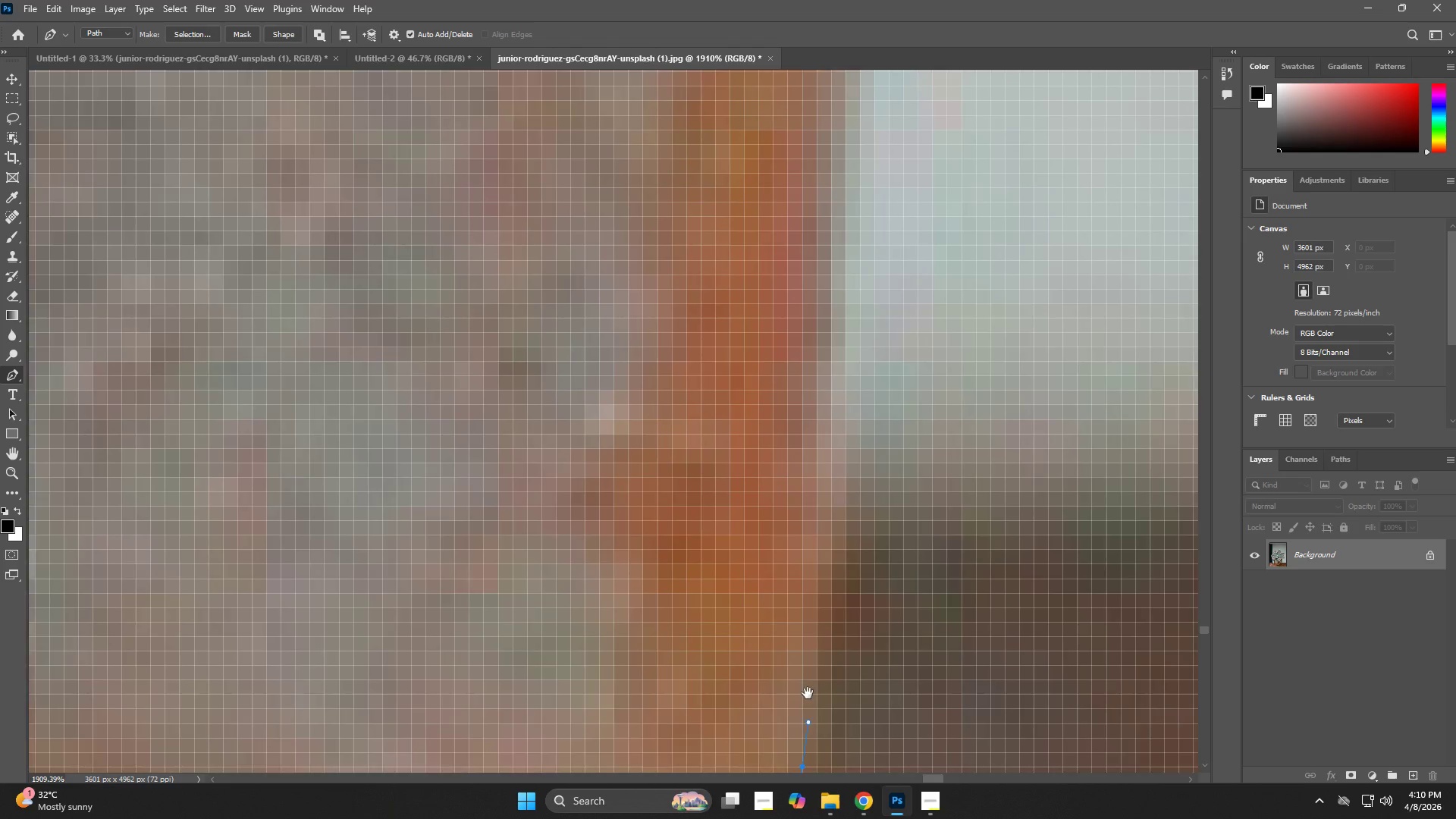 
hold_key(key=Space, duration=1.47)
 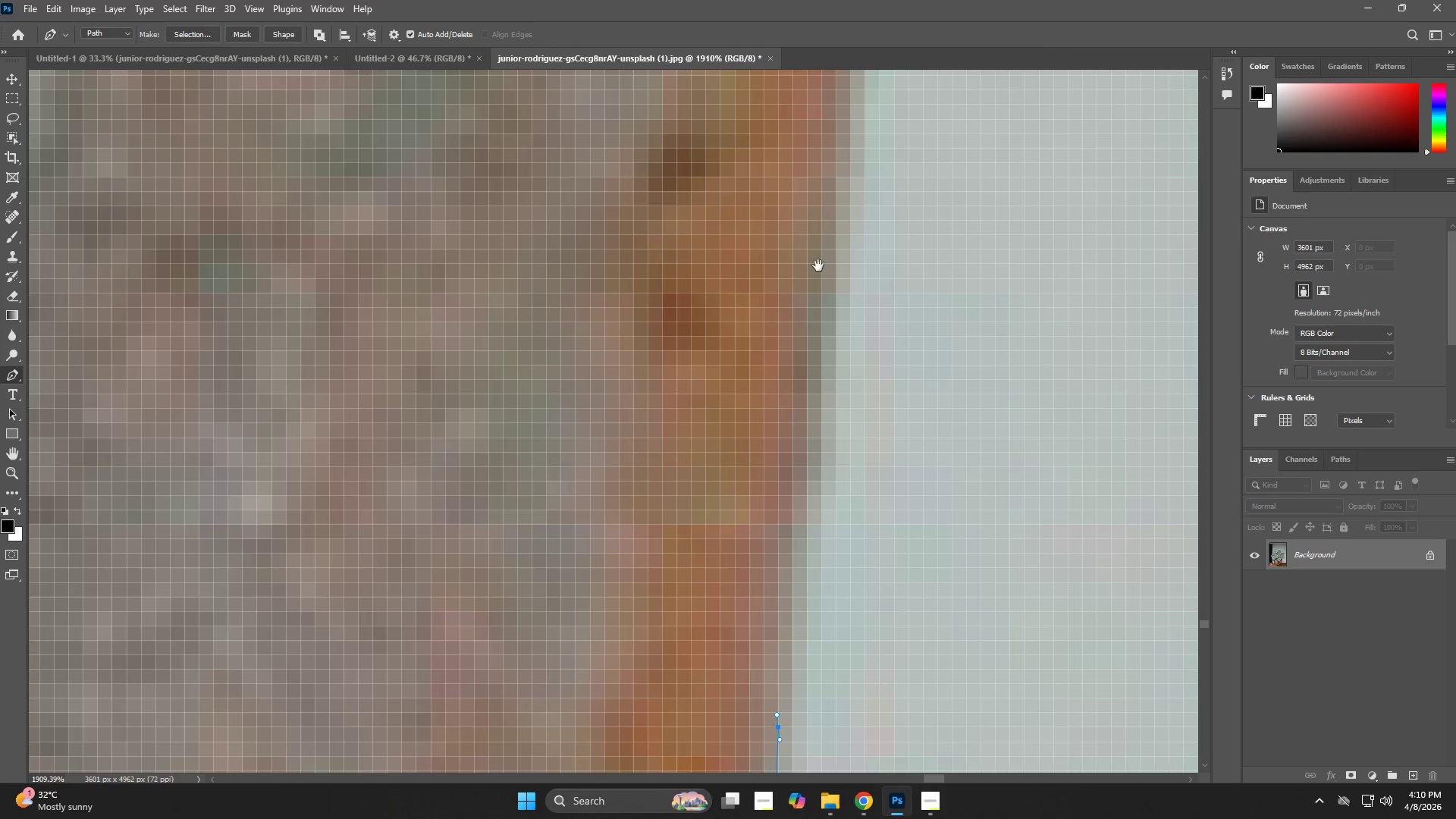 
left_click_drag(start_coordinate=[779, 269], to_coordinate=[779, 262])
 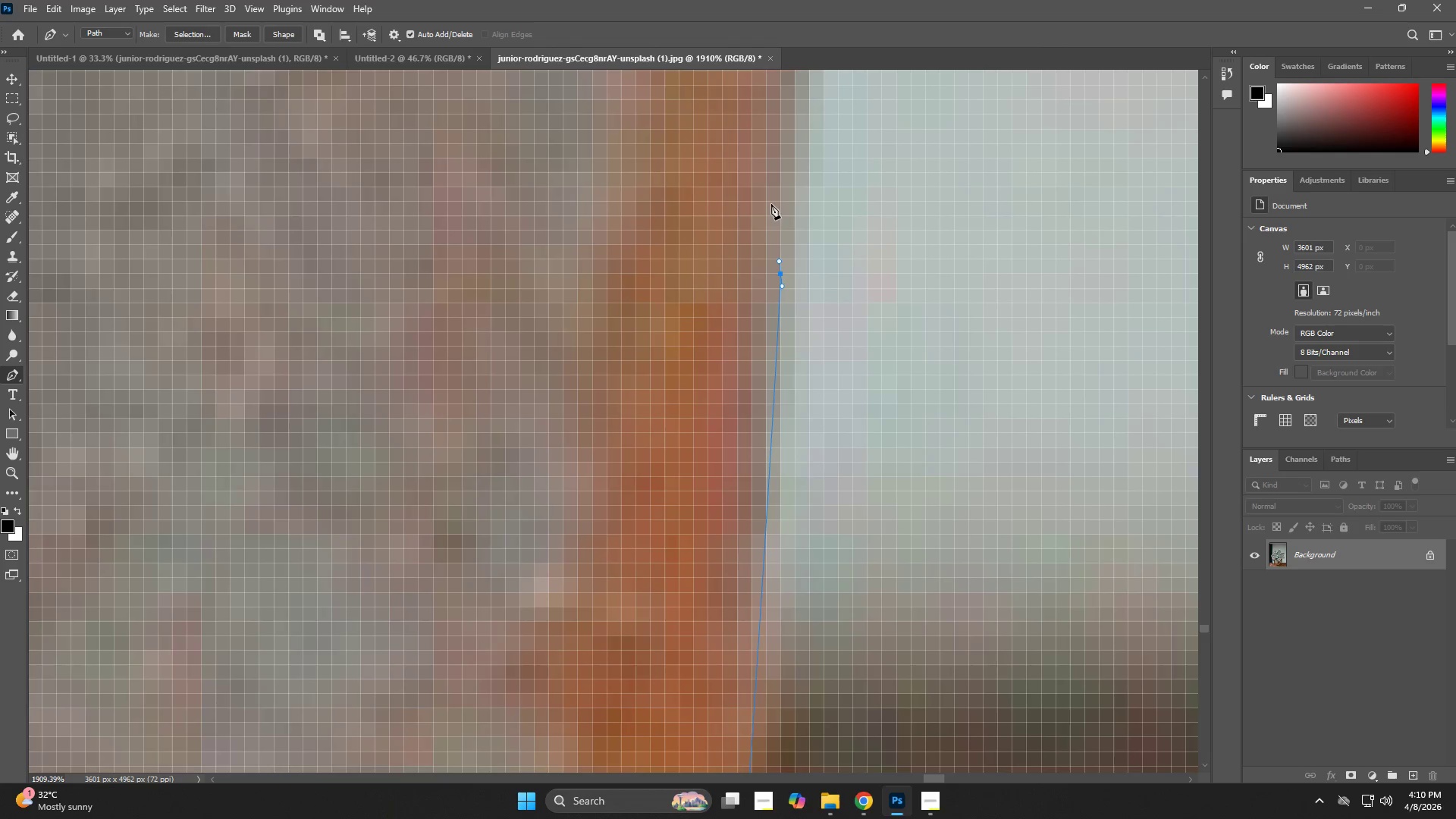 
left_click_drag(start_coordinate=[769, 223], to_coordinate=[768, 529])
 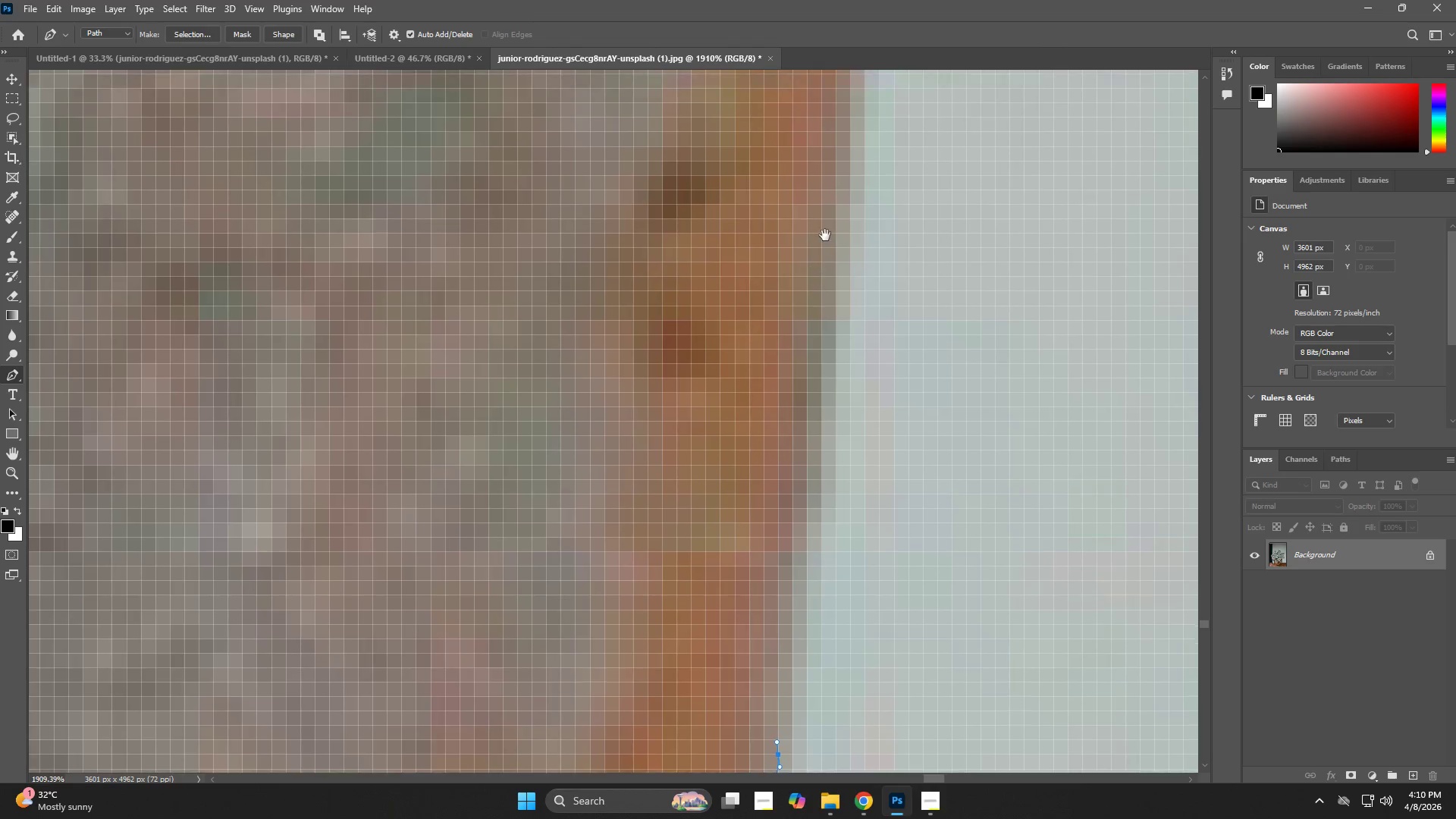 
hold_key(key=Space, duration=0.64)
 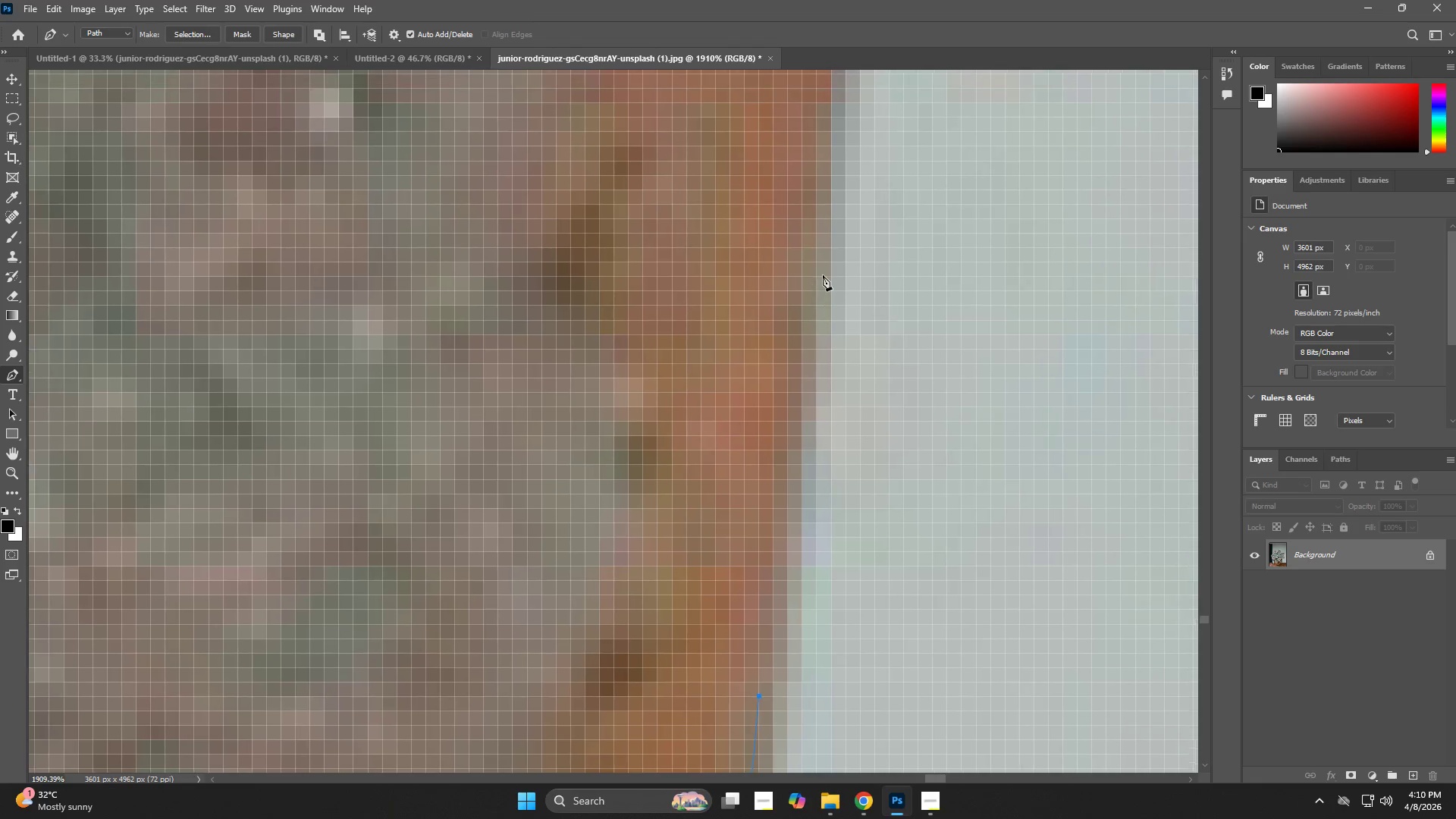 
left_click_drag(start_coordinate=[836, 170], to_coordinate=[786, 546])
 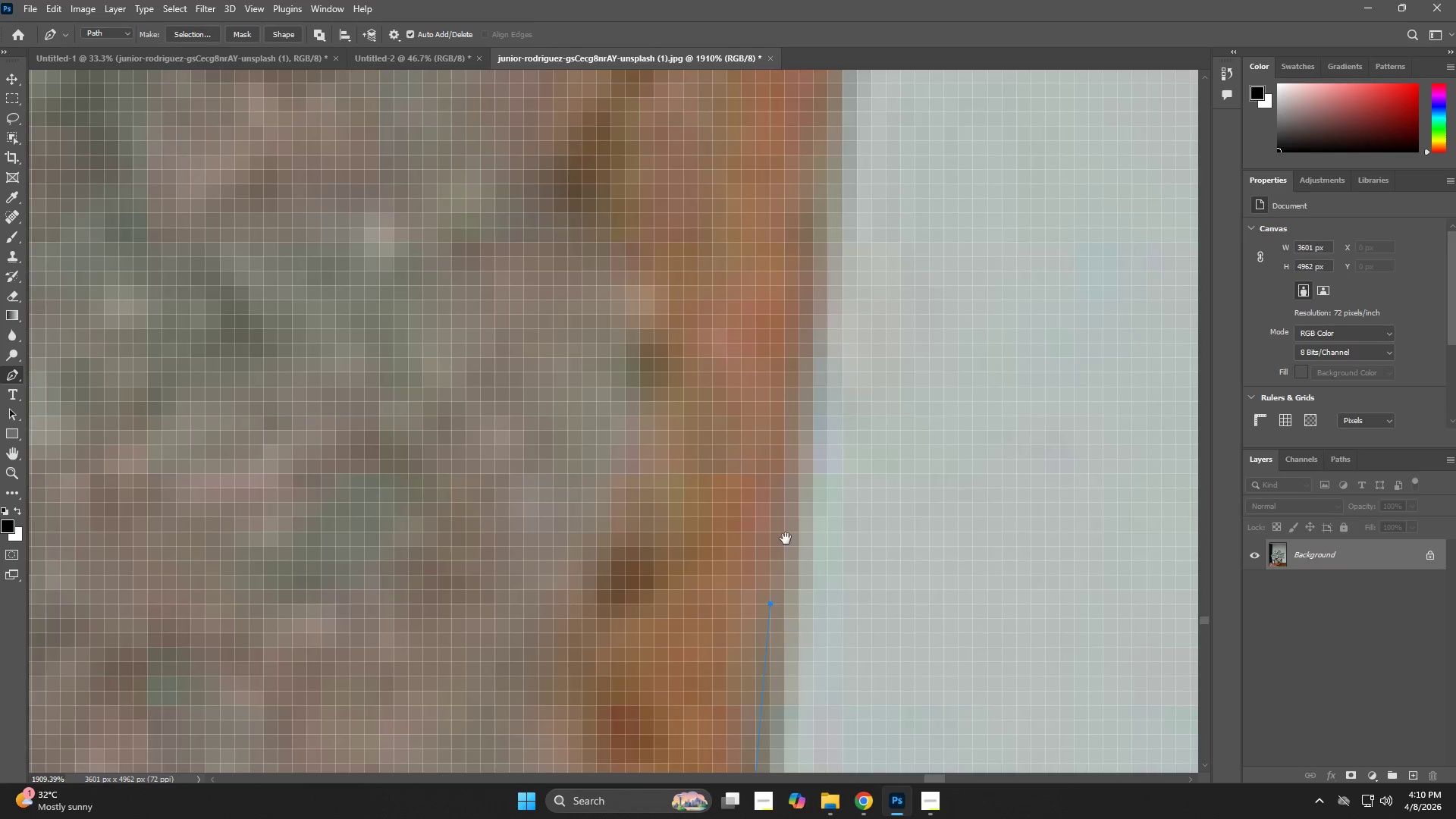 
hold_key(key=Space, duration=1.16)
 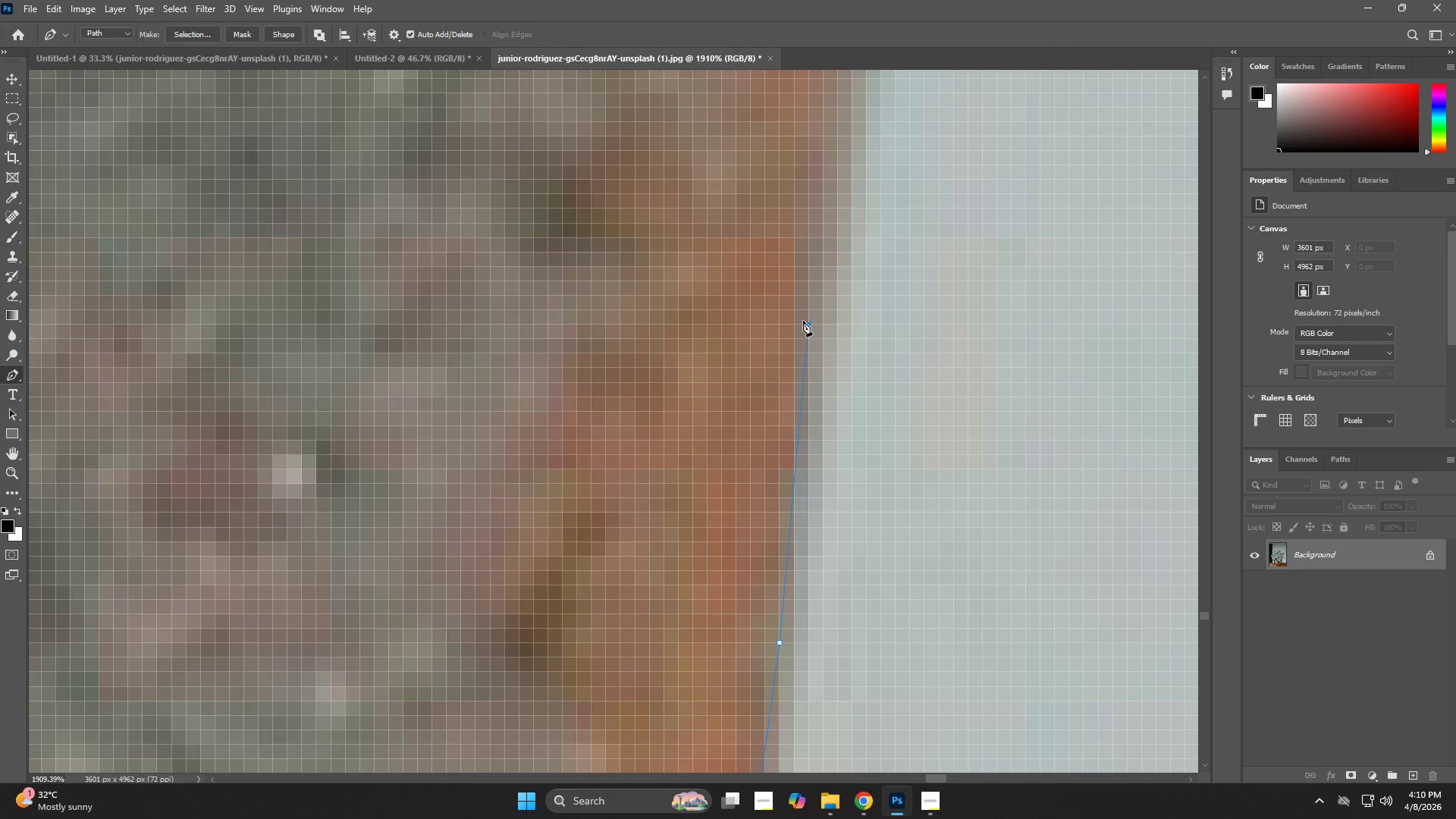 
left_click([823, 275])
 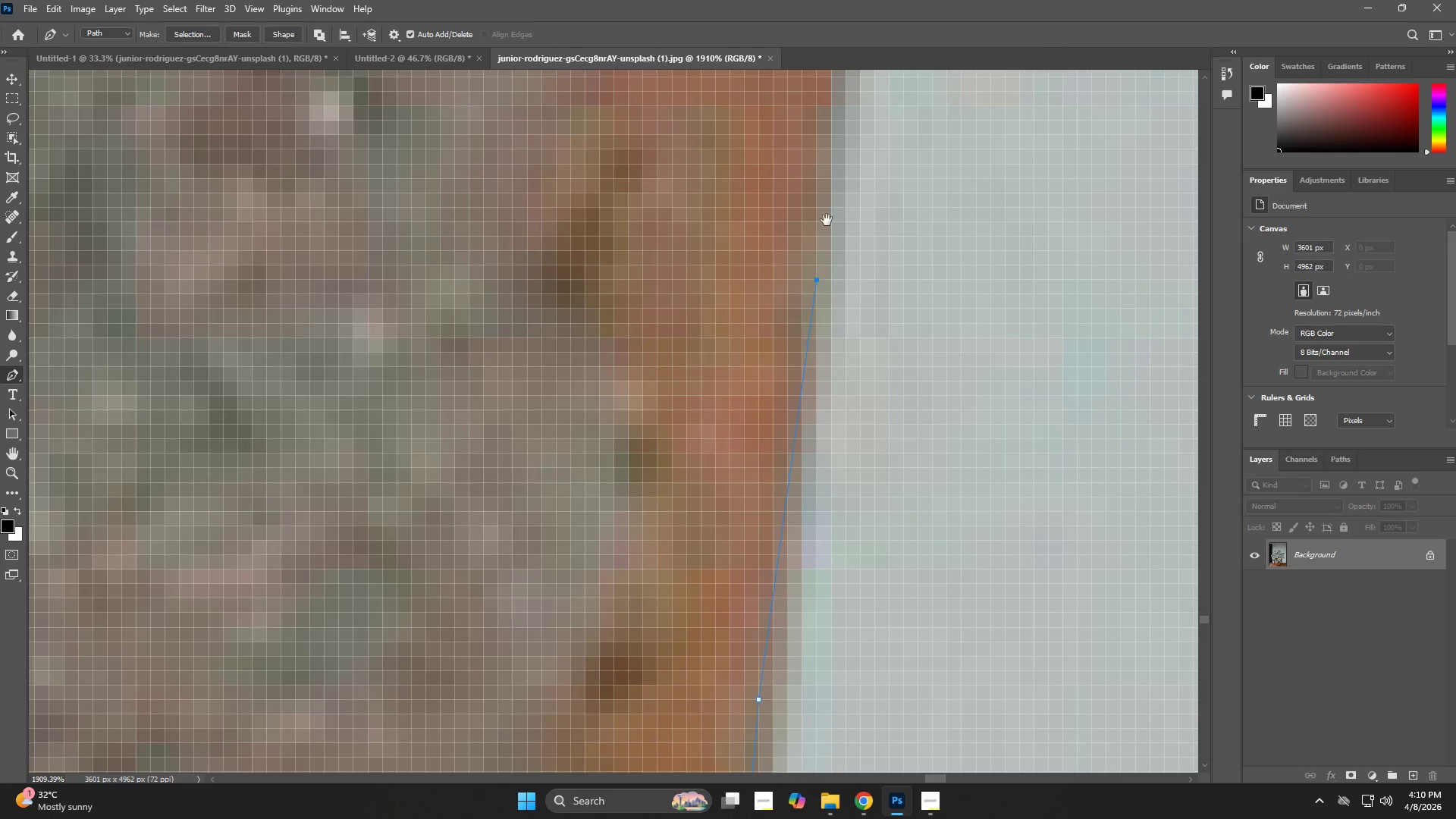 
left_click_drag(start_coordinate=[825, 221], to_coordinate=[792, 562])
 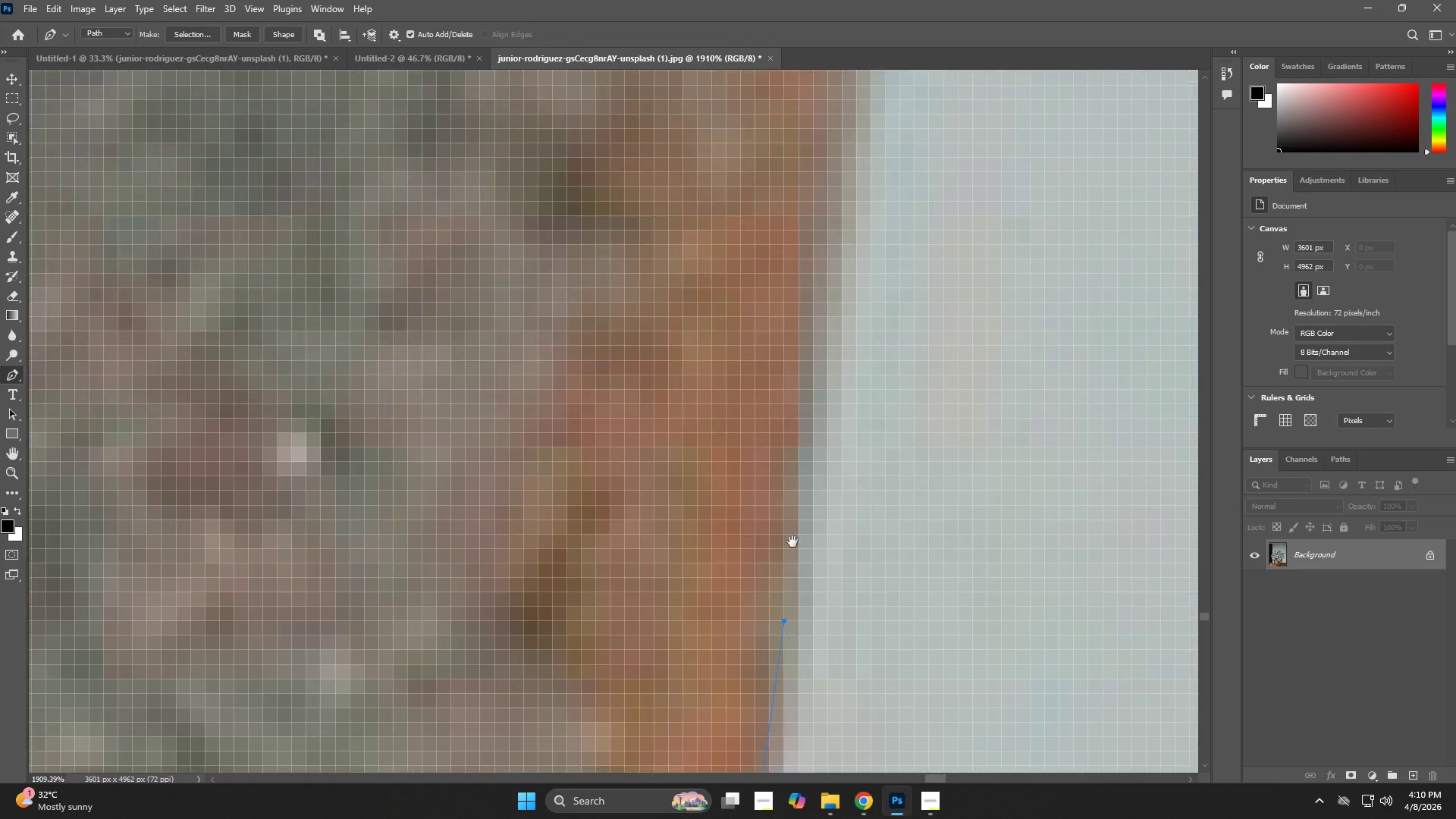 
hold_key(key=Space, duration=1.49)
 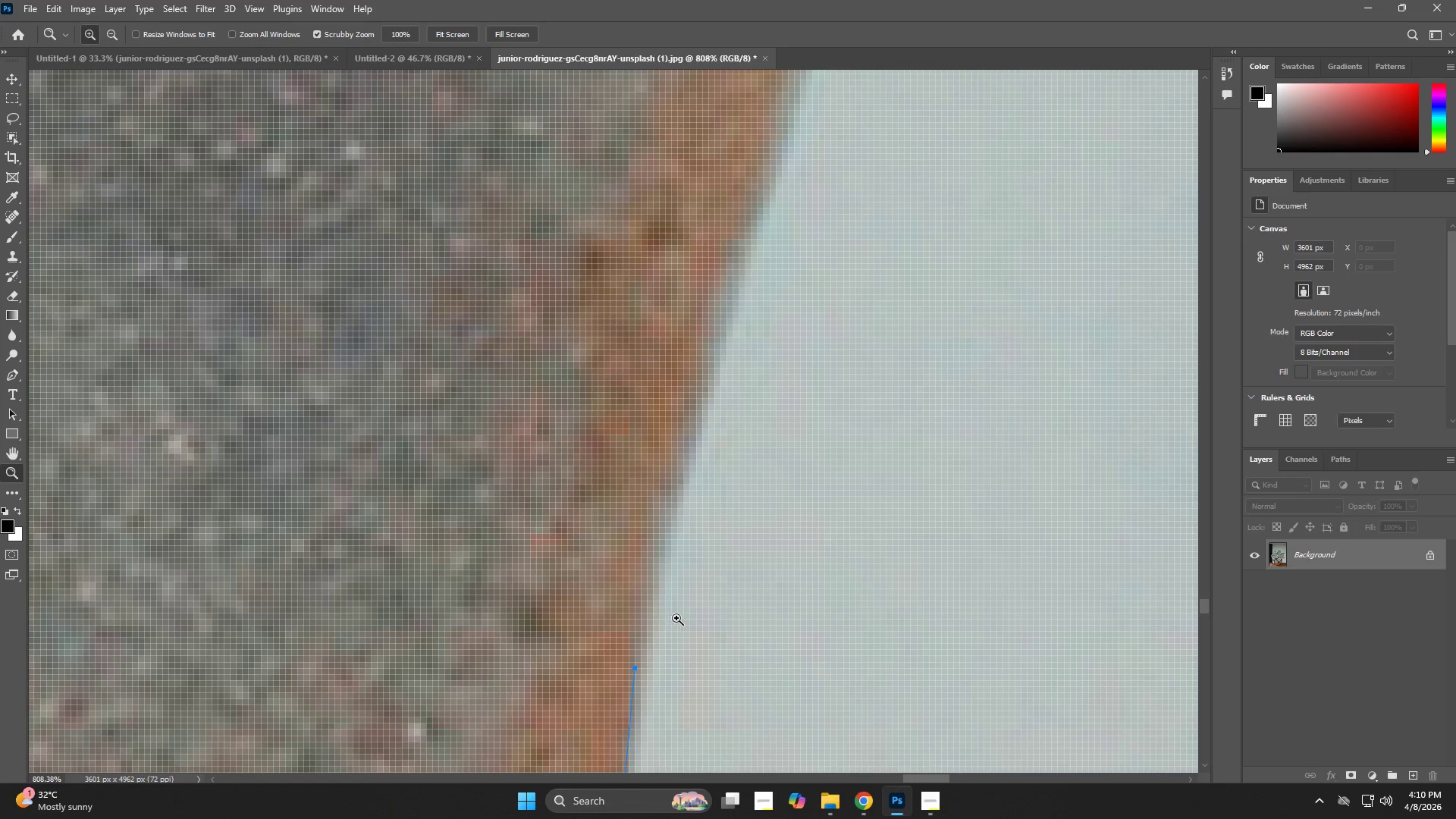 
left_click([803, 321])
 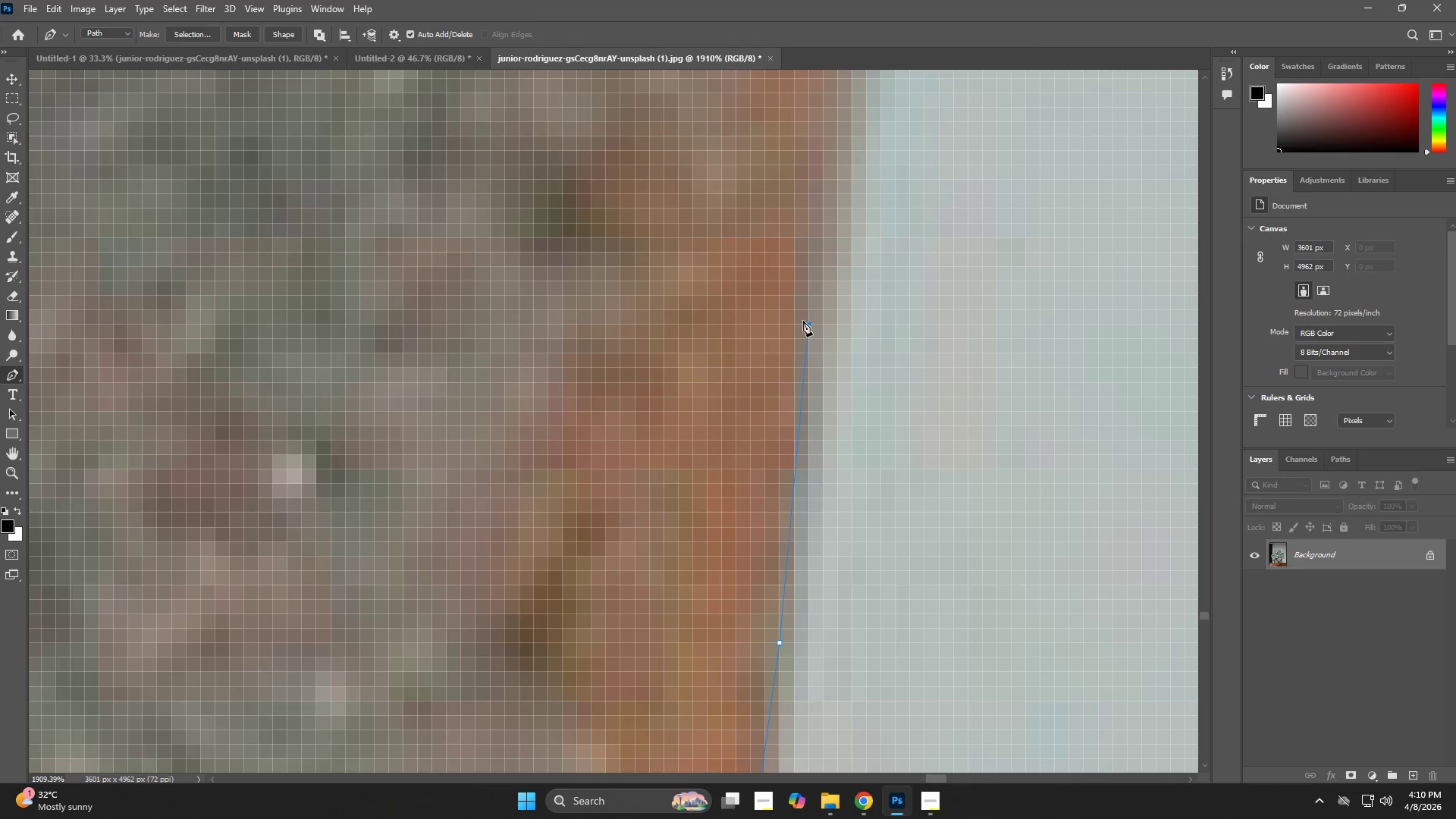 
type(zp)
 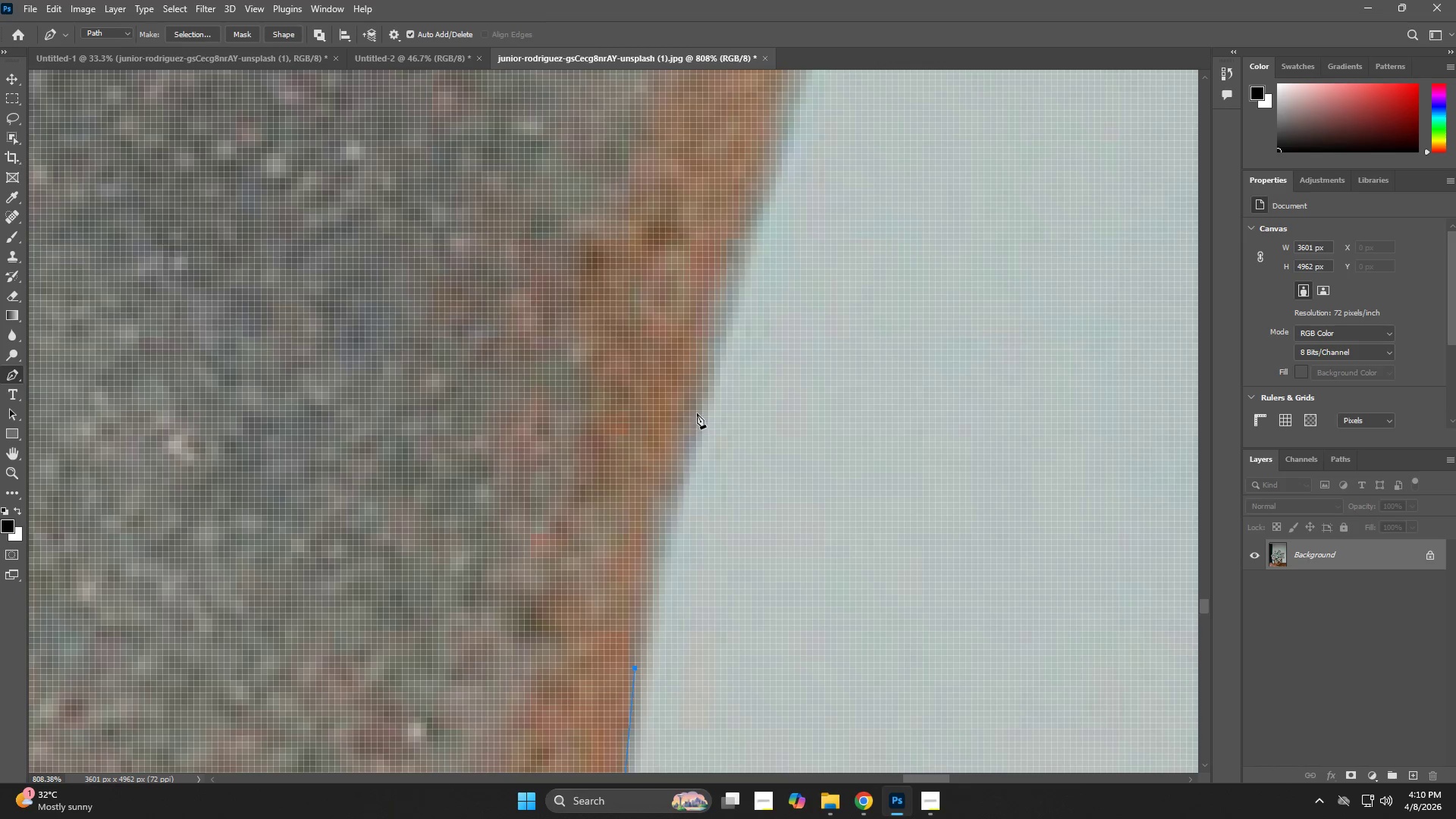 
left_click_drag(start_coordinate=[821, 332], to_coordinate=[764, 361])
 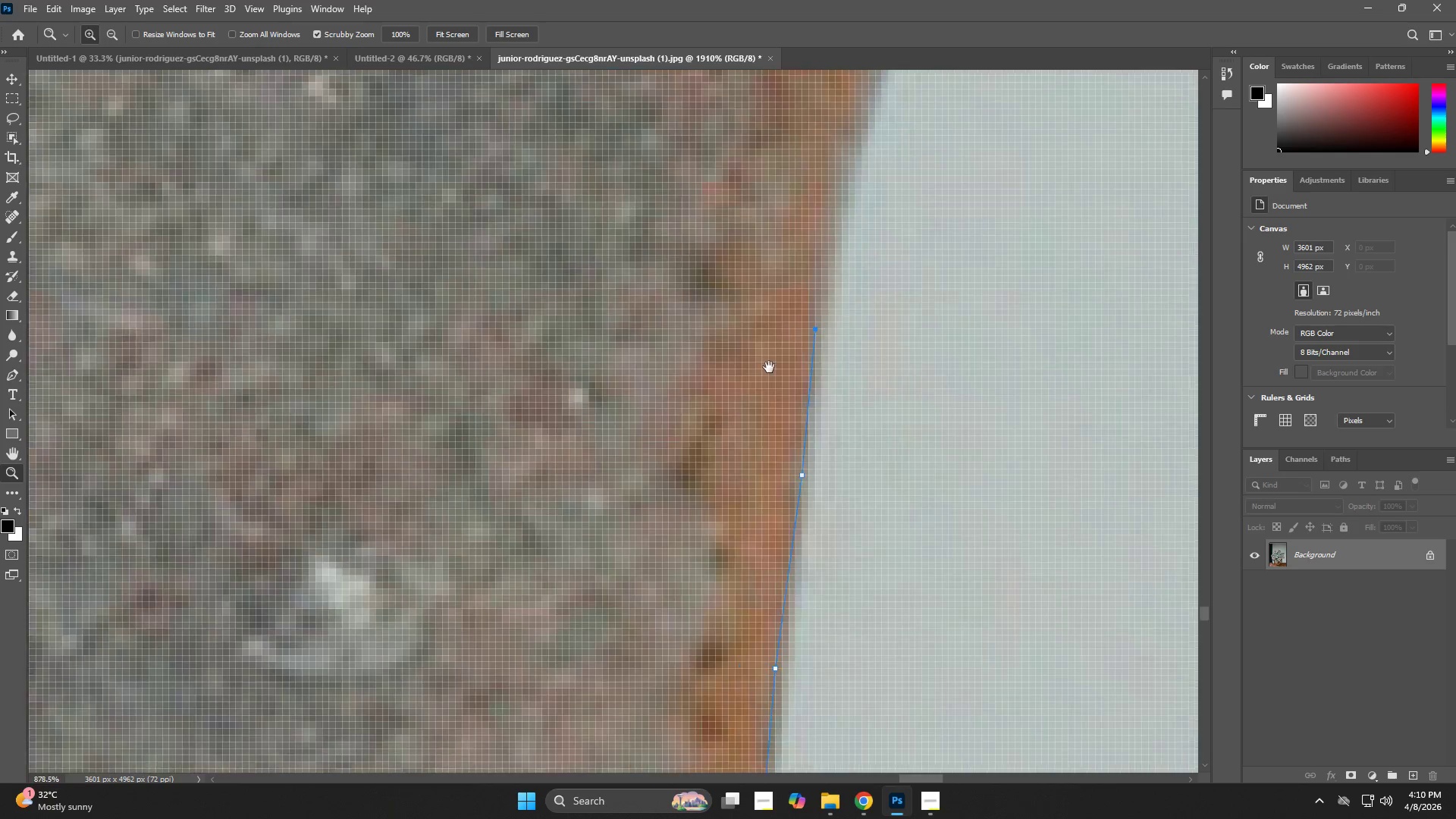 
left_click_drag(start_coordinate=[838, 325], to_coordinate=[664, 639])
 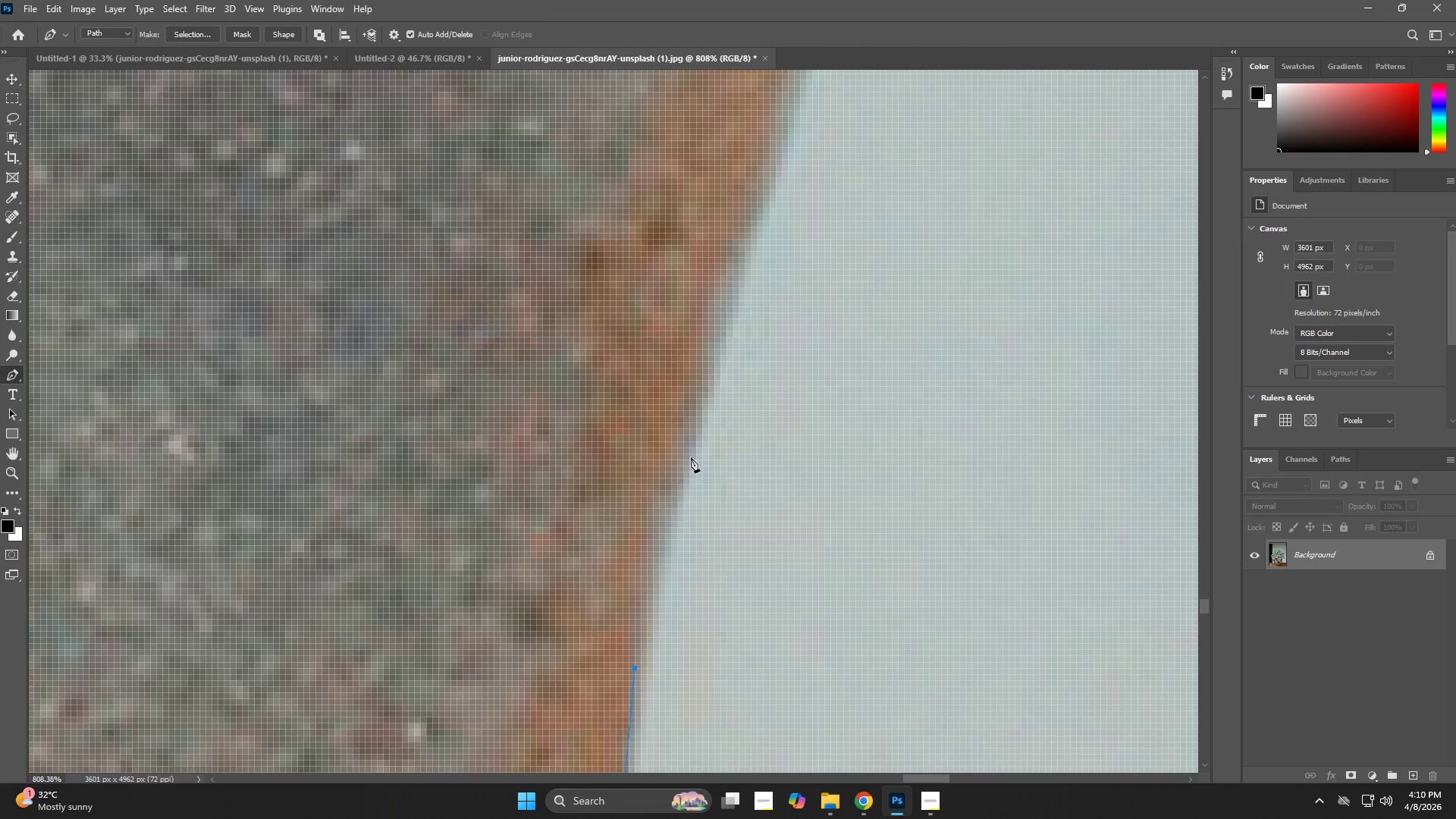 
left_click_drag(start_coordinate=[698, 403], to_coordinate=[725, 313])
 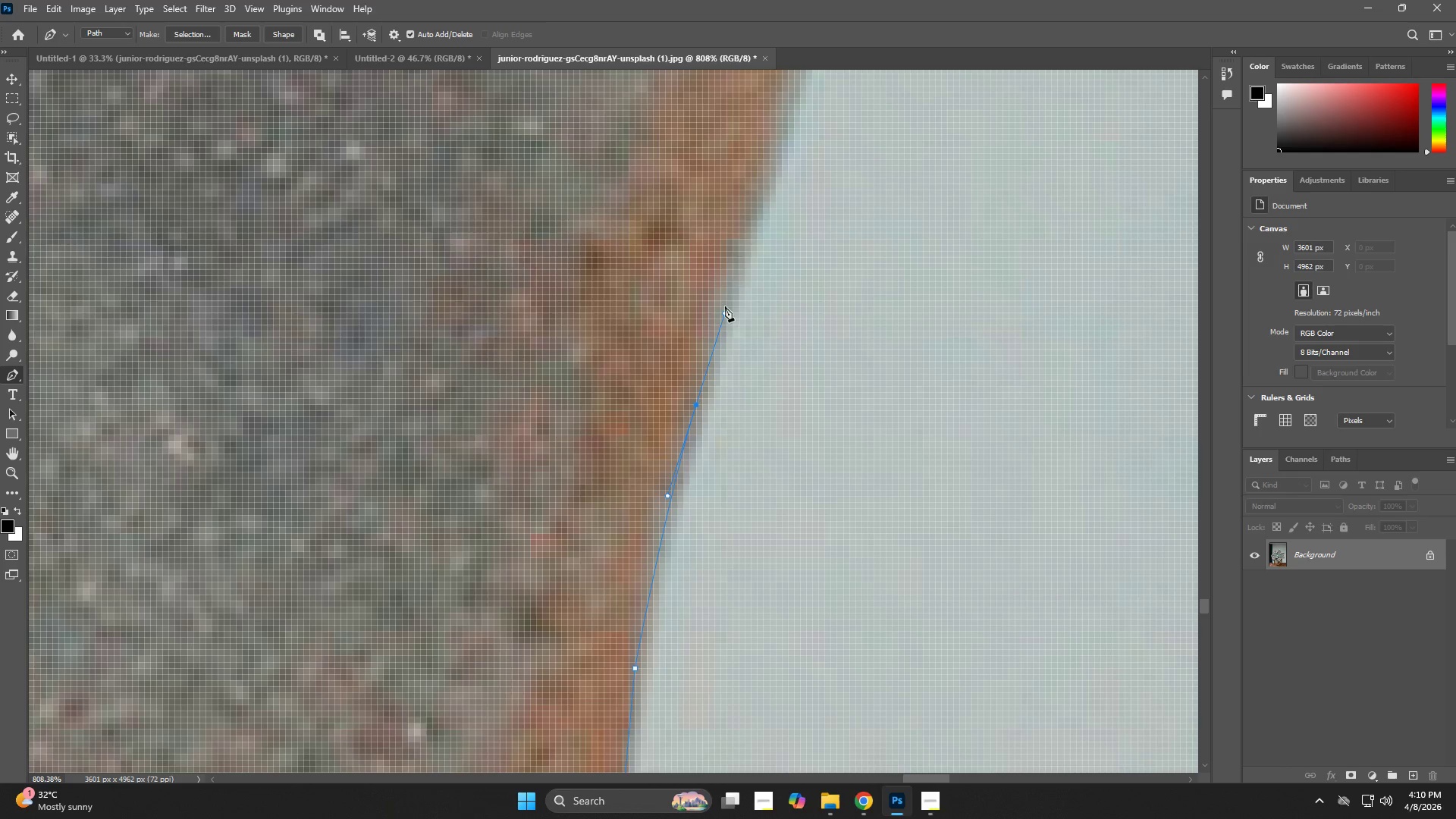 
hold_key(key=Space, duration=0.53)
 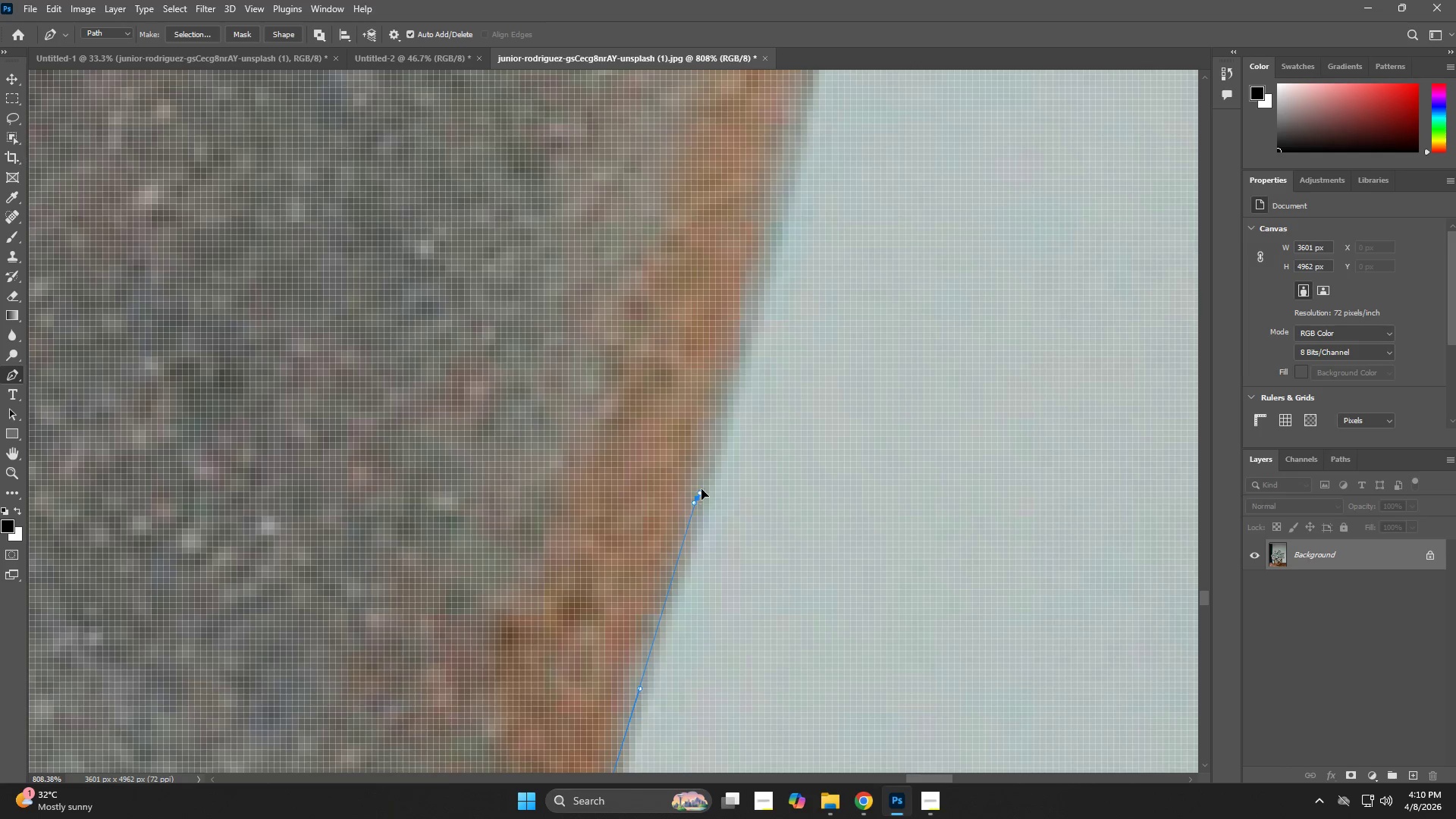 
left_click_drag(start_coordinate=[773, 226], to_coordinate=[688, 601])
 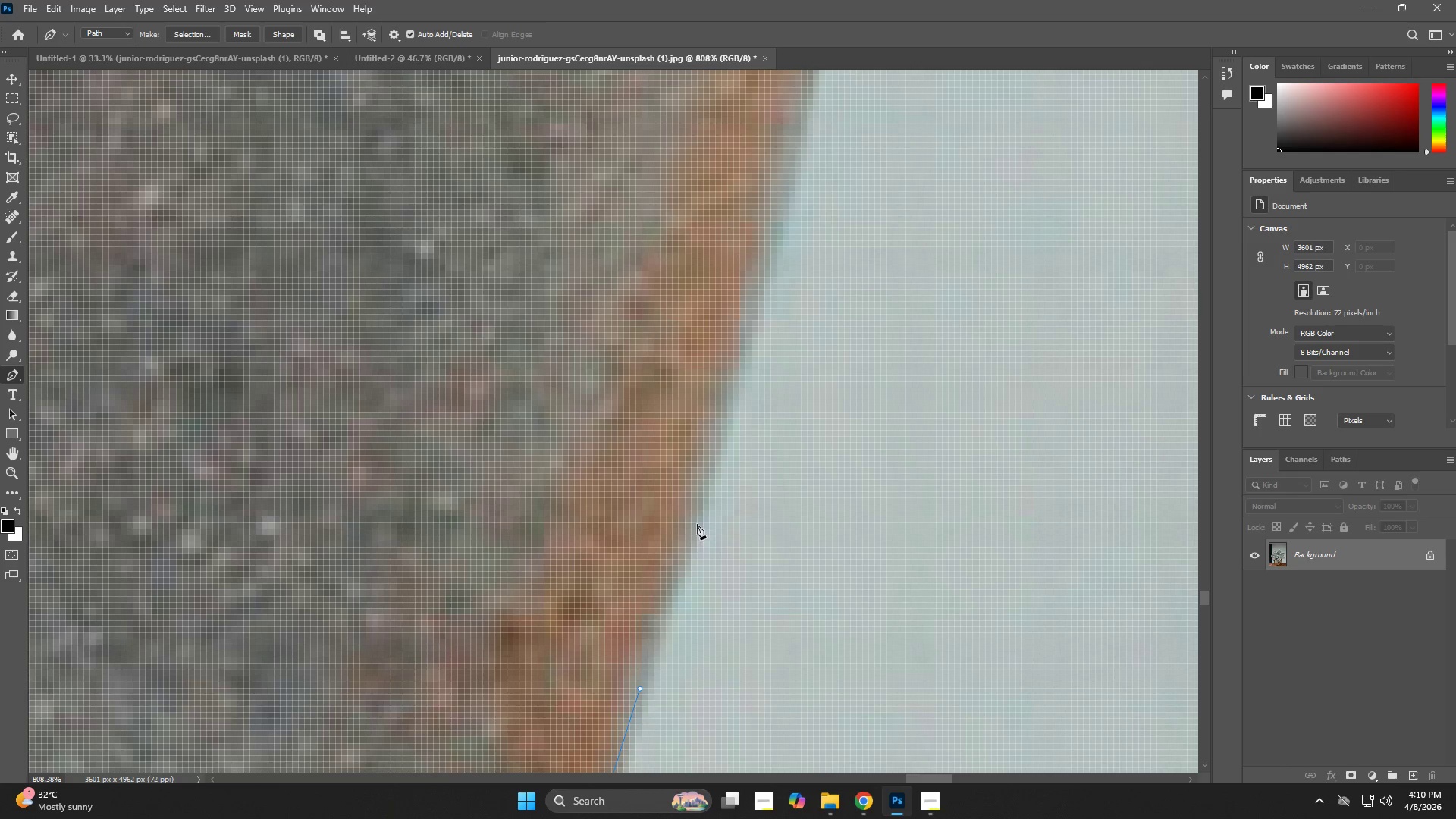 
left_click_drag(start_coordinate=[698, 497], to_coordinate=[711, 437])
 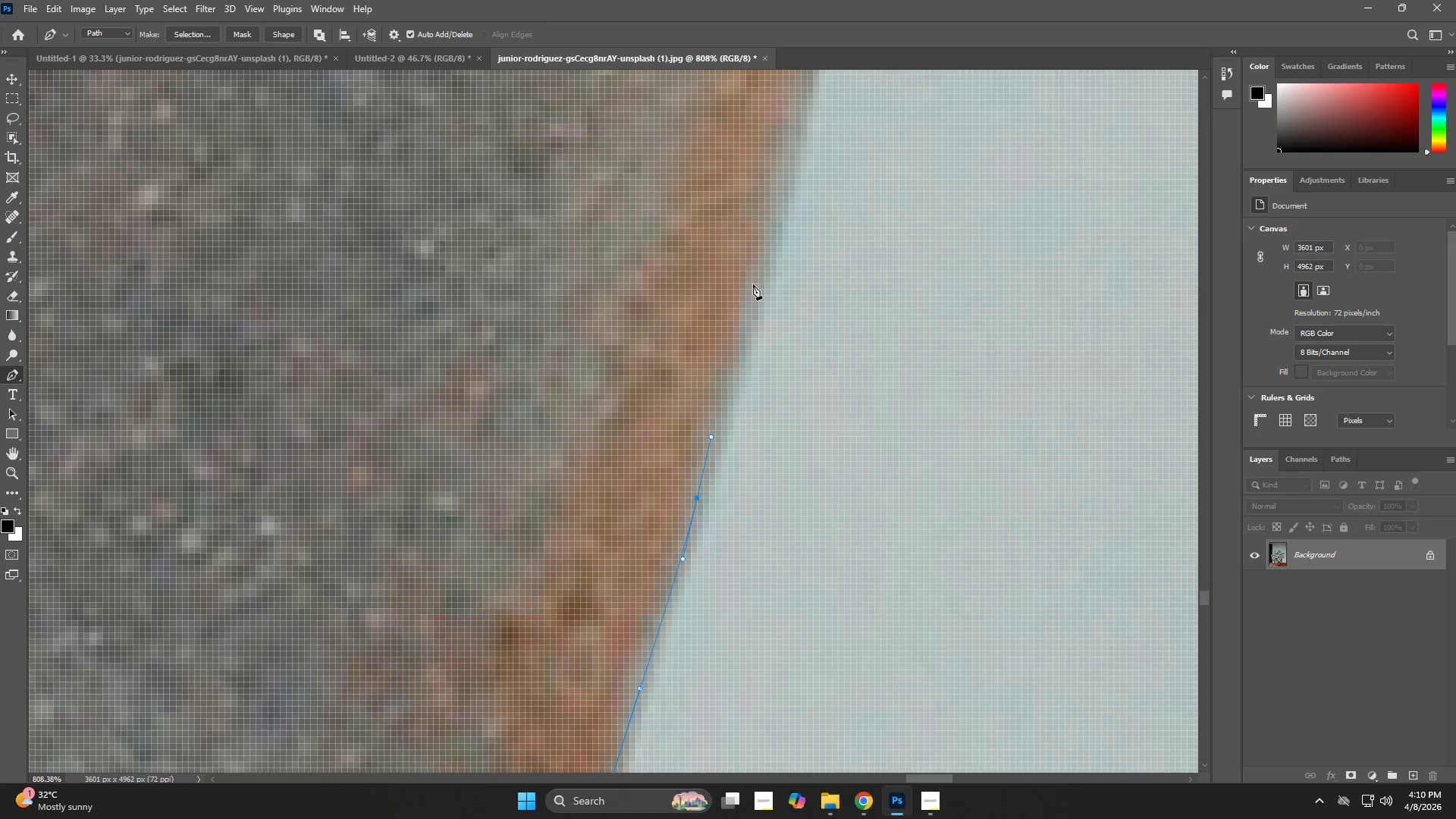 
left_click_drag(start_coordinate=[758, 255], to_coordinate=[762, 246])
 